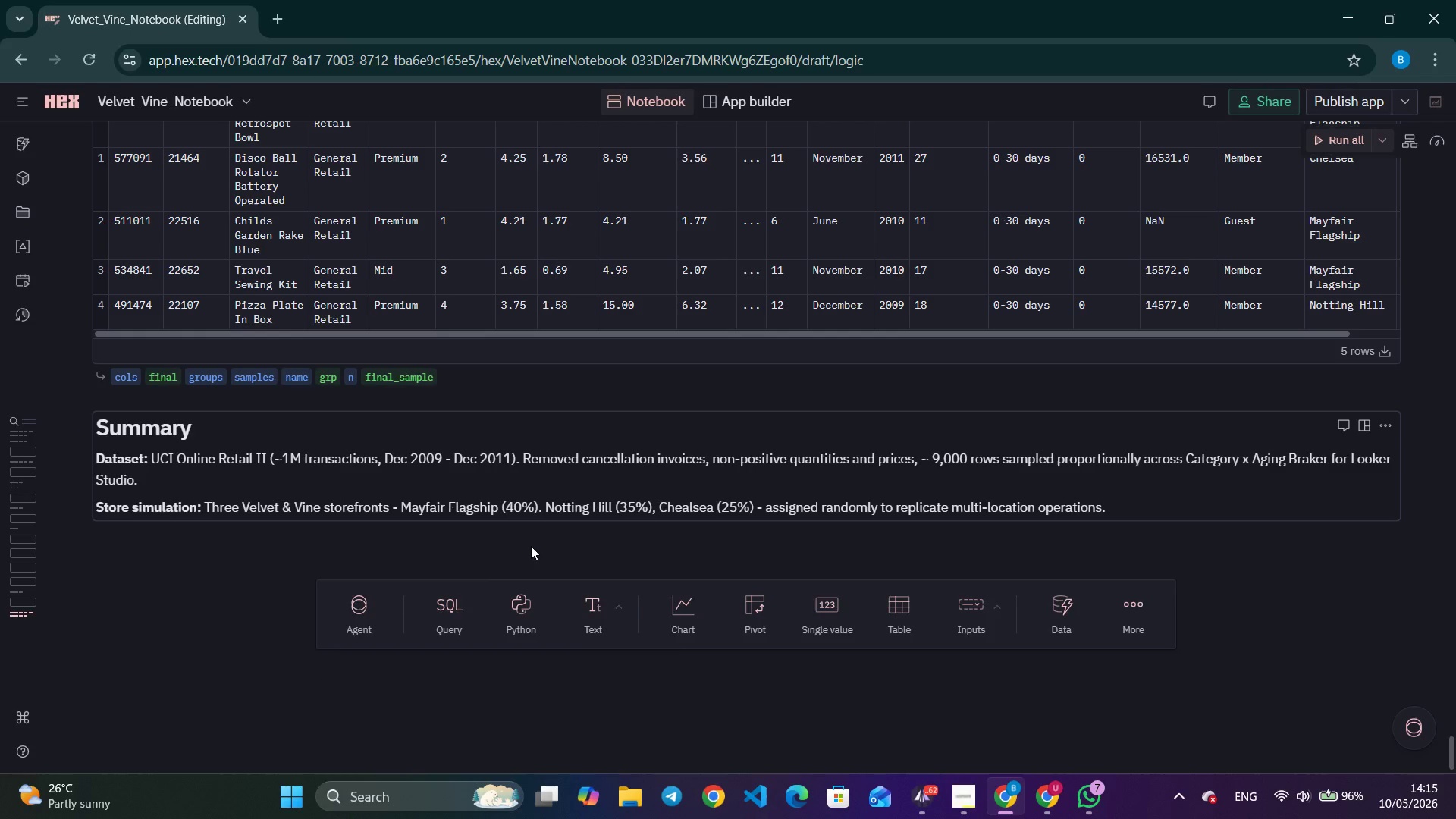 
key(Enter)
 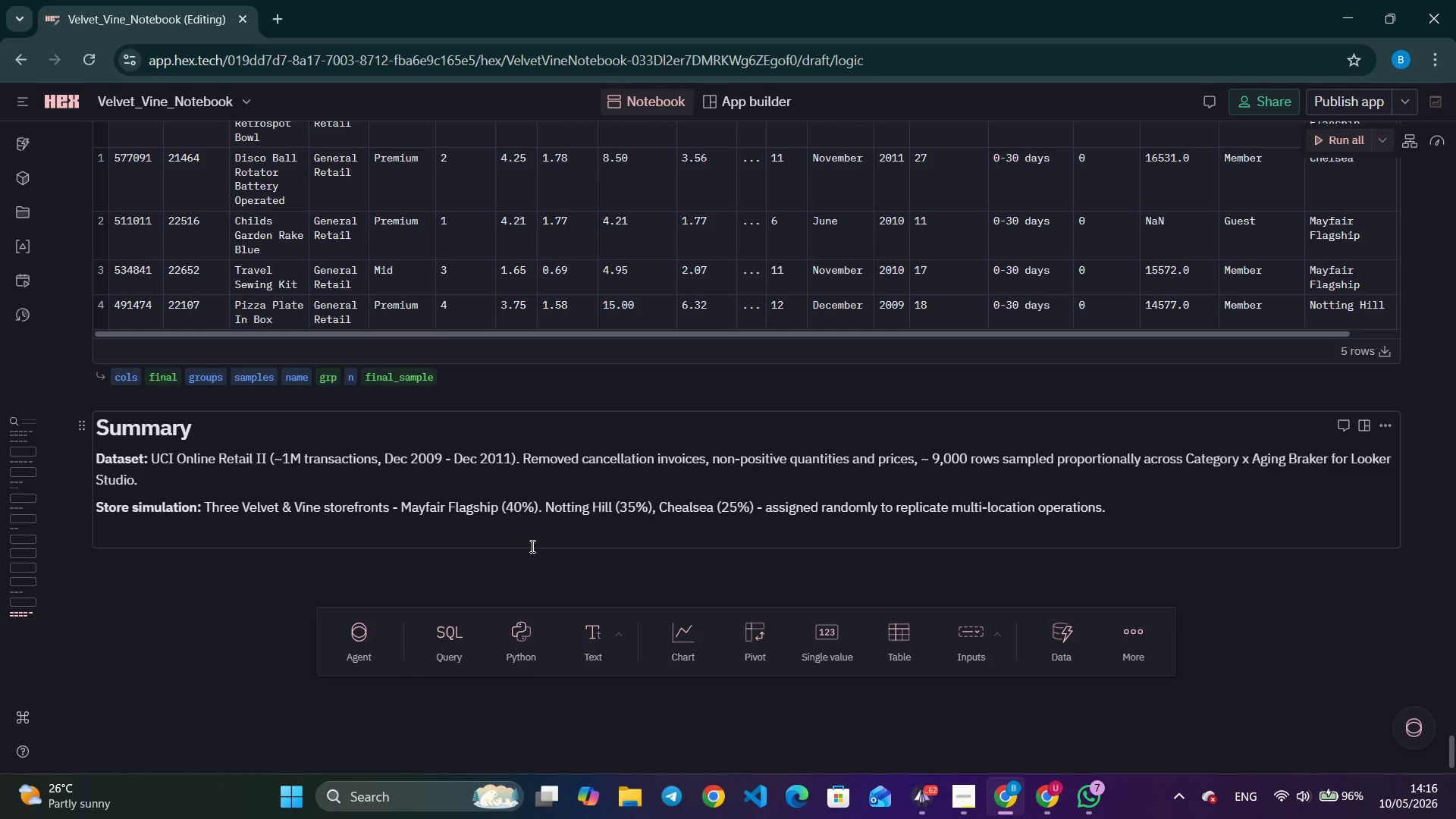 
type(**Key formual)
key(Backspace)
key(Backspace)
type(las:**)
 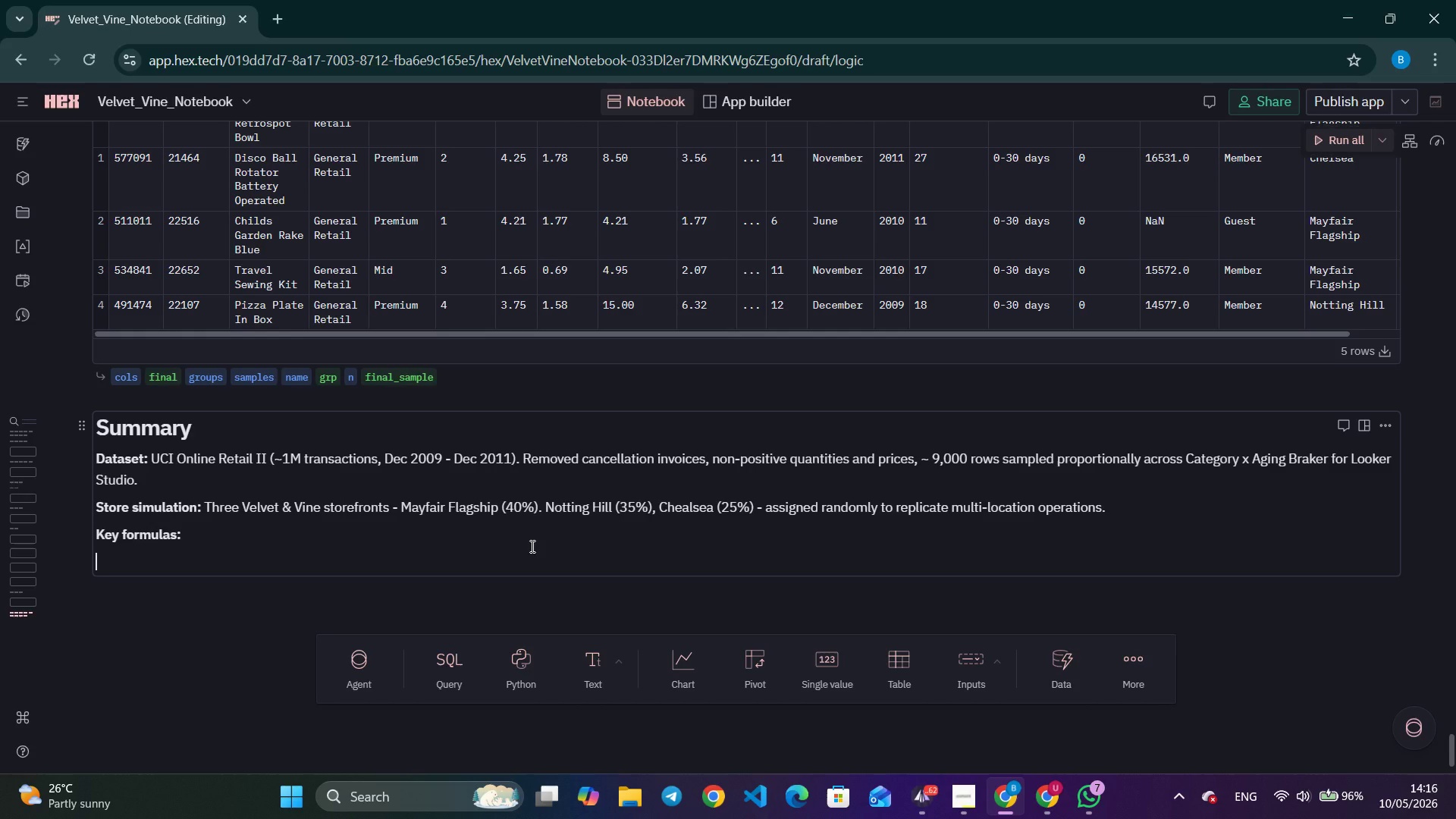 
 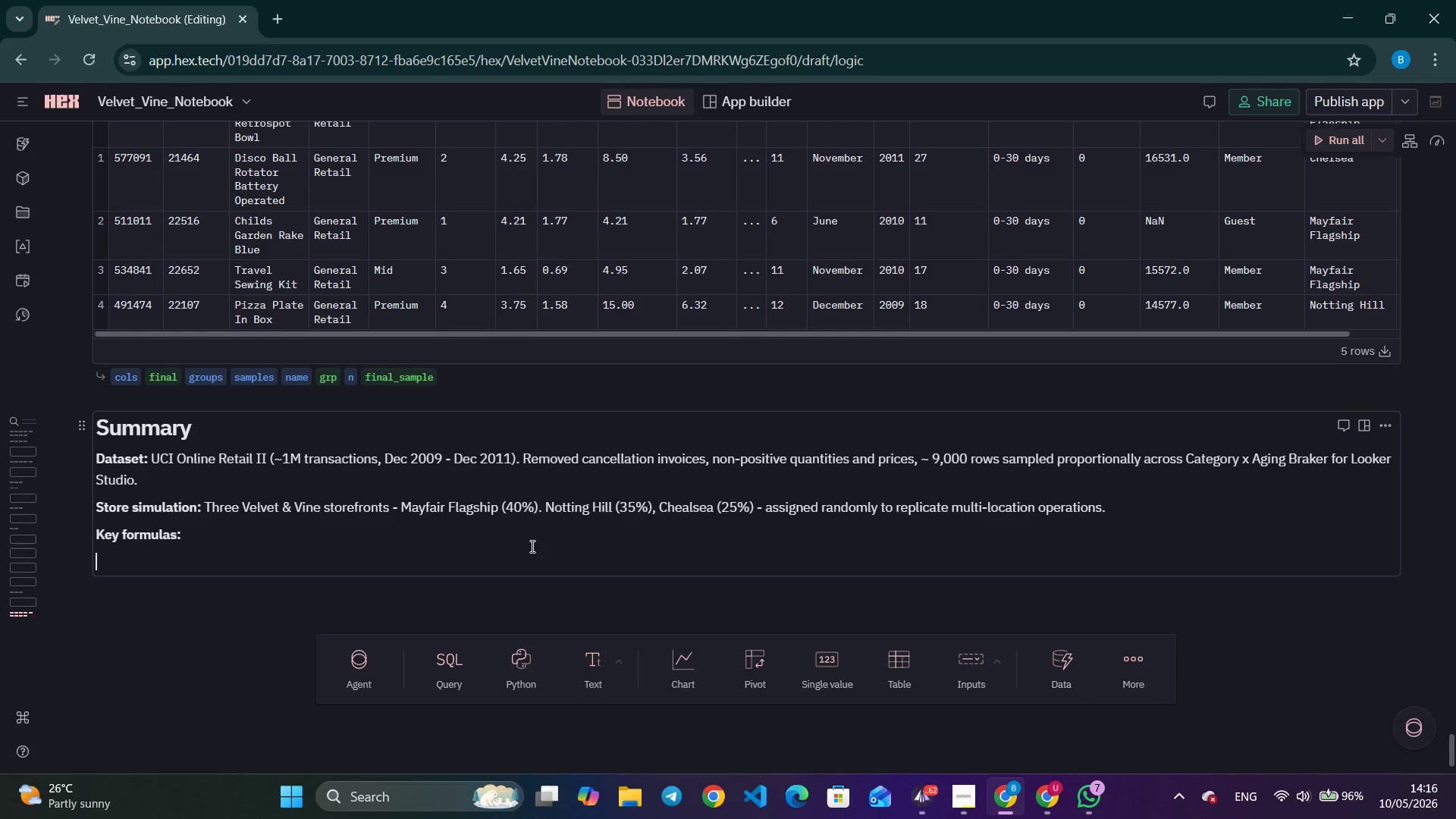 
key(Enter)
 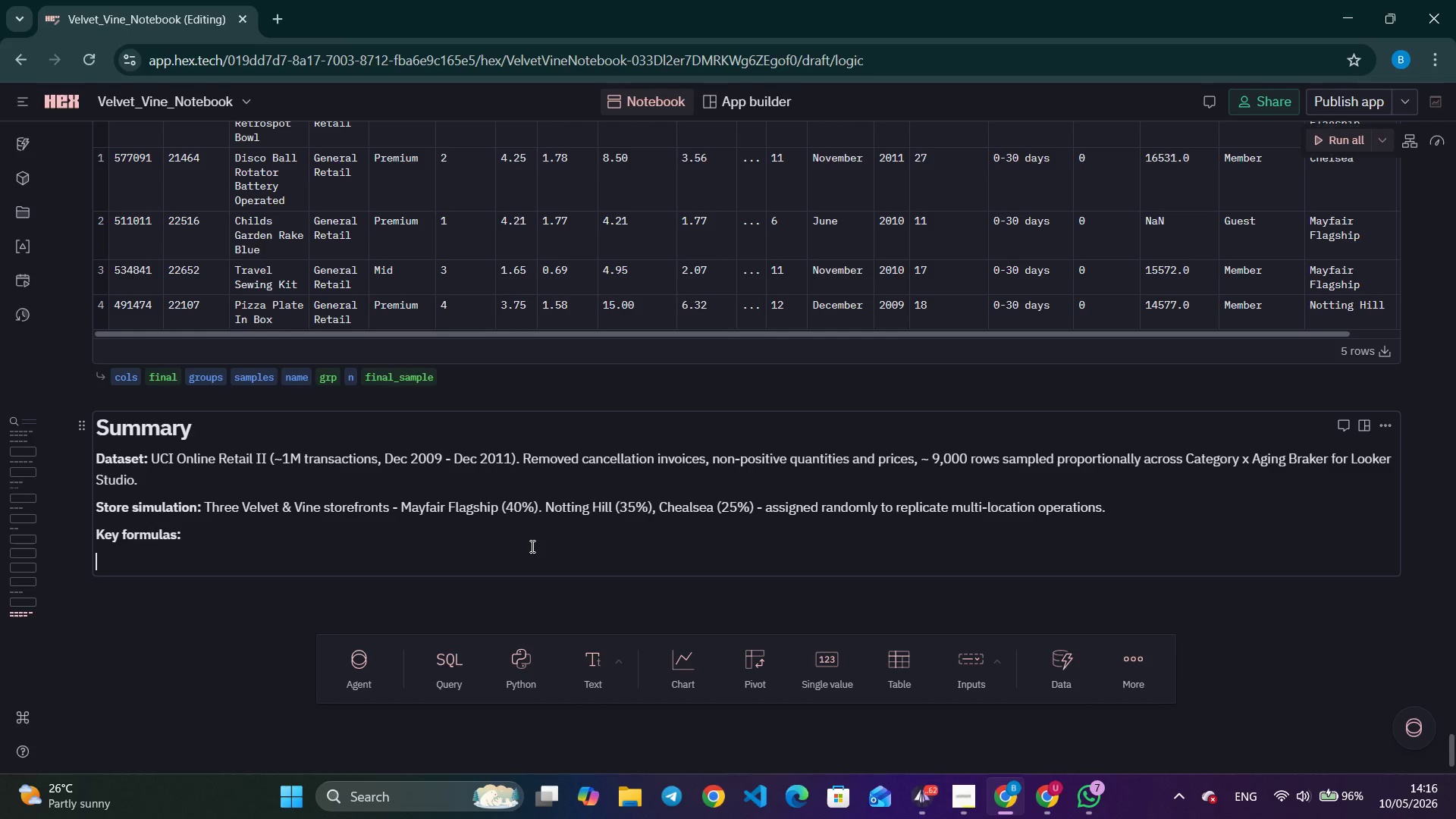 
type(- `gmroi)
key(Backspace)
key(Backspace)
key(Backspace)
key(Backspace)
key(Backspace)
type(GMO)
key(Backspace)
type(ROI = Gross Profit / COGS )
 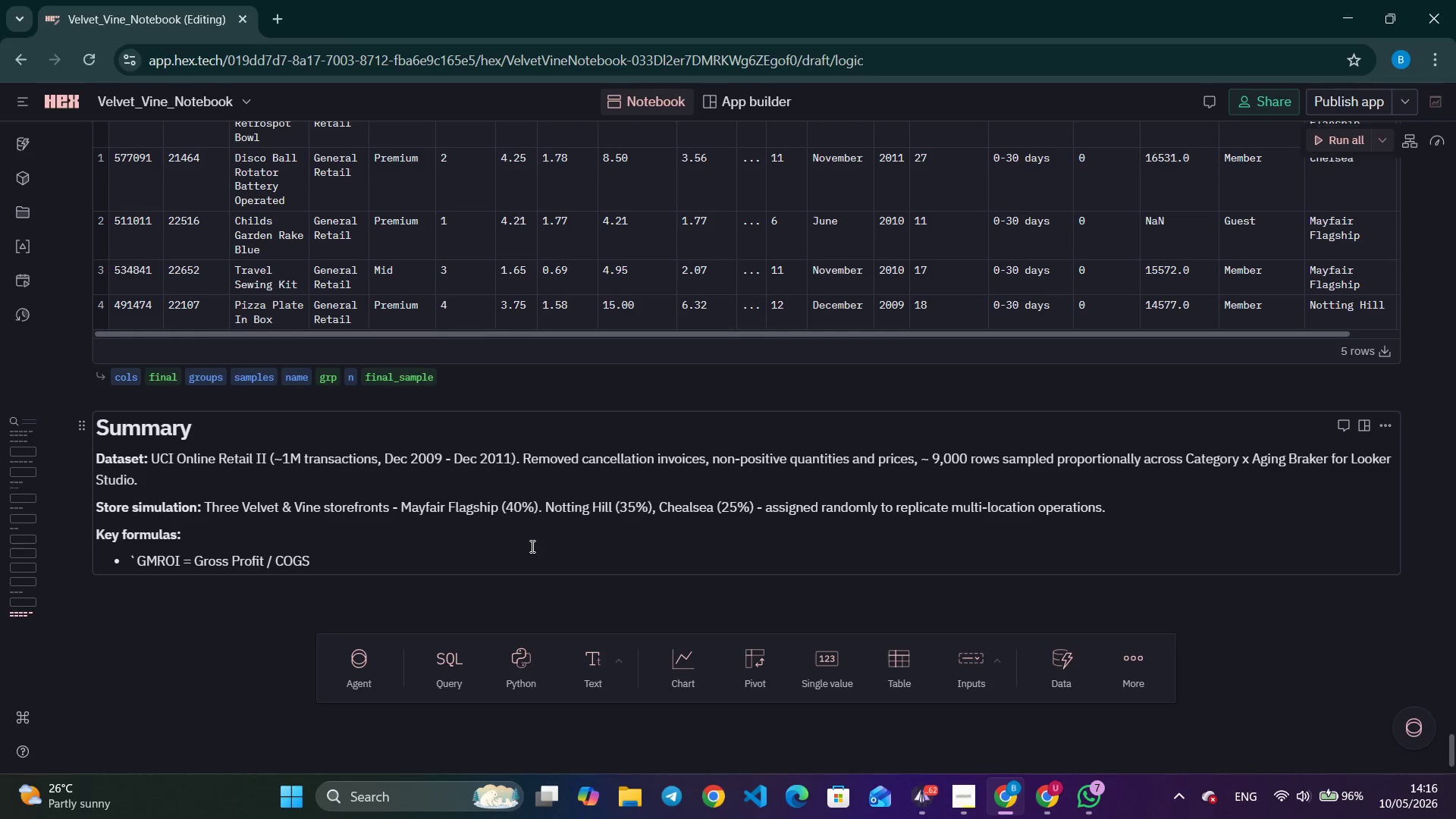 
wait(6.33)
 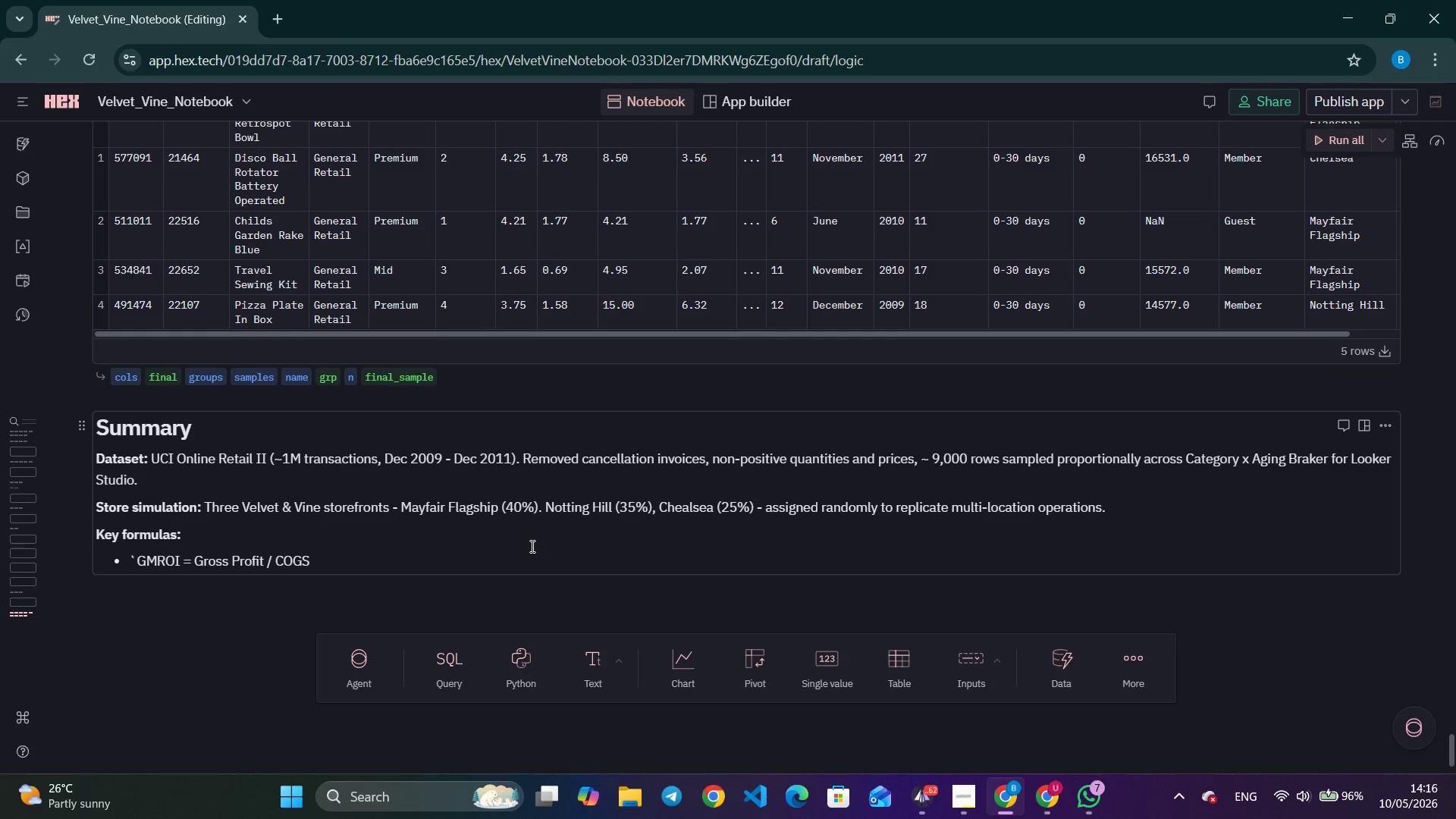 
key(Backspace)
type(` (line-level: represents return per euro of inventory cost))
 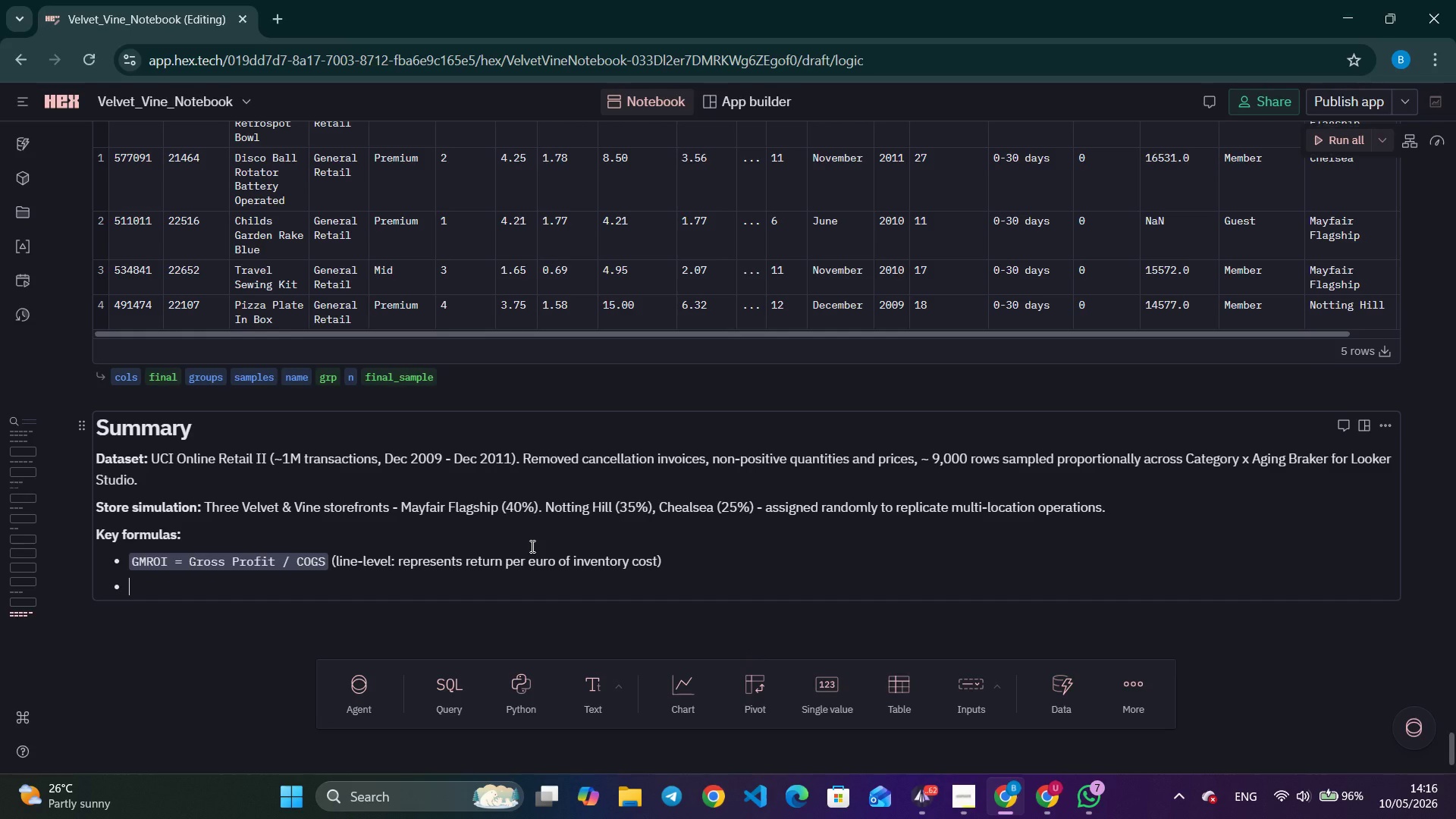 
 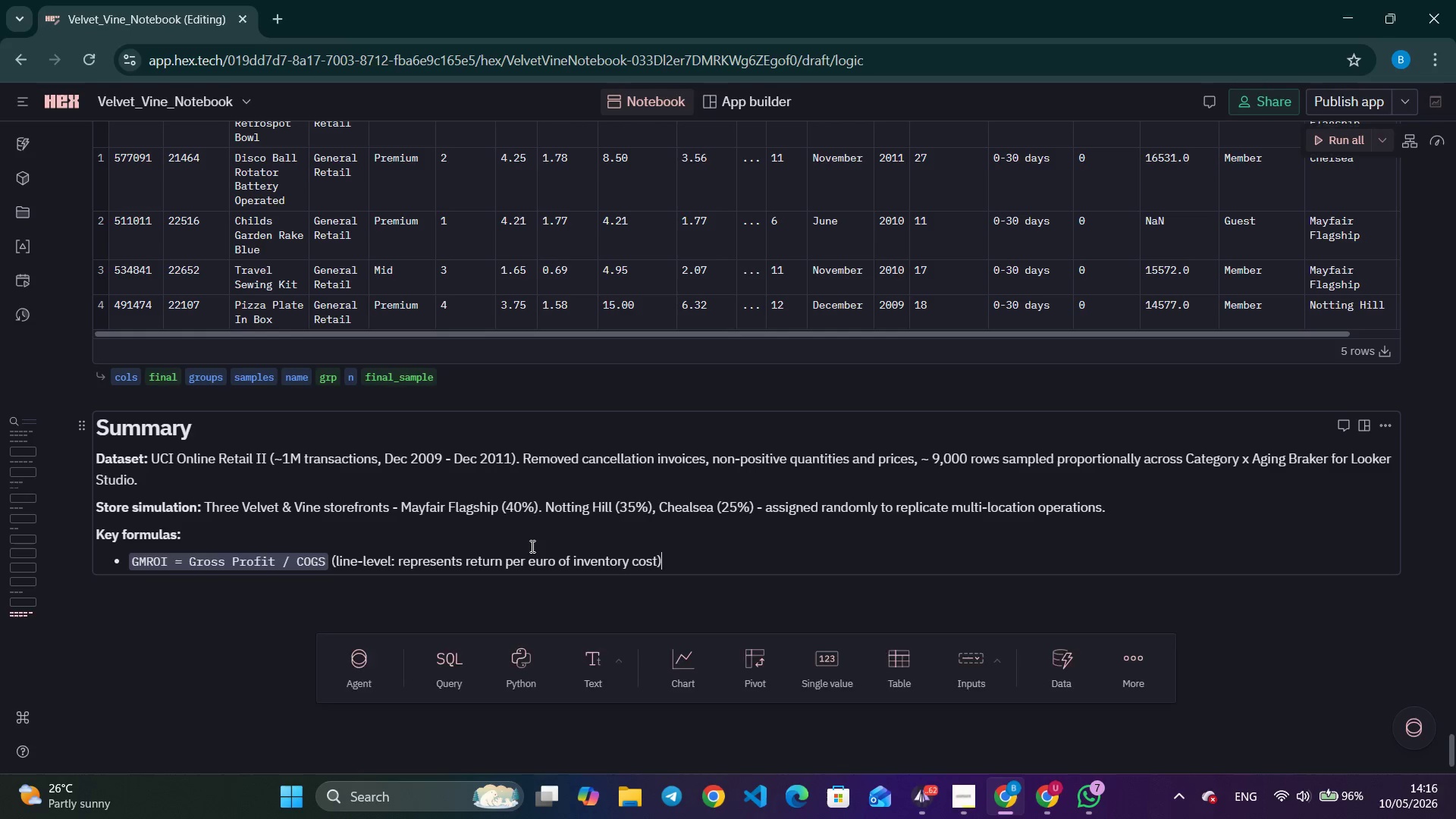 
key(Enter)
 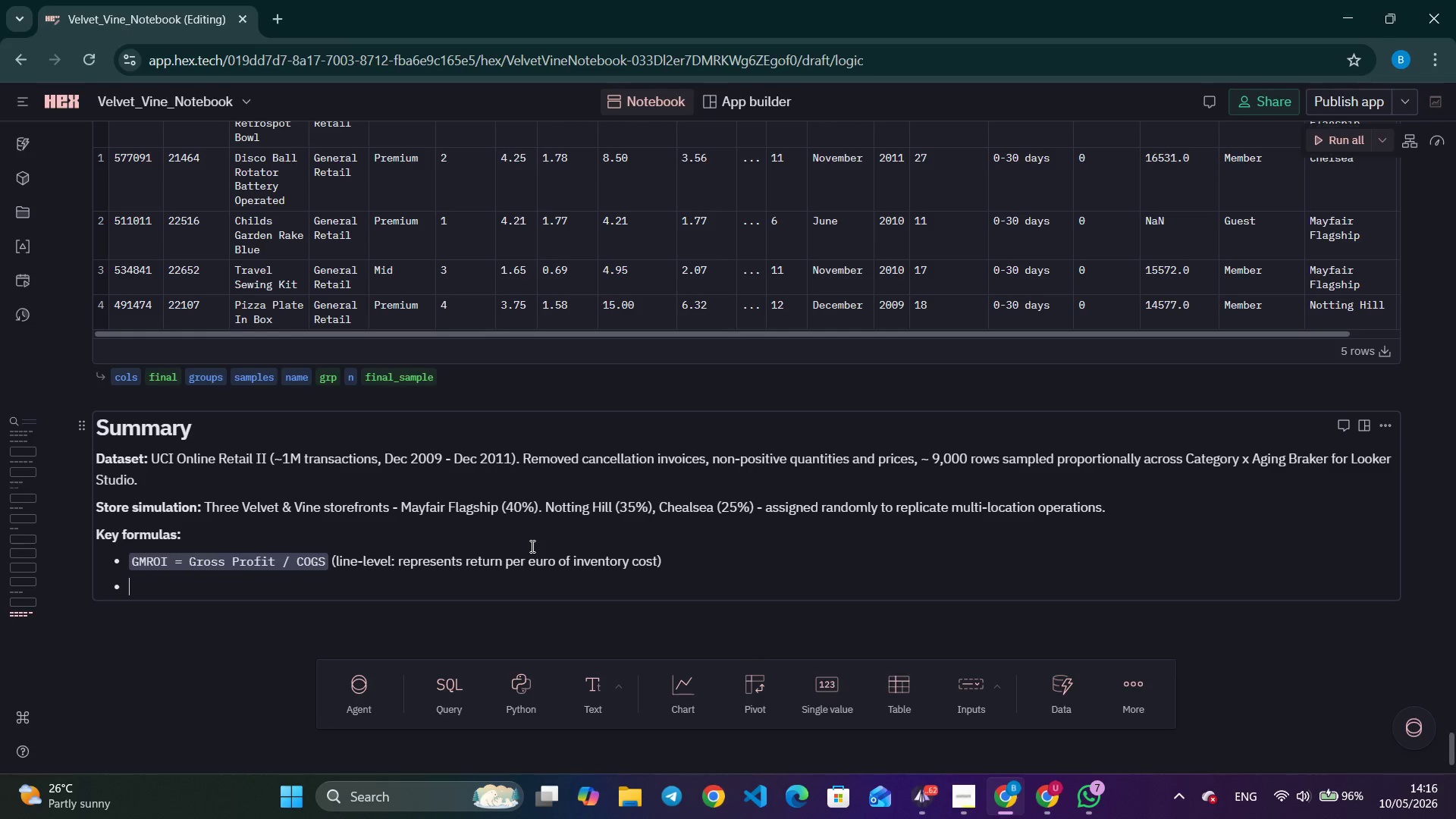 
type(`GrossMarginPct = (r)
key(Backspace)
type(Revenue)
 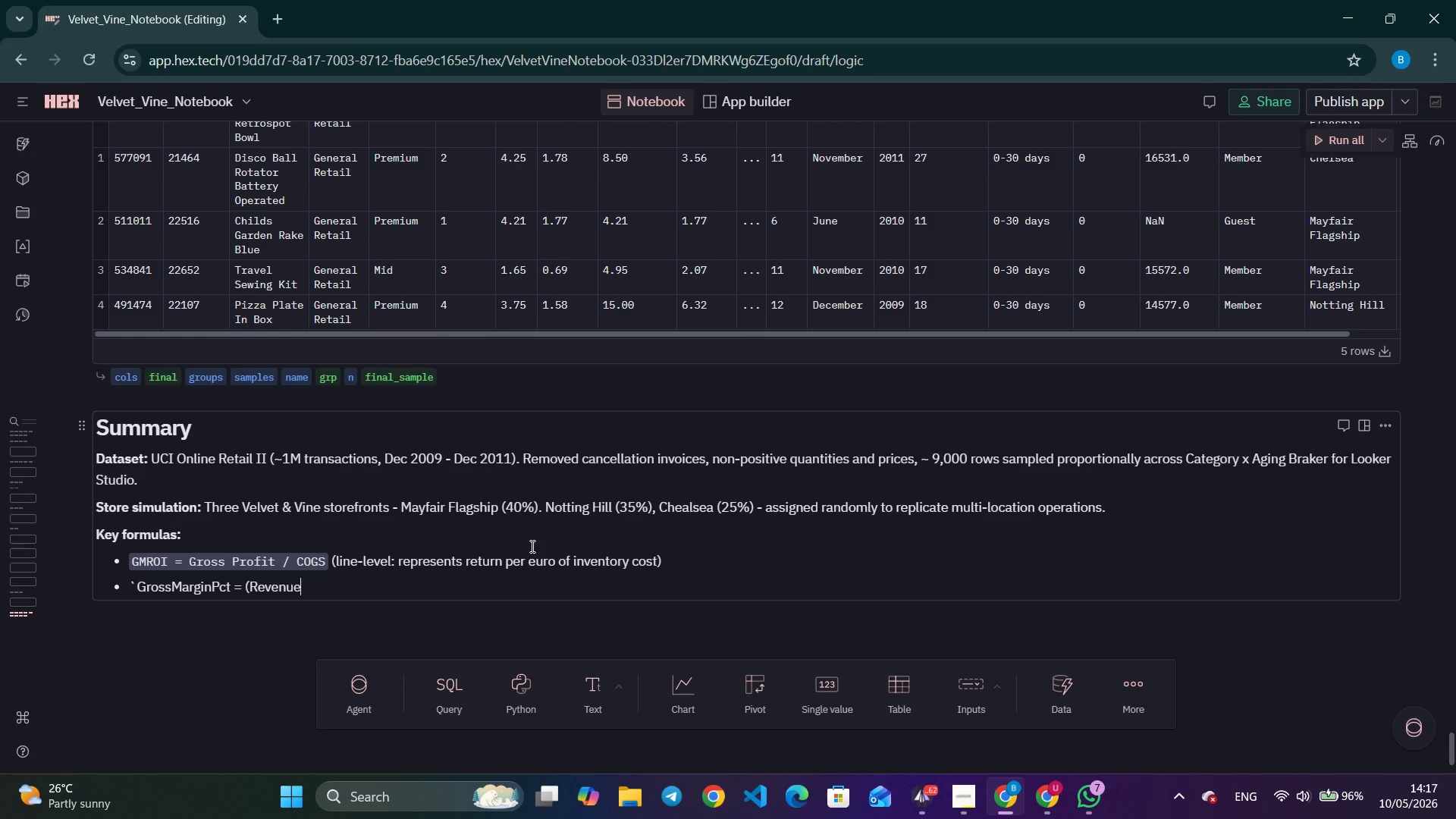 
type( - COGS) / Revenue x 100` (COGS = 42% of unit price))
 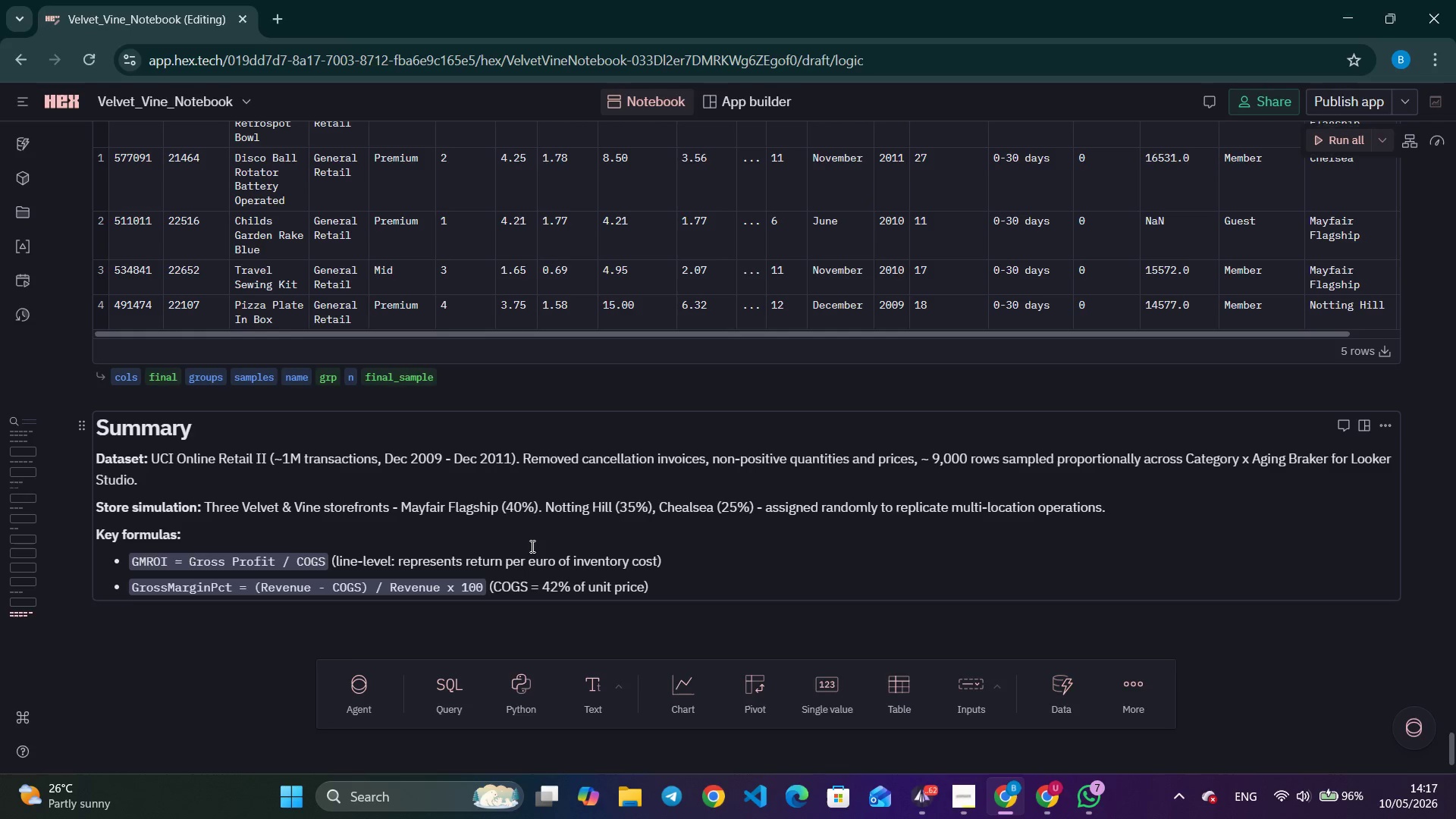 
key(Enter)
 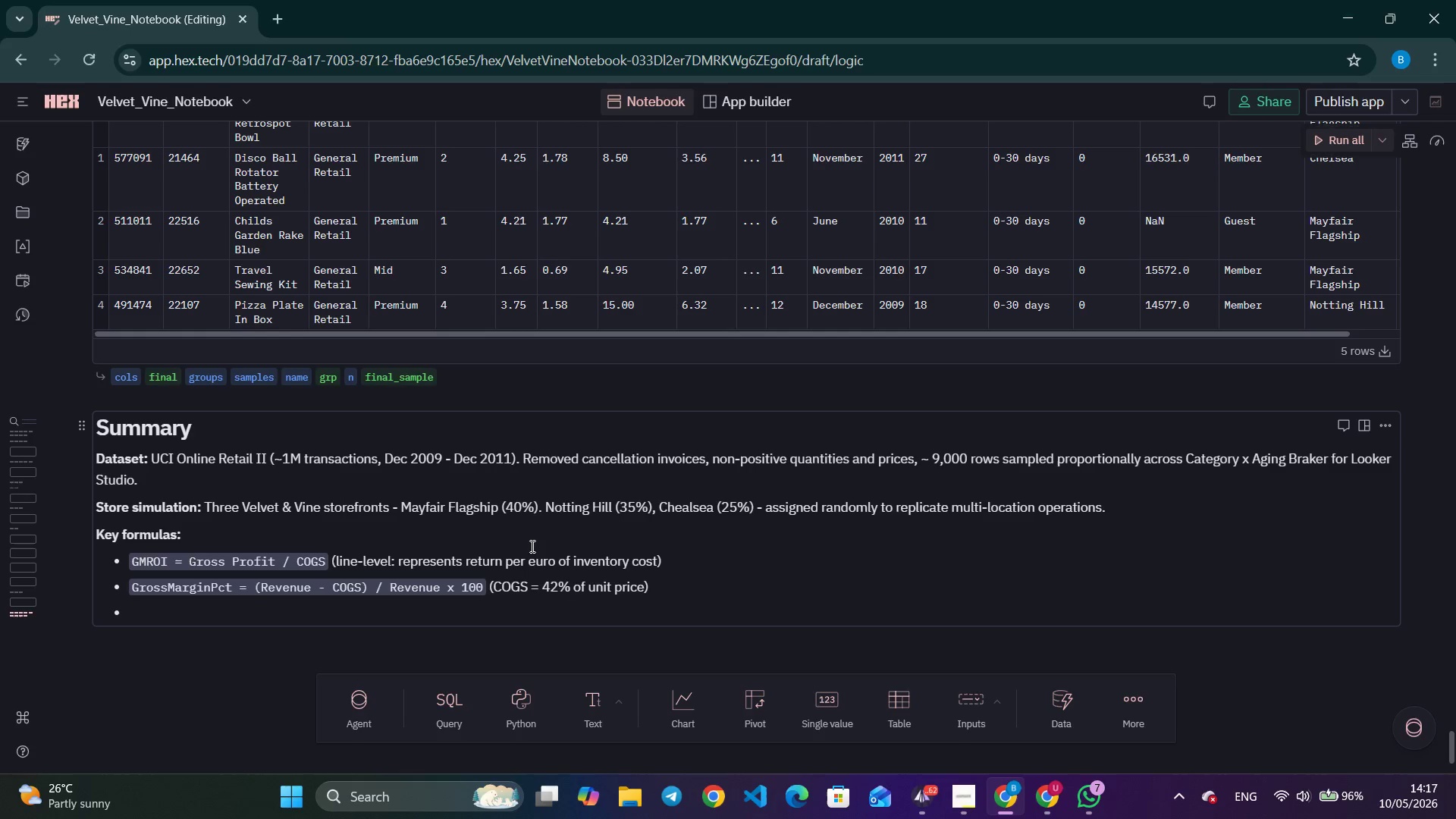 
type(sTAT)
key(Backspace)
key(Backspace)
key(Backspace)
key(Backspace)
type(StaleFlag = 1 if DaysInSc)
key(Backspace)
type(tock > 90)
 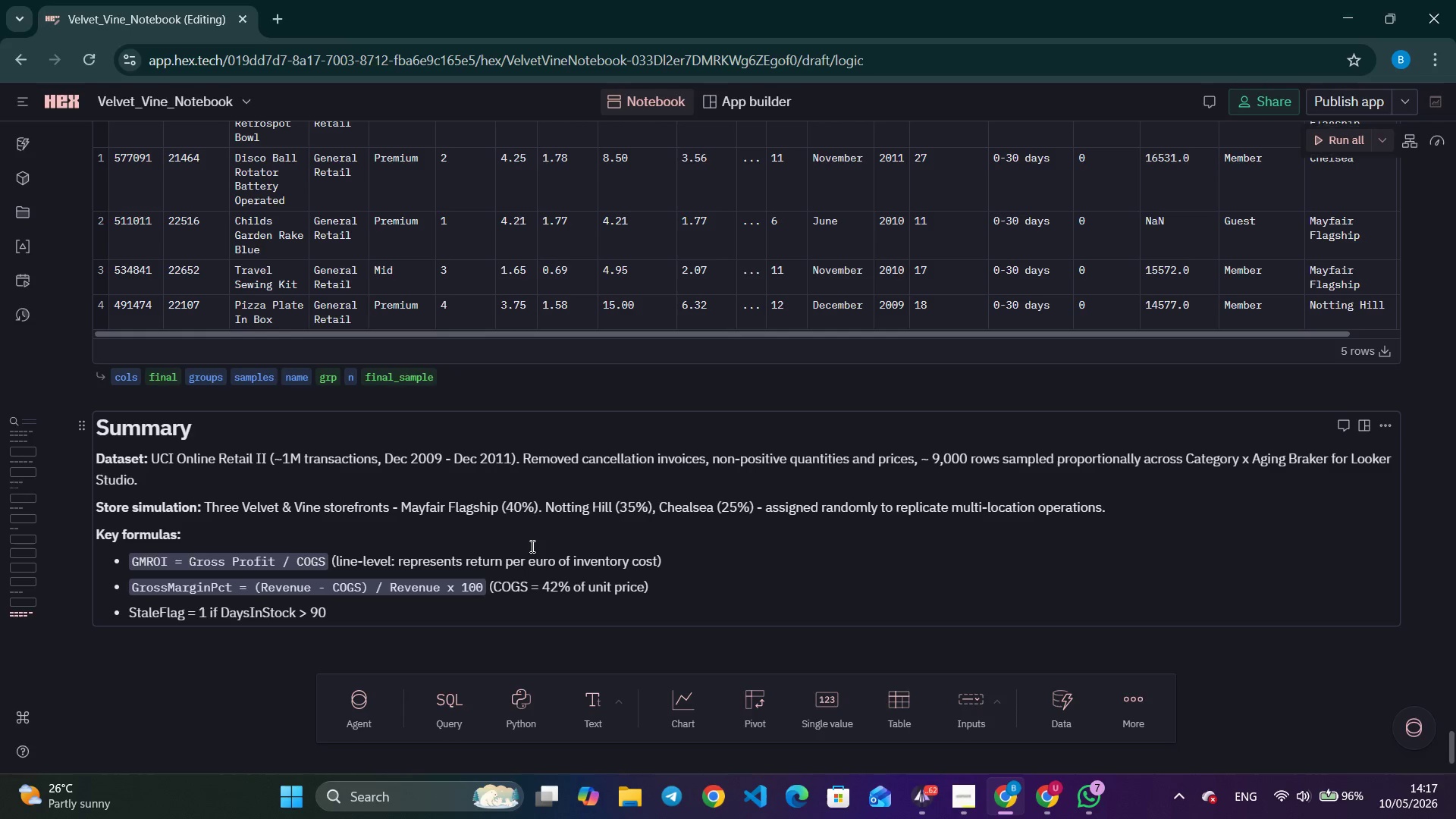 
wait(5.06)
 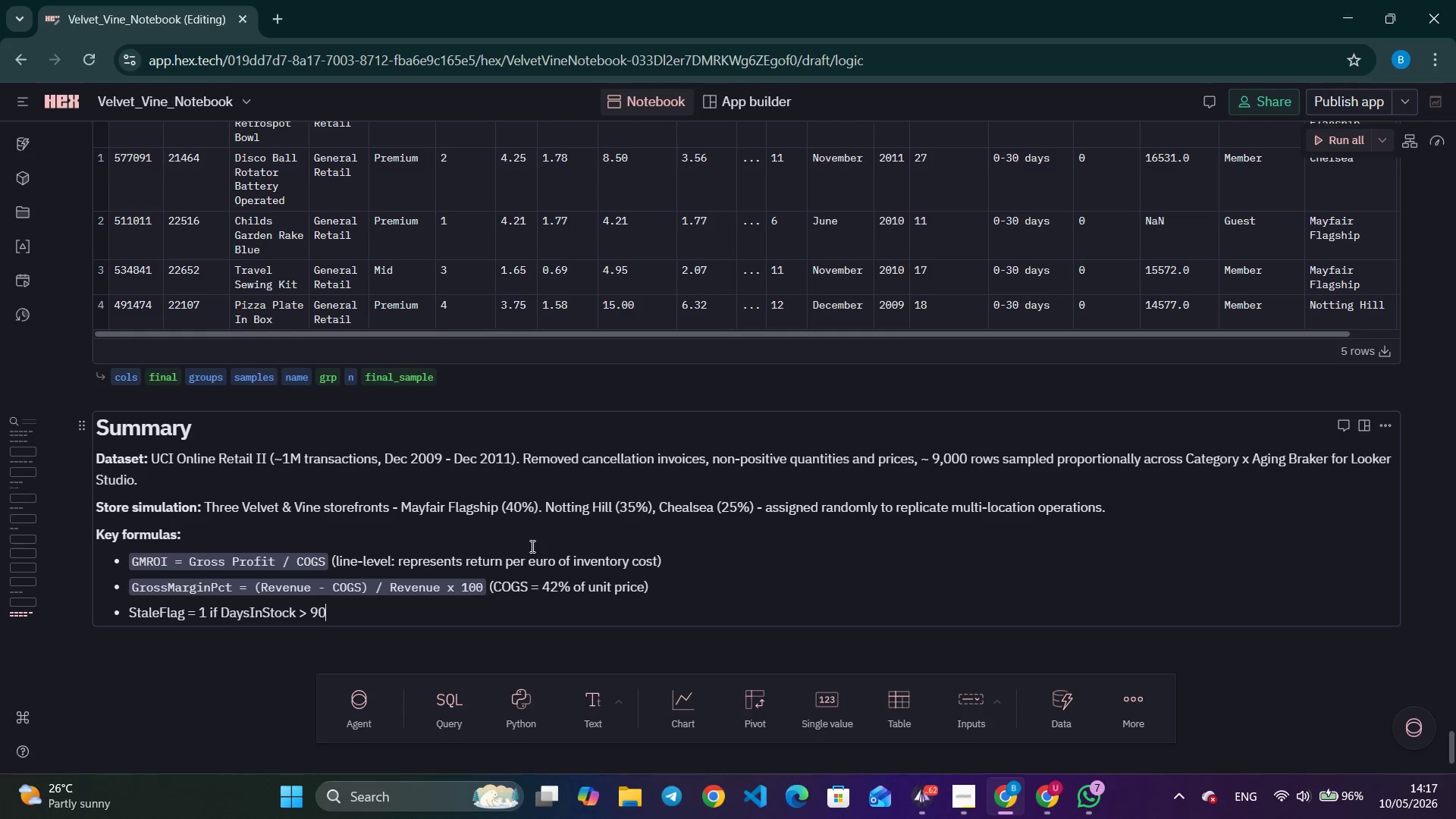 
type( AND FMROI)
key(Backspace)
key(Backspace)
key(Backspace)
key(Backspace)
key(Backspace)
type(GMROI < )
key(Tab)
key(Tab)
key(Tab)
 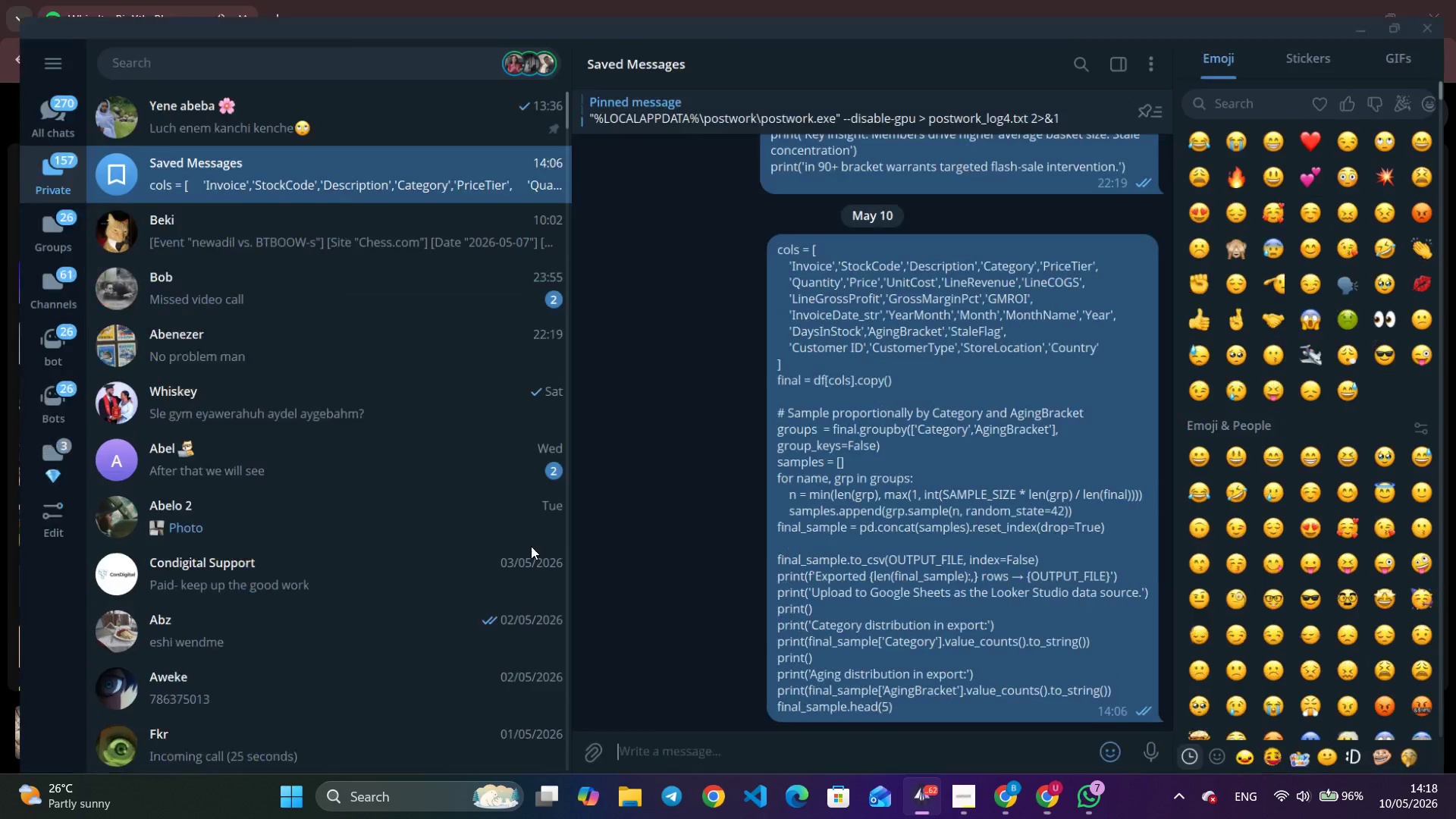 
hold_key(key=AltLeft, duration=0.67)
 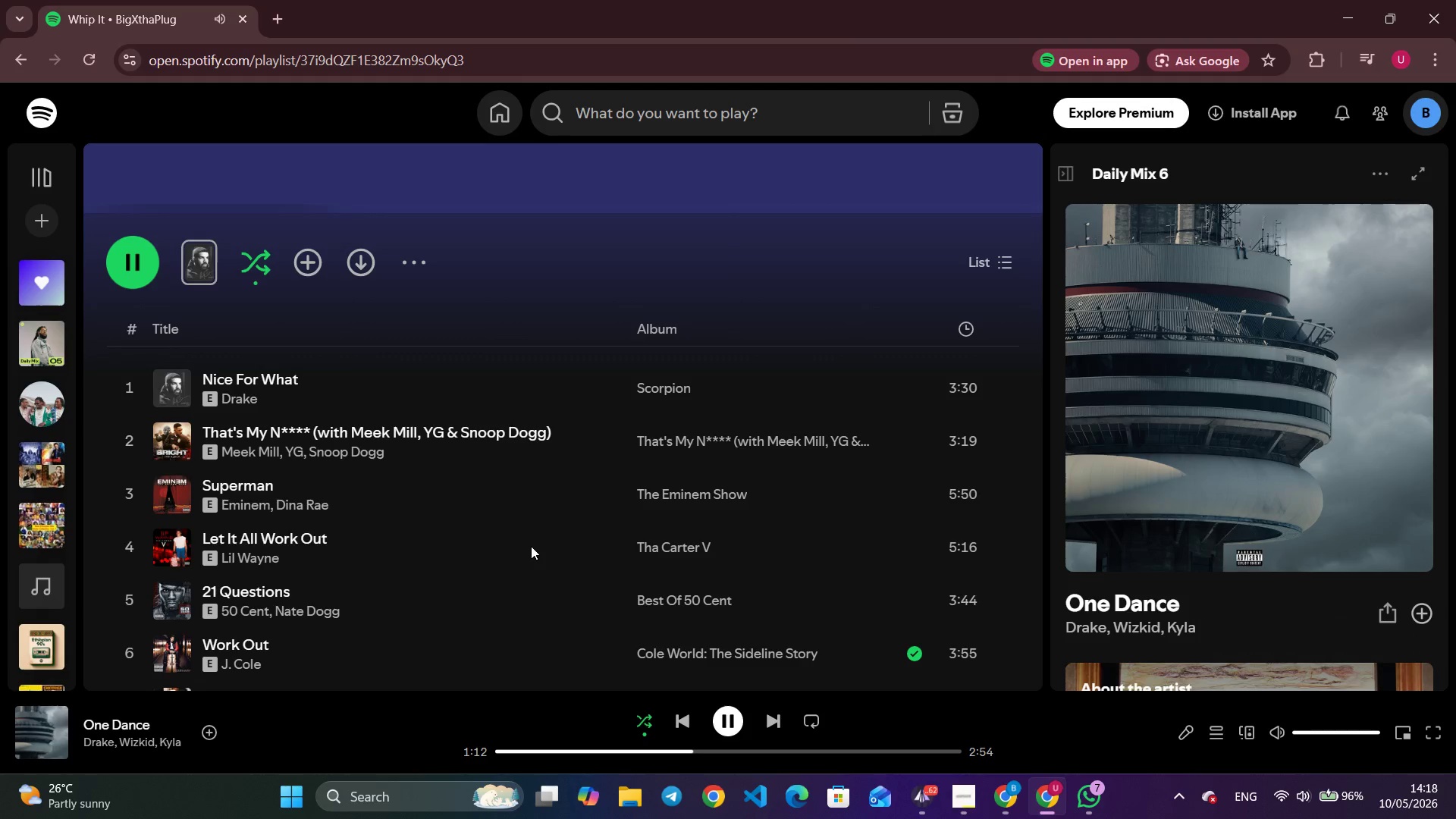 
hold_key(key=AltLeft, duration=0.69)
 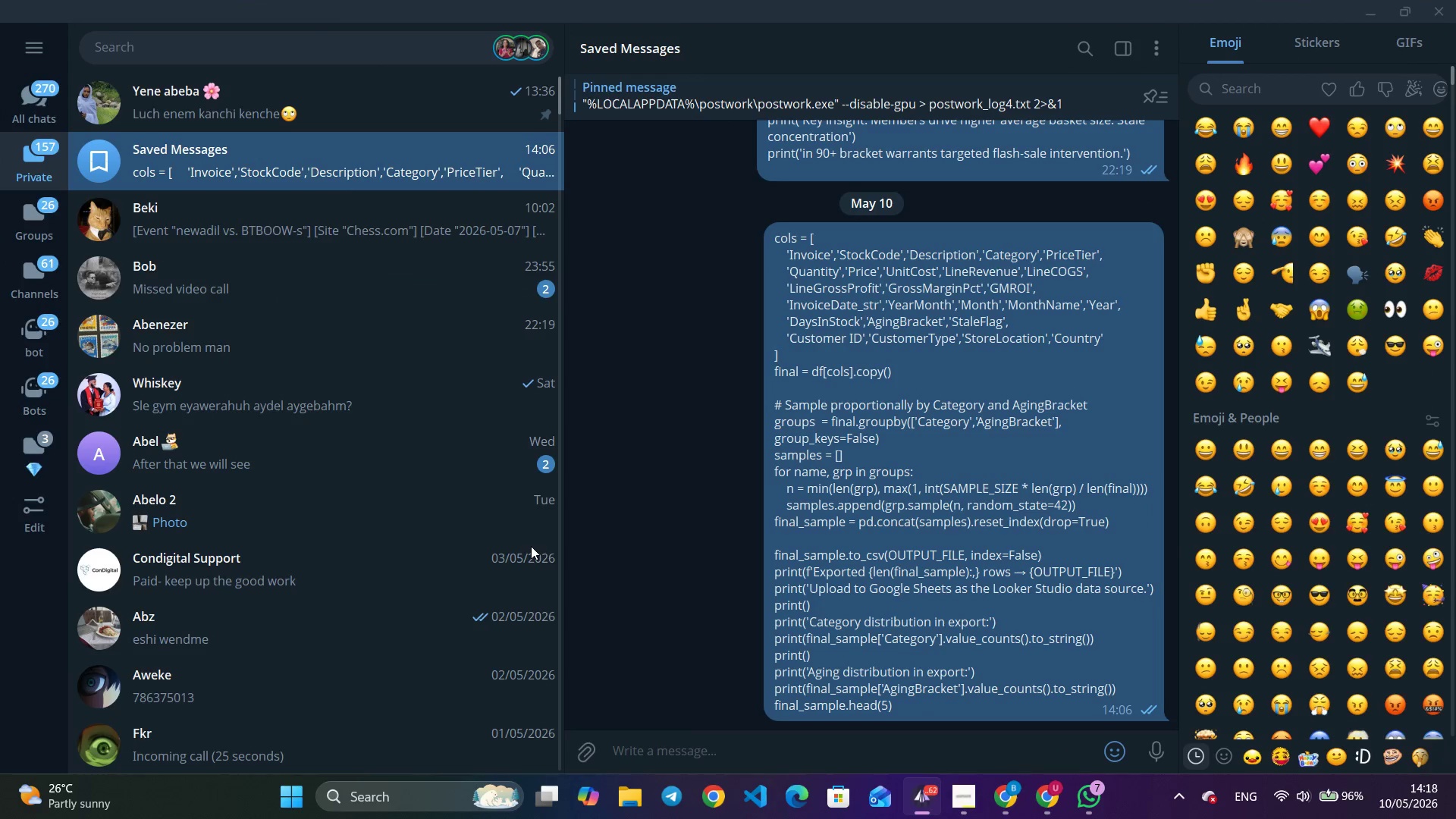 
key(Alt+AltLeft)
 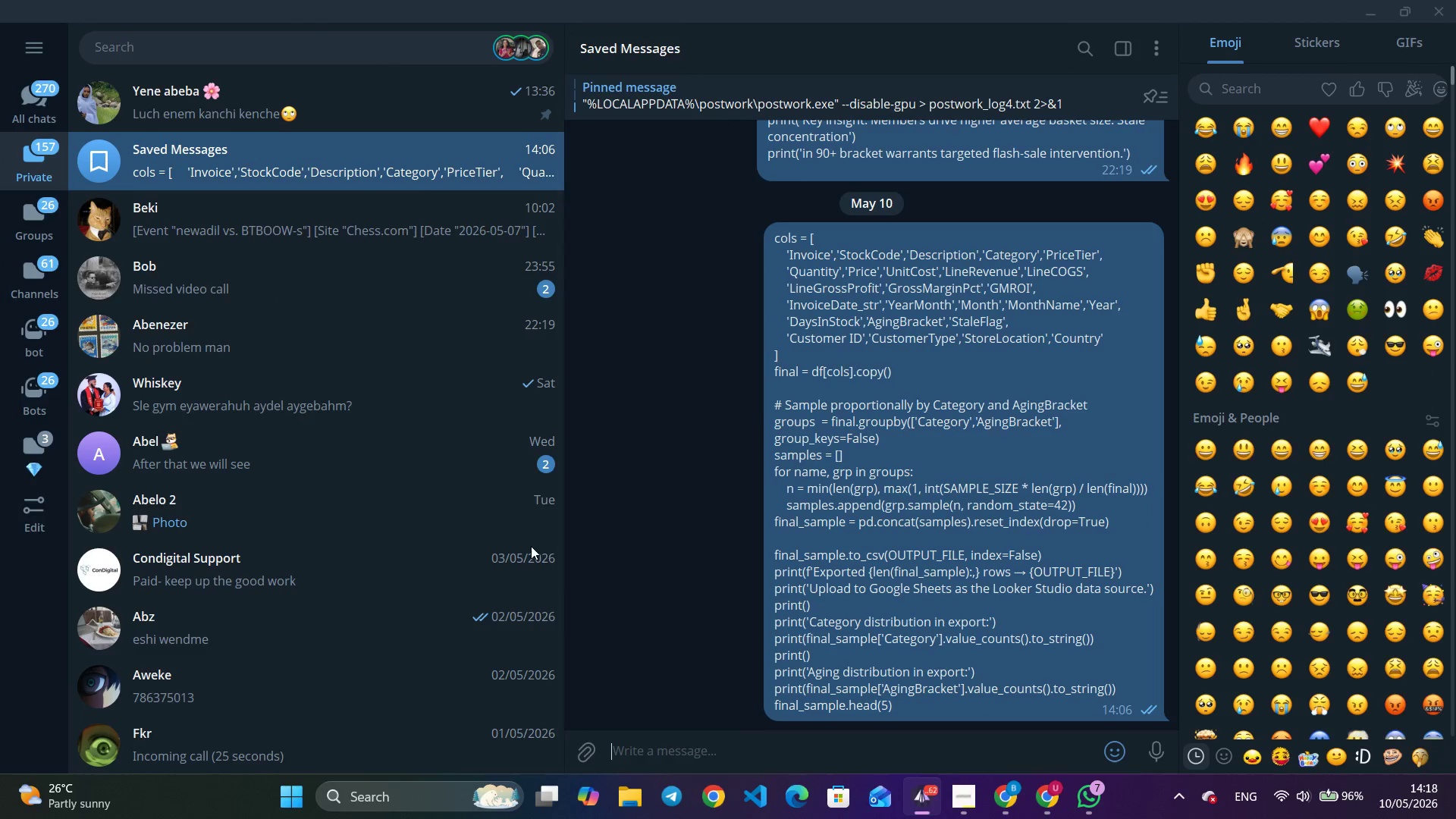 
key(Alt+Tab)
 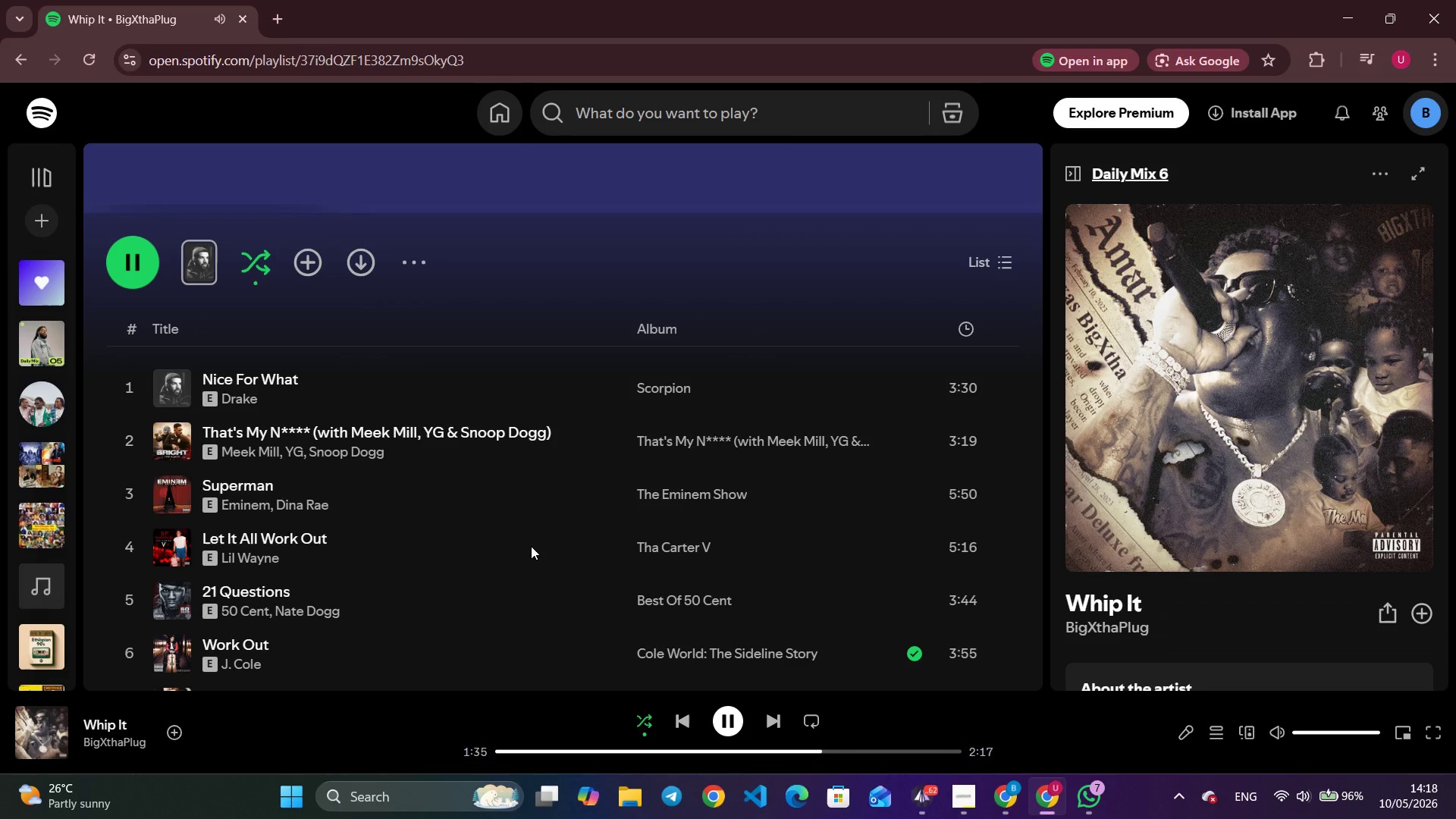 
key(Alt+AltLeft)
 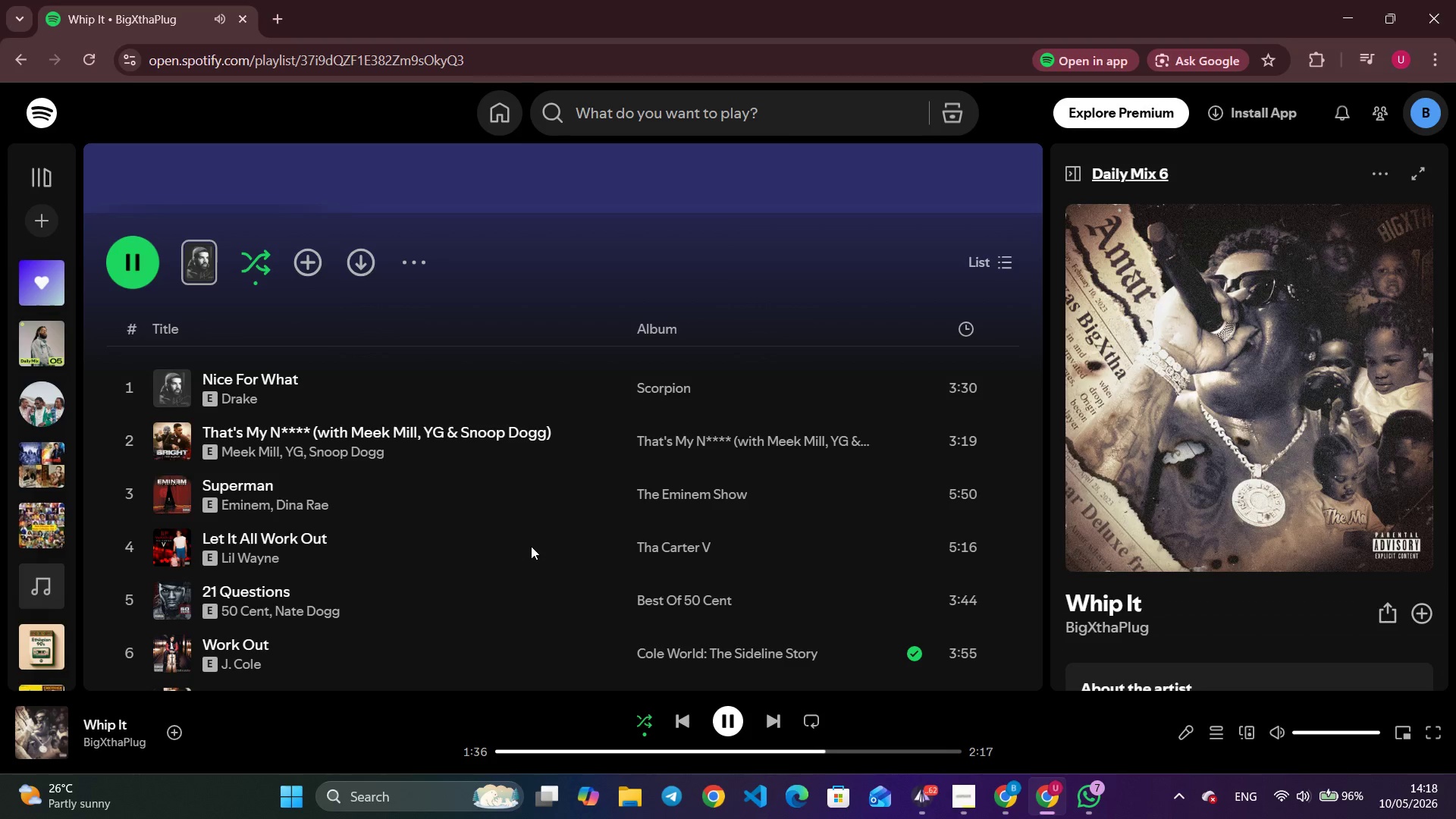 
key(Alt+Tab)
 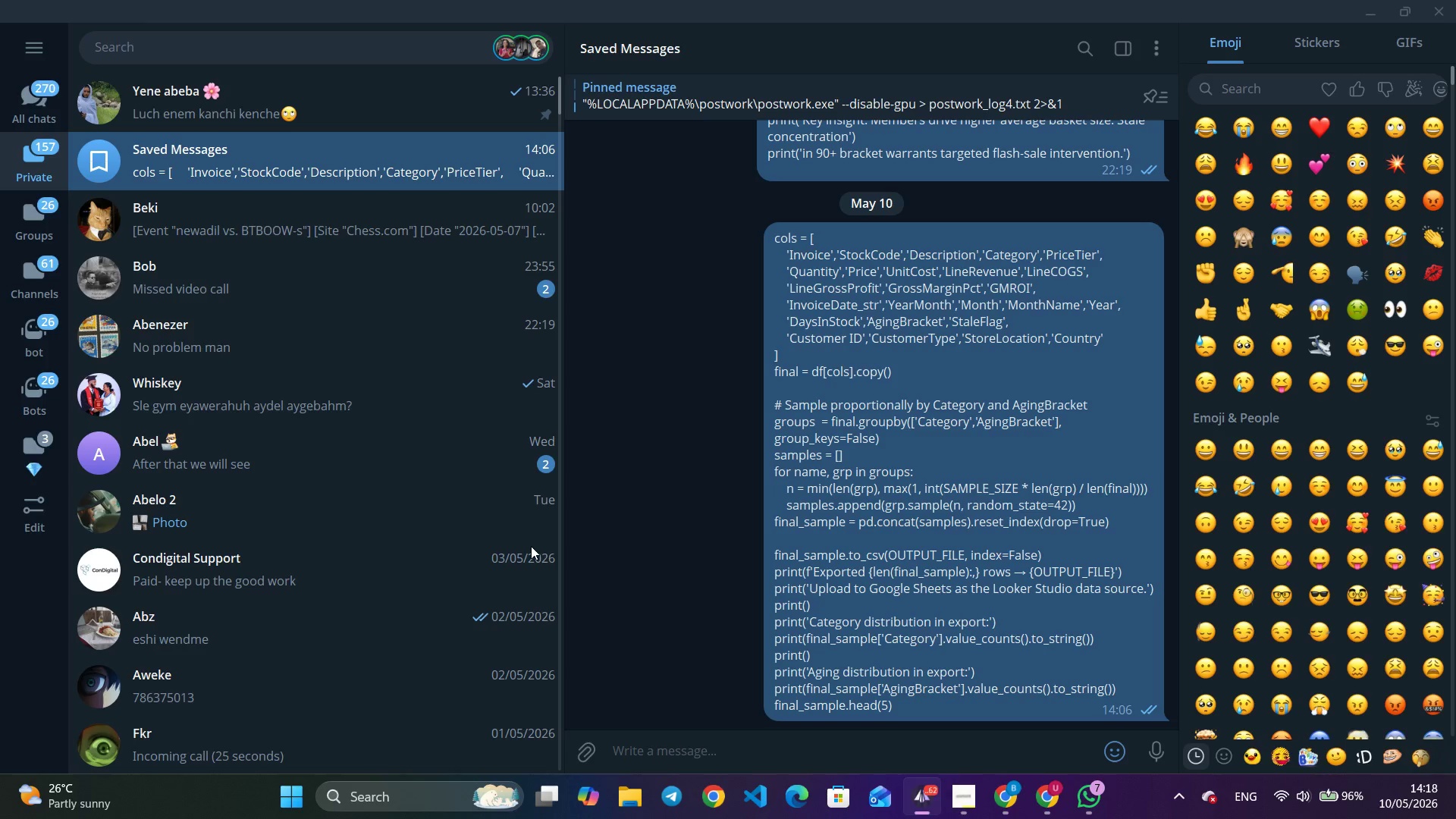 
key(Alt+AltLeft)
 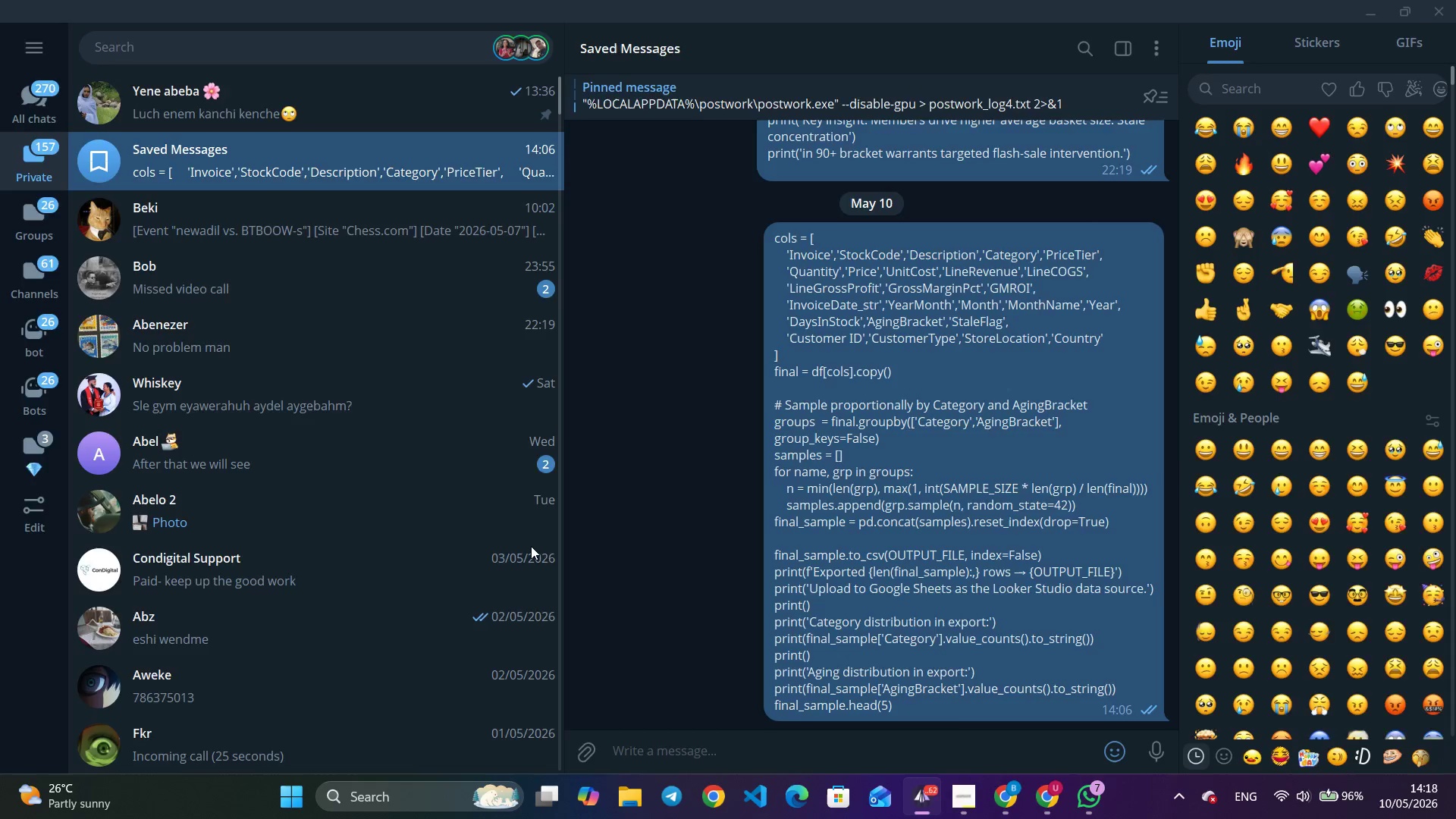 
key(Alt+Tab)
 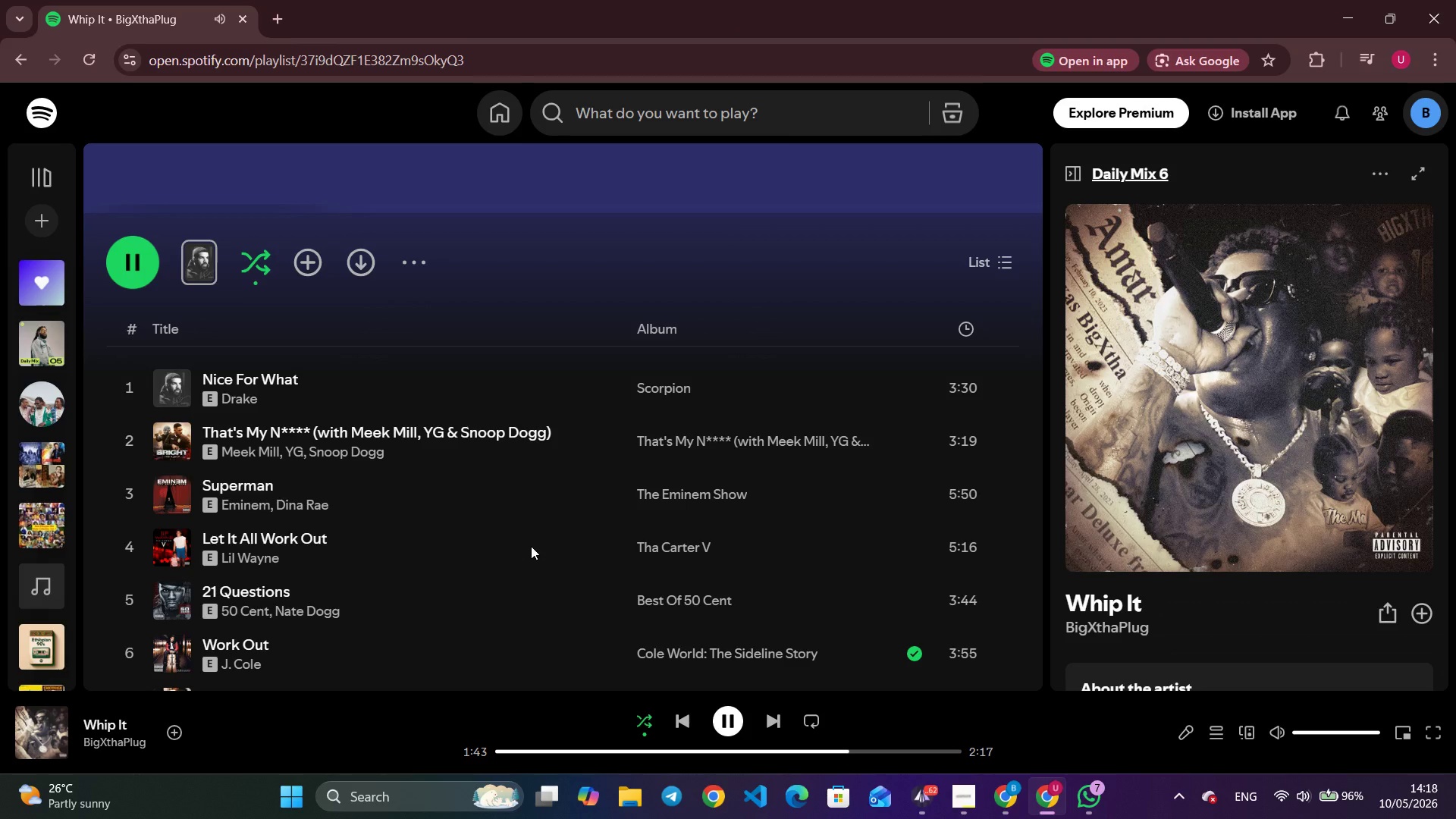 
wait(6.7)
 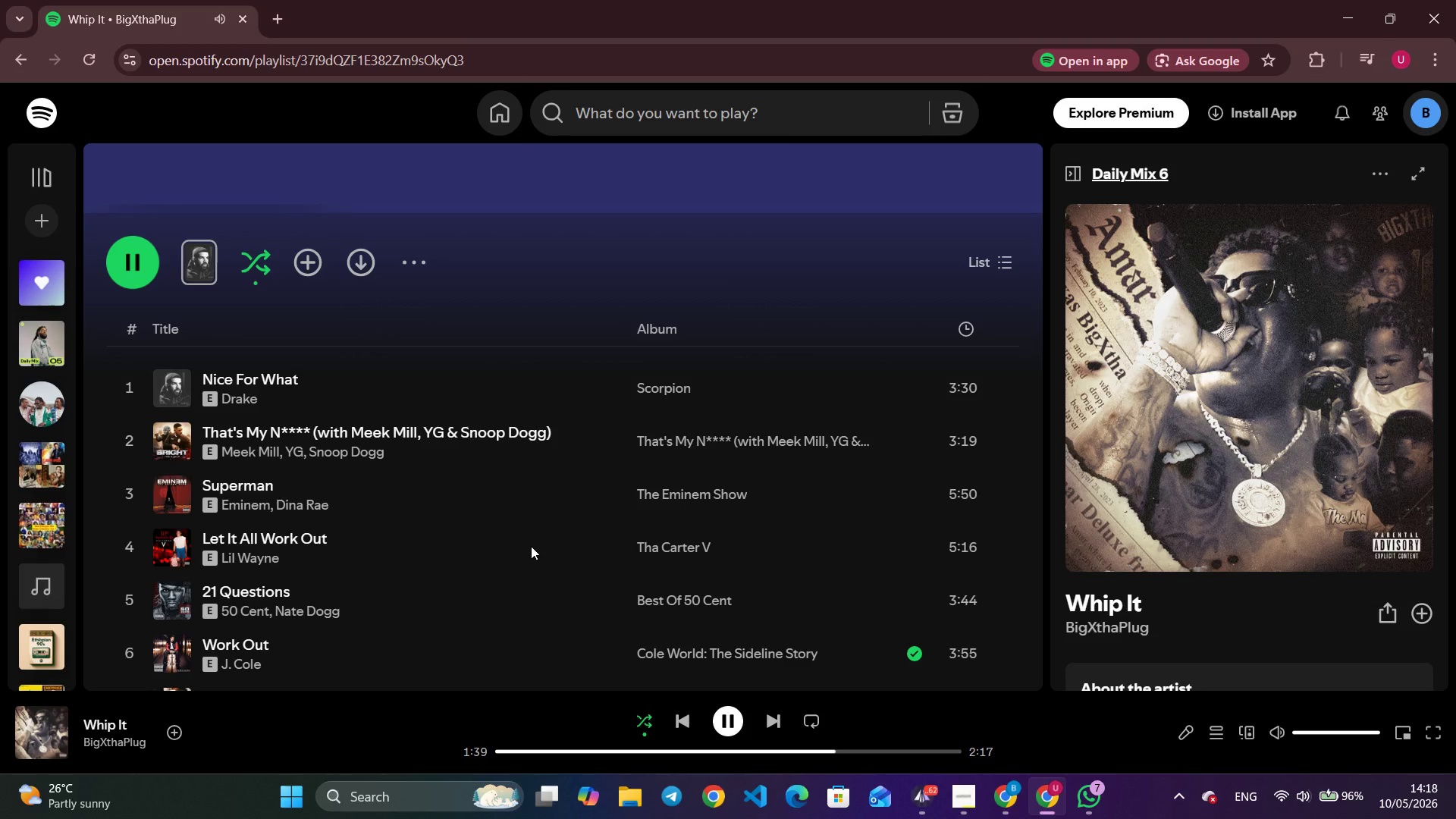 
key(Alt+AltLeft)
 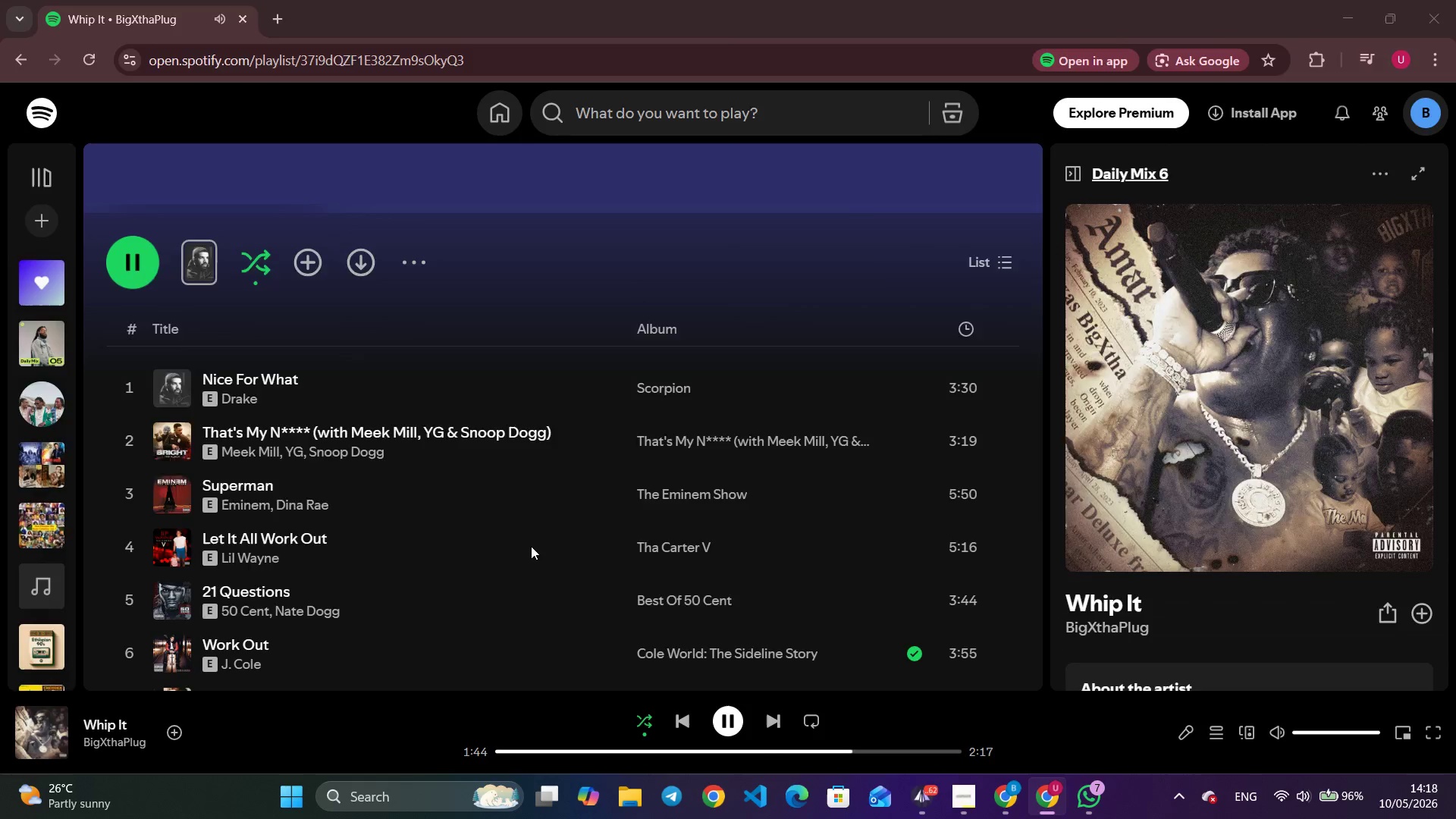 
key(Alt+Tab)
 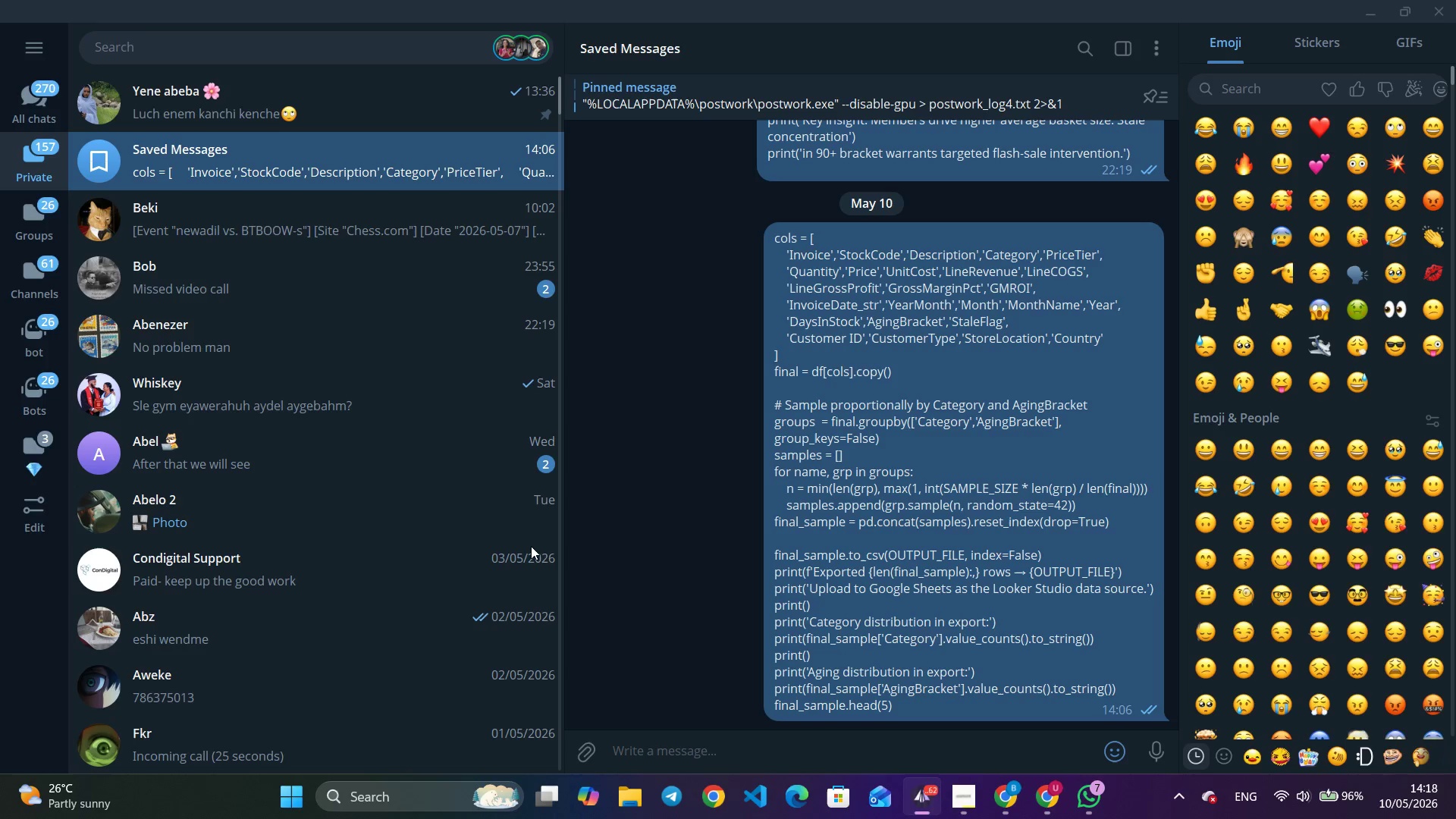 
key(Alt+Tab)
 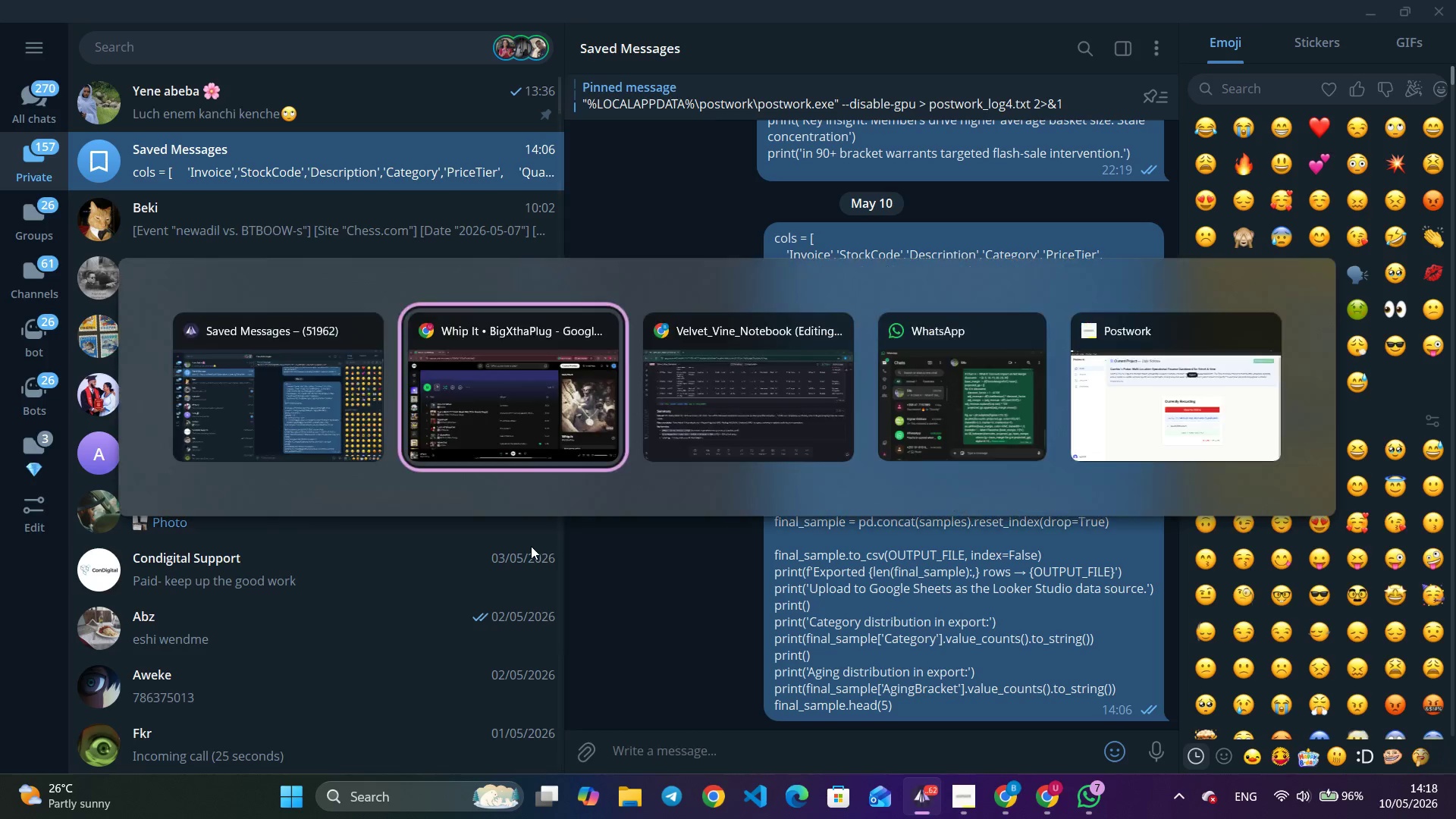 
key(Alt+Tab)
 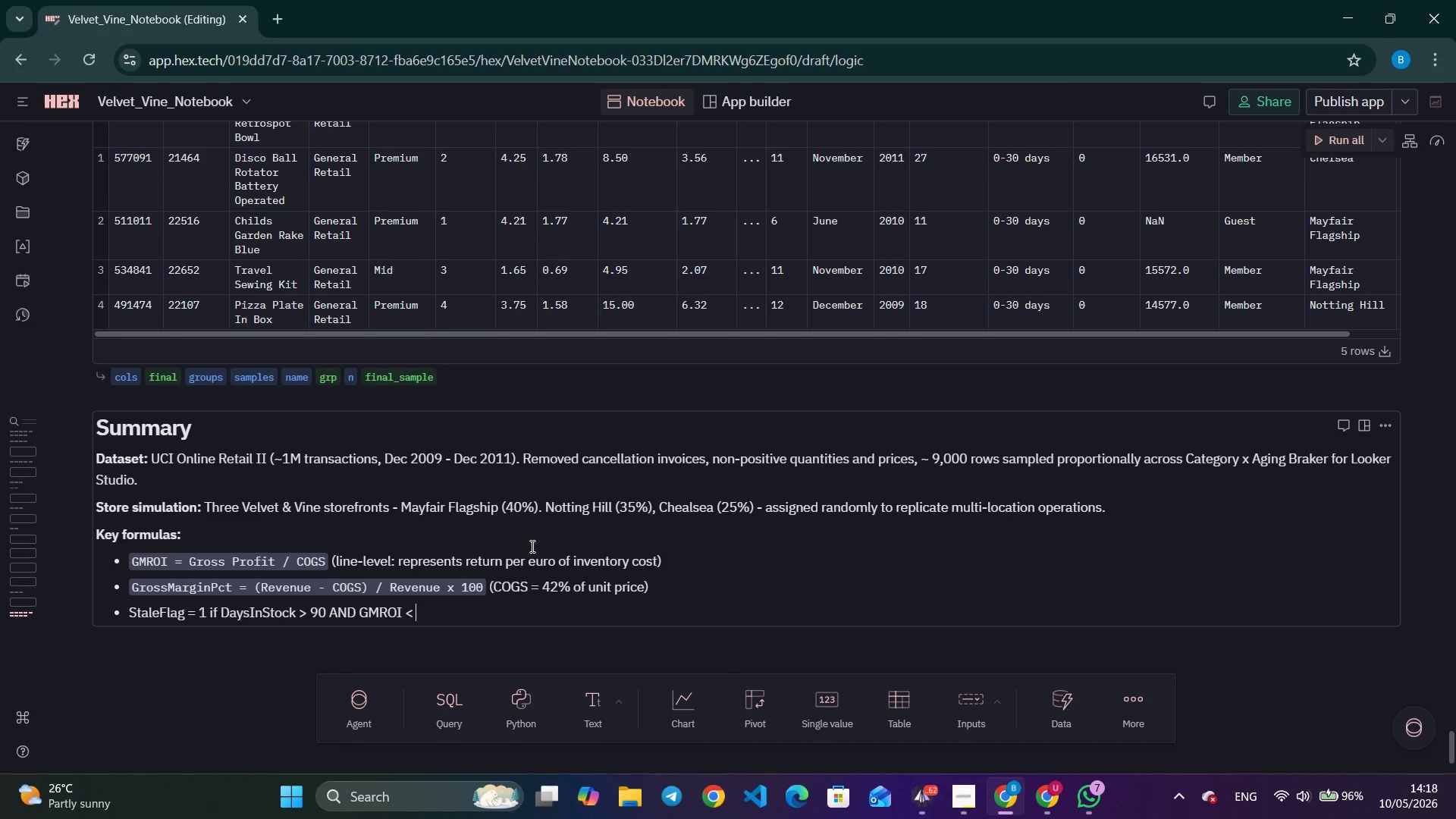 
type( median_GMROI`)
key(Backspace)
 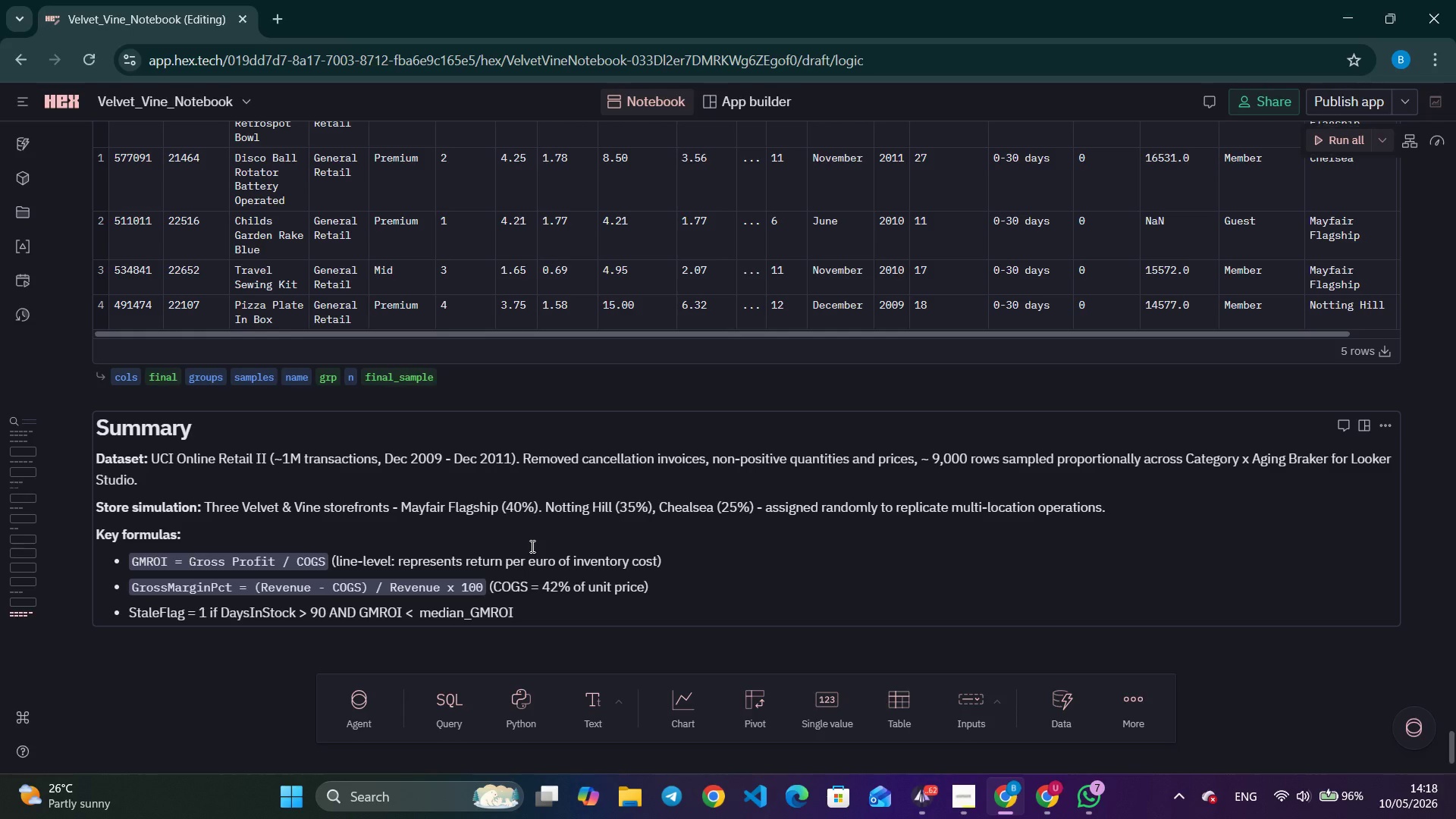 
left_click([543, 513])
 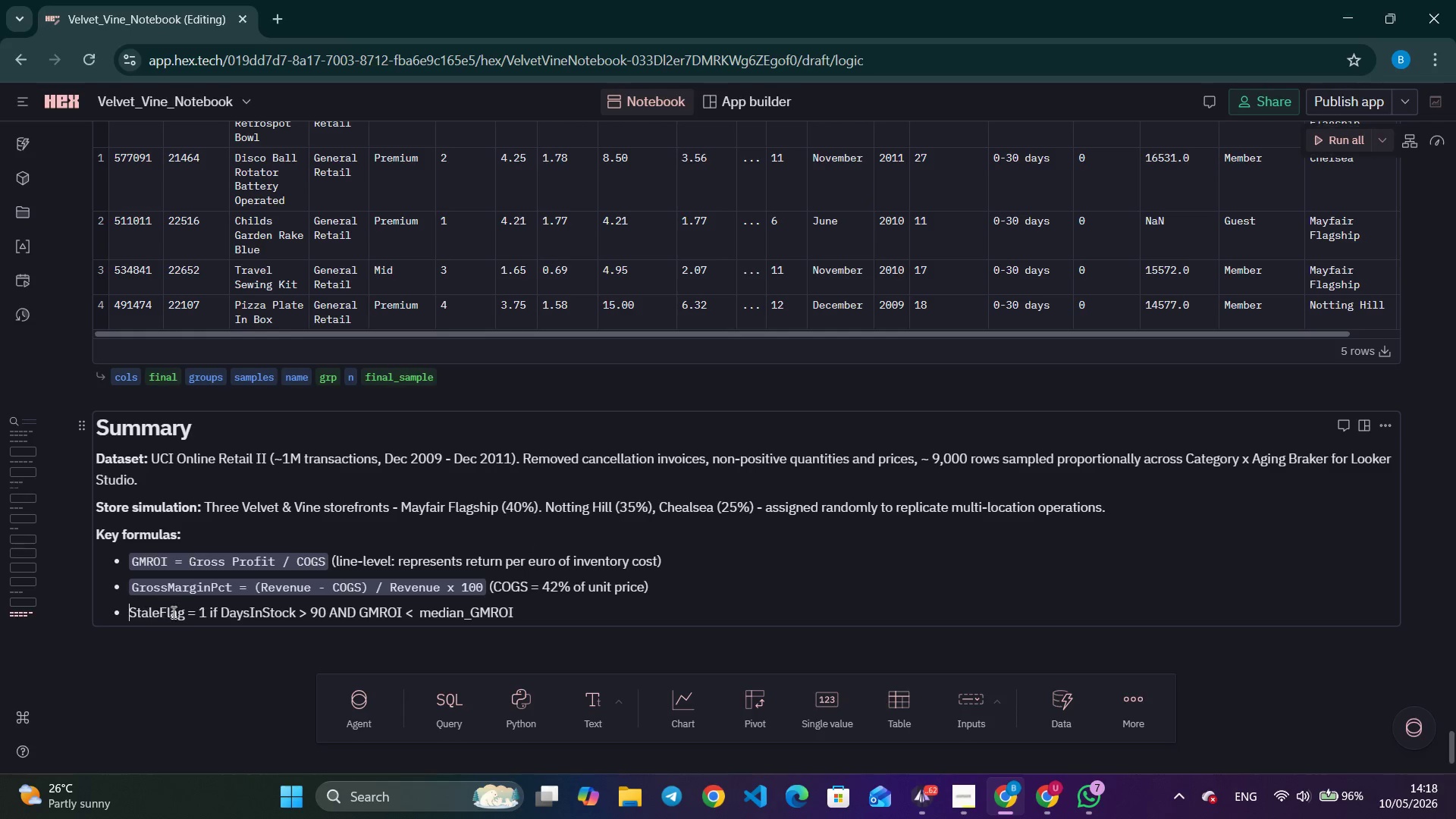 
key(Backquote)
 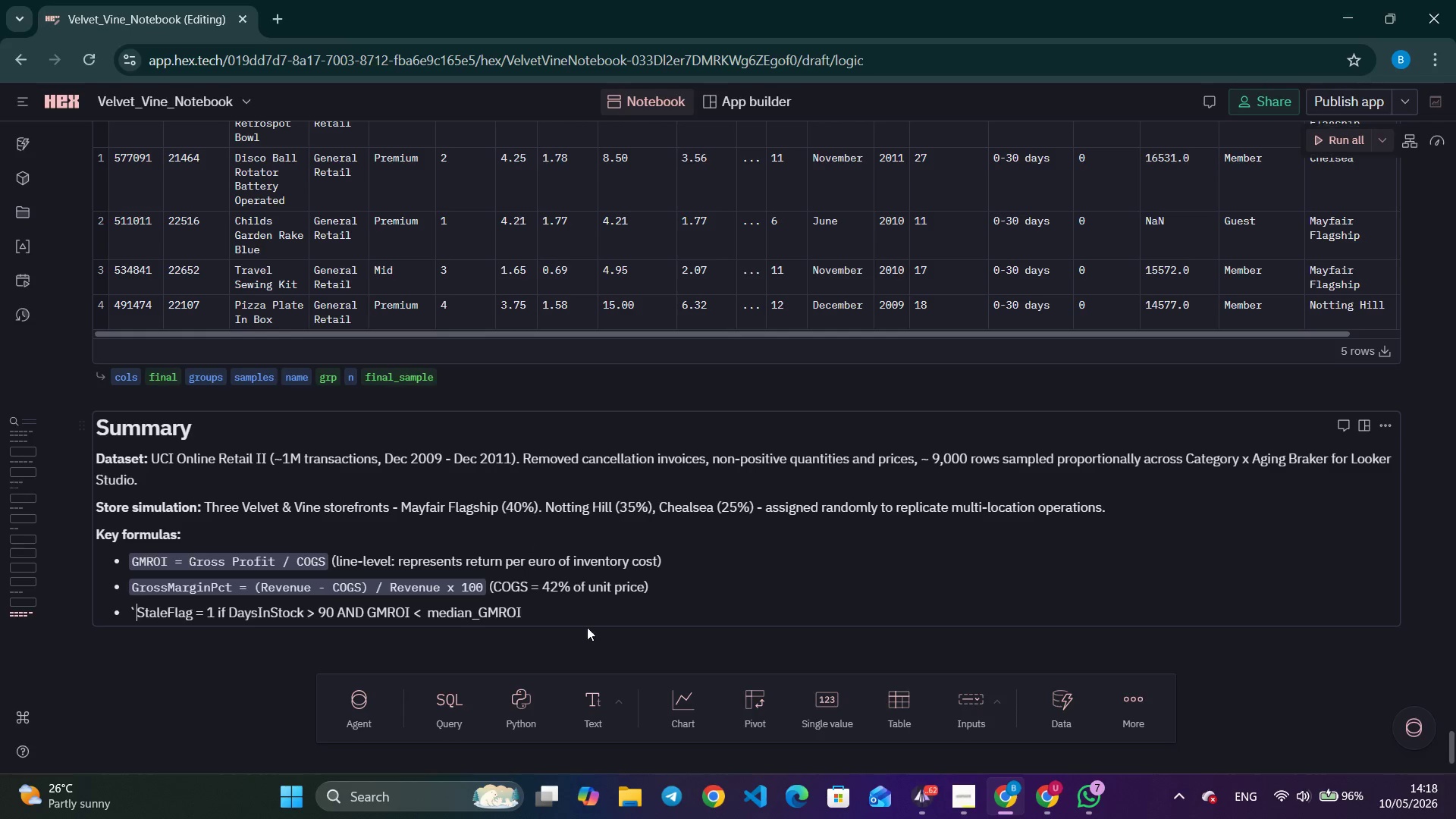 
left_click([548, 610])
 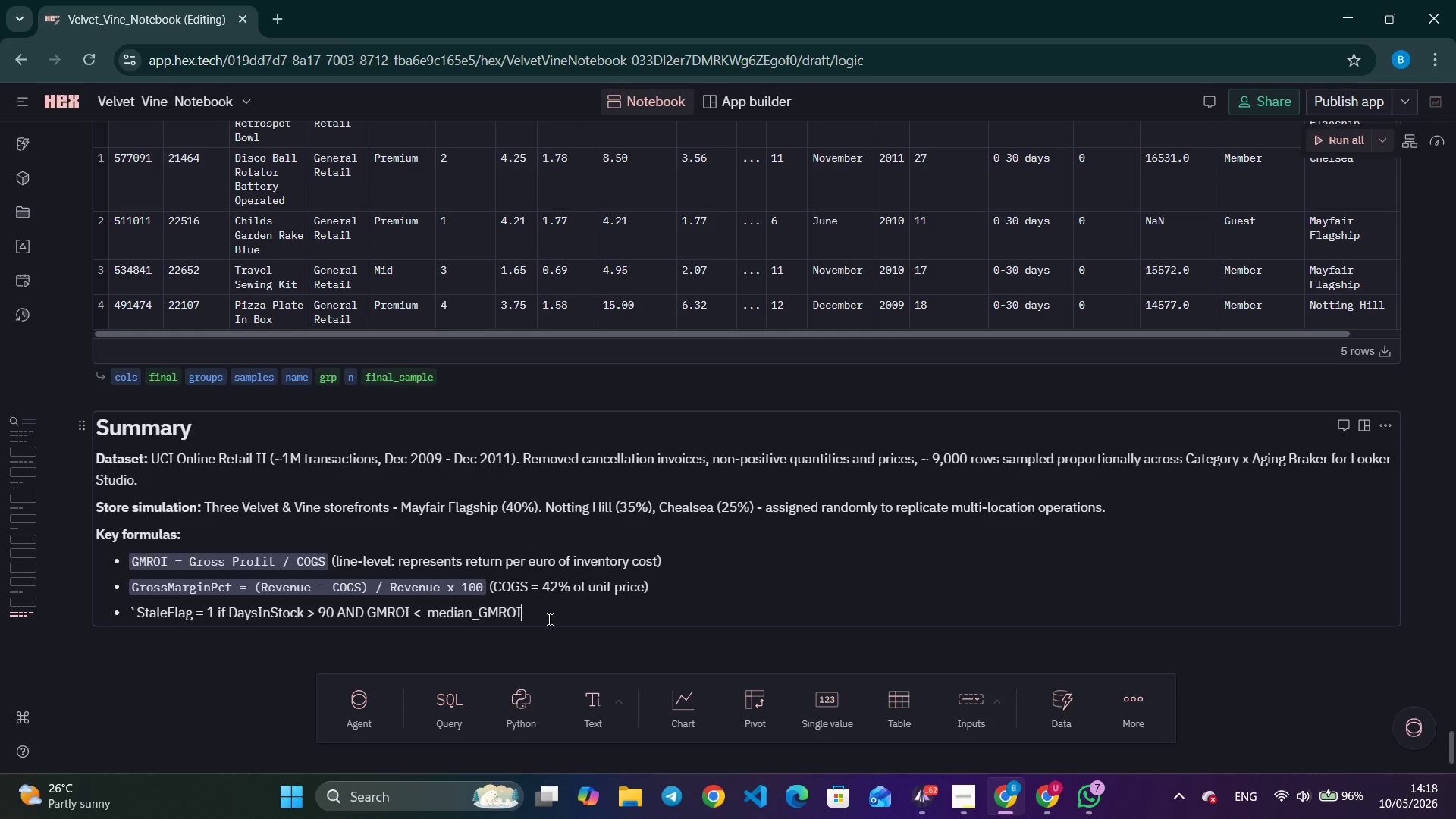 
key(Backquote)
 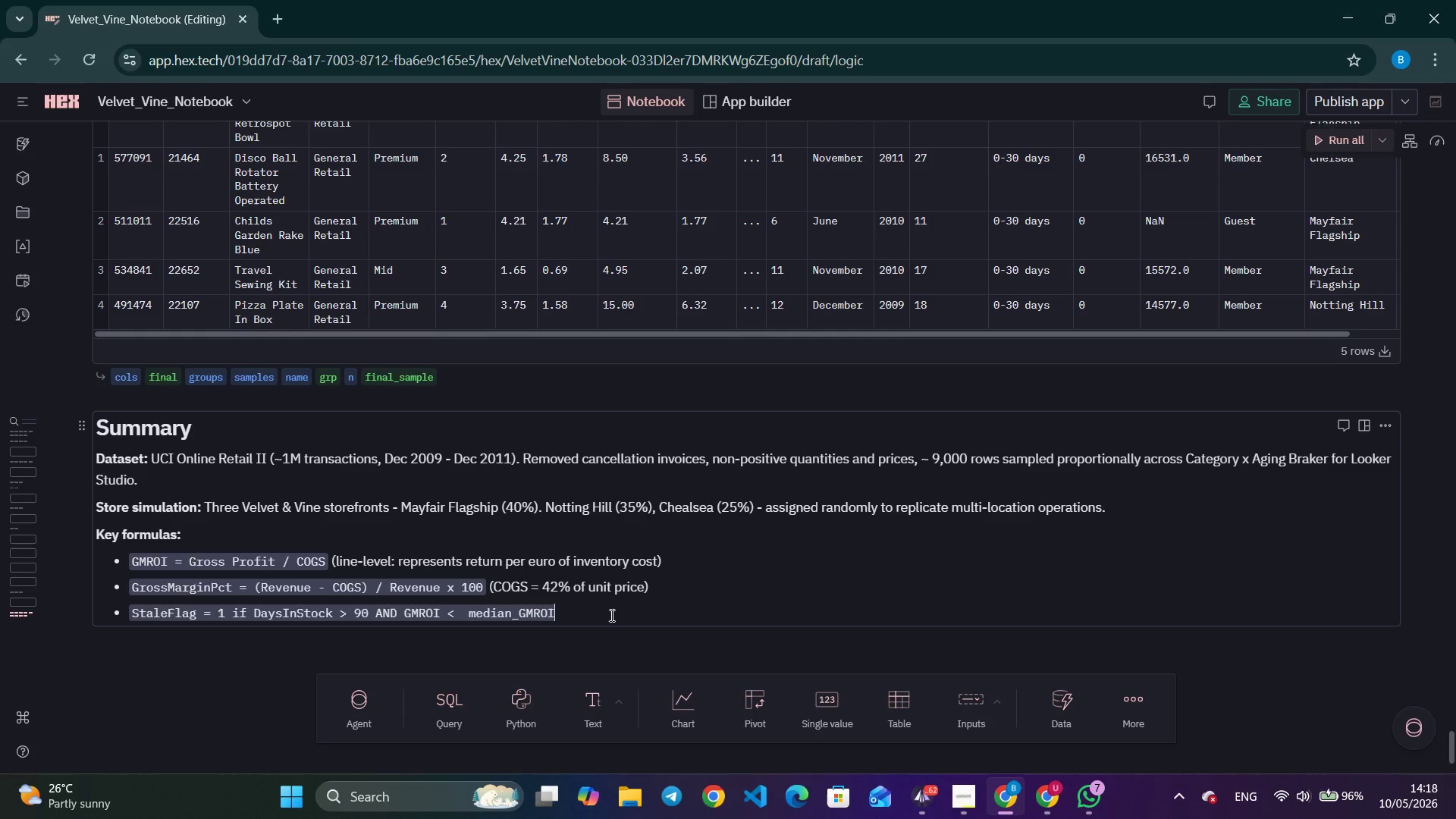 
key(Enter)
 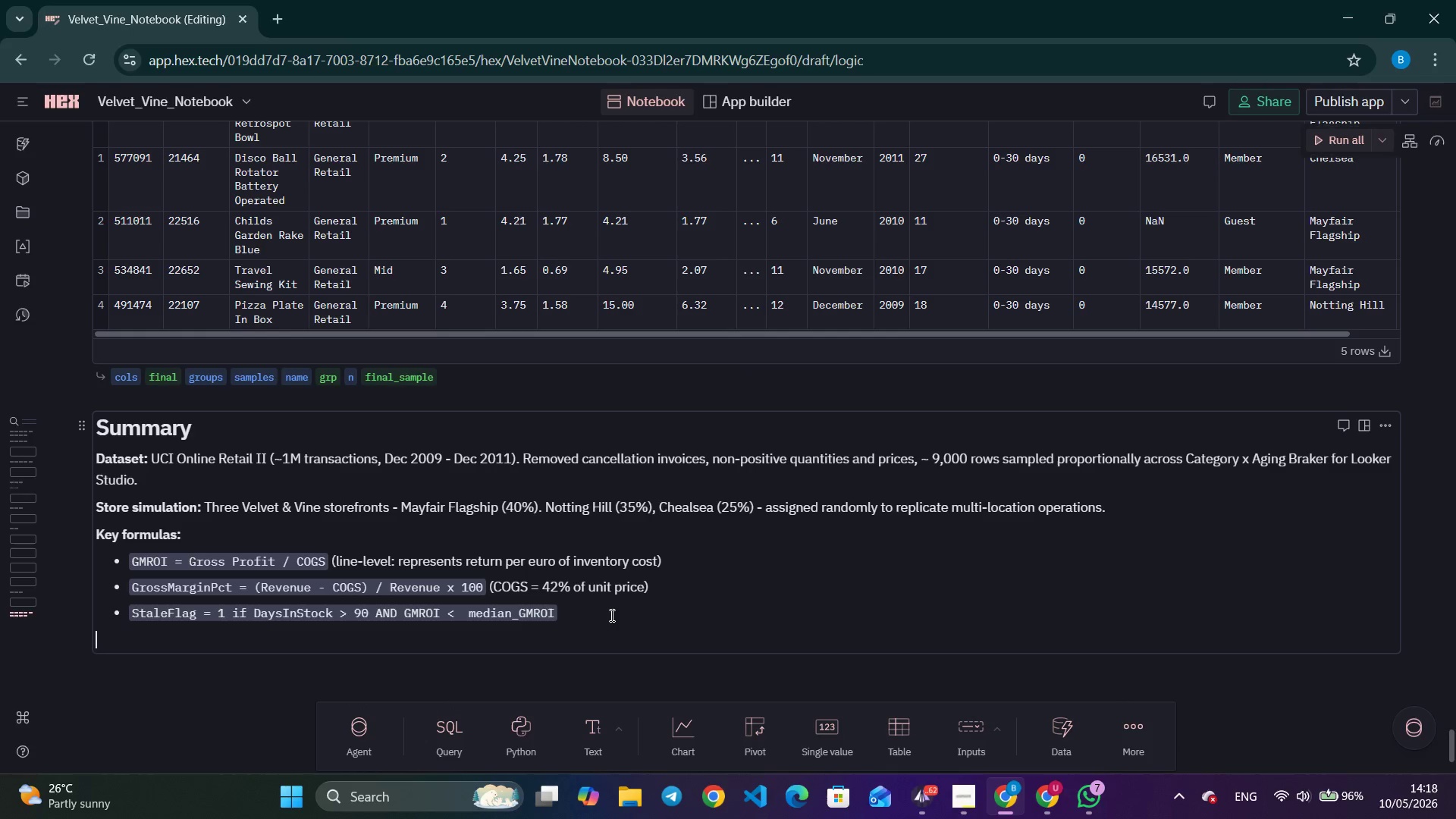 
key(Backspace)
type(*Key findings:**)
 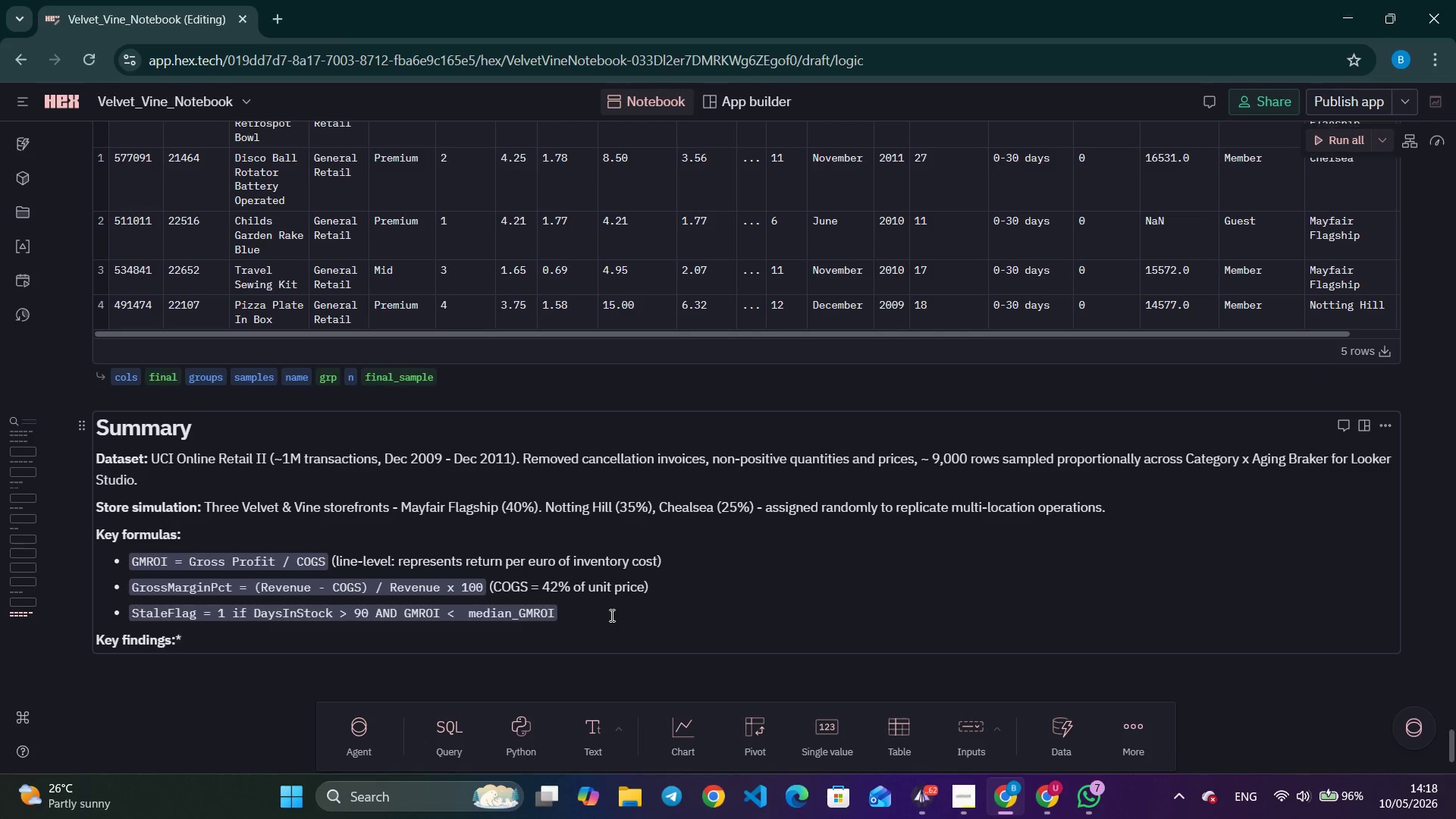 
key(Enter)
 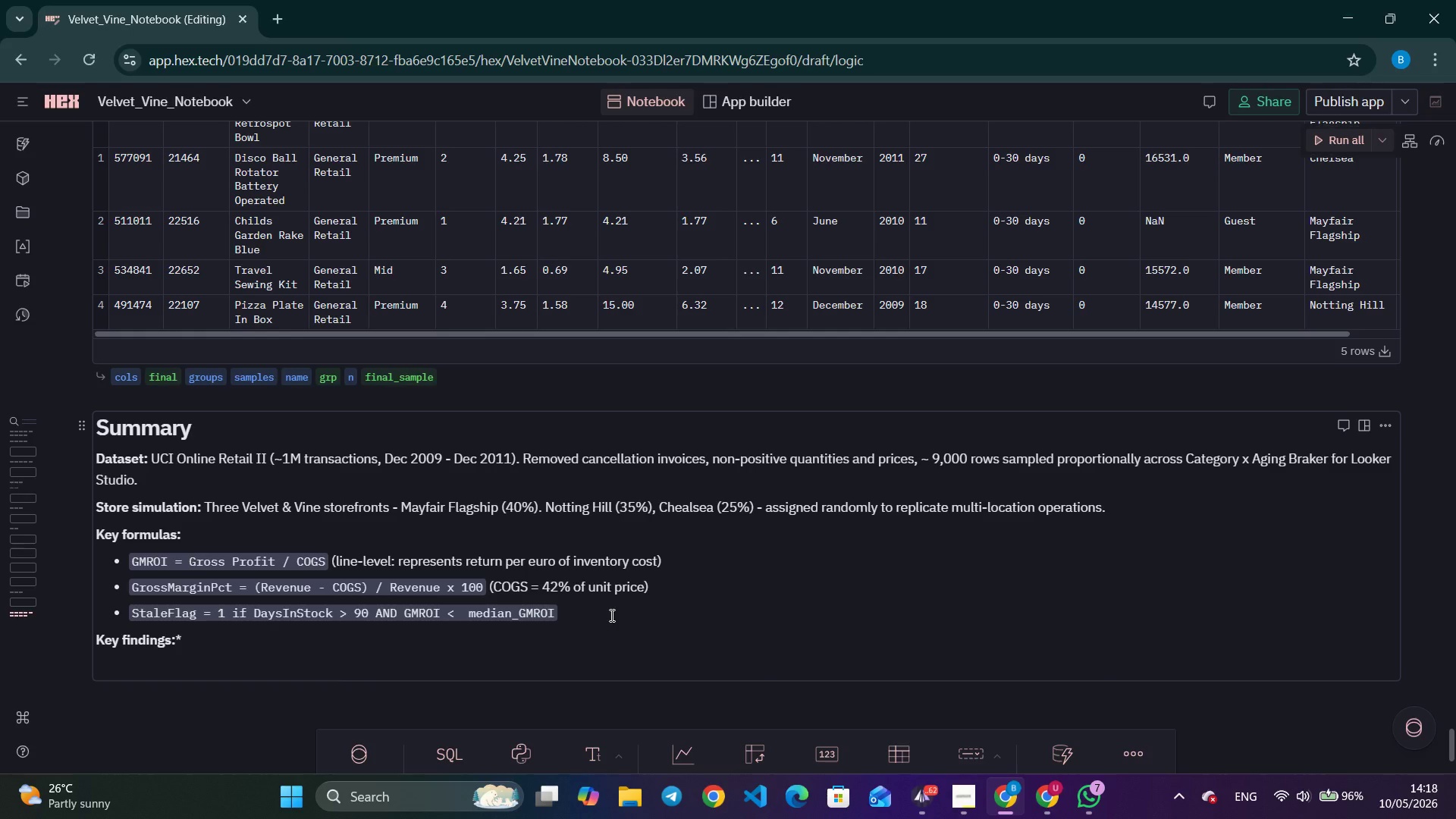 
type(- GMROI)
key(Backspace)
key(Backspace)
key(Backspace)
key(Backspace)
key(Backspace)
type(hIGH_)
key(Backspace)
type(-)
key(Backspace)
key(Backspace)
key(Backspace)
key(Backspace)
key(Backspace)
type(Hign)
key(Backspace)
type(h-End Jewelry and Home Decore )
key(Backspace)
key(Backspace)
type( cary the)
key(Backspace)
key(Backspace)
key(Backspace)
key(Backspace)
key(Backspace)
type(ry the highest stale inventory ratesd - both m)
key(Backspace)
type(need flash-sale consideration)
 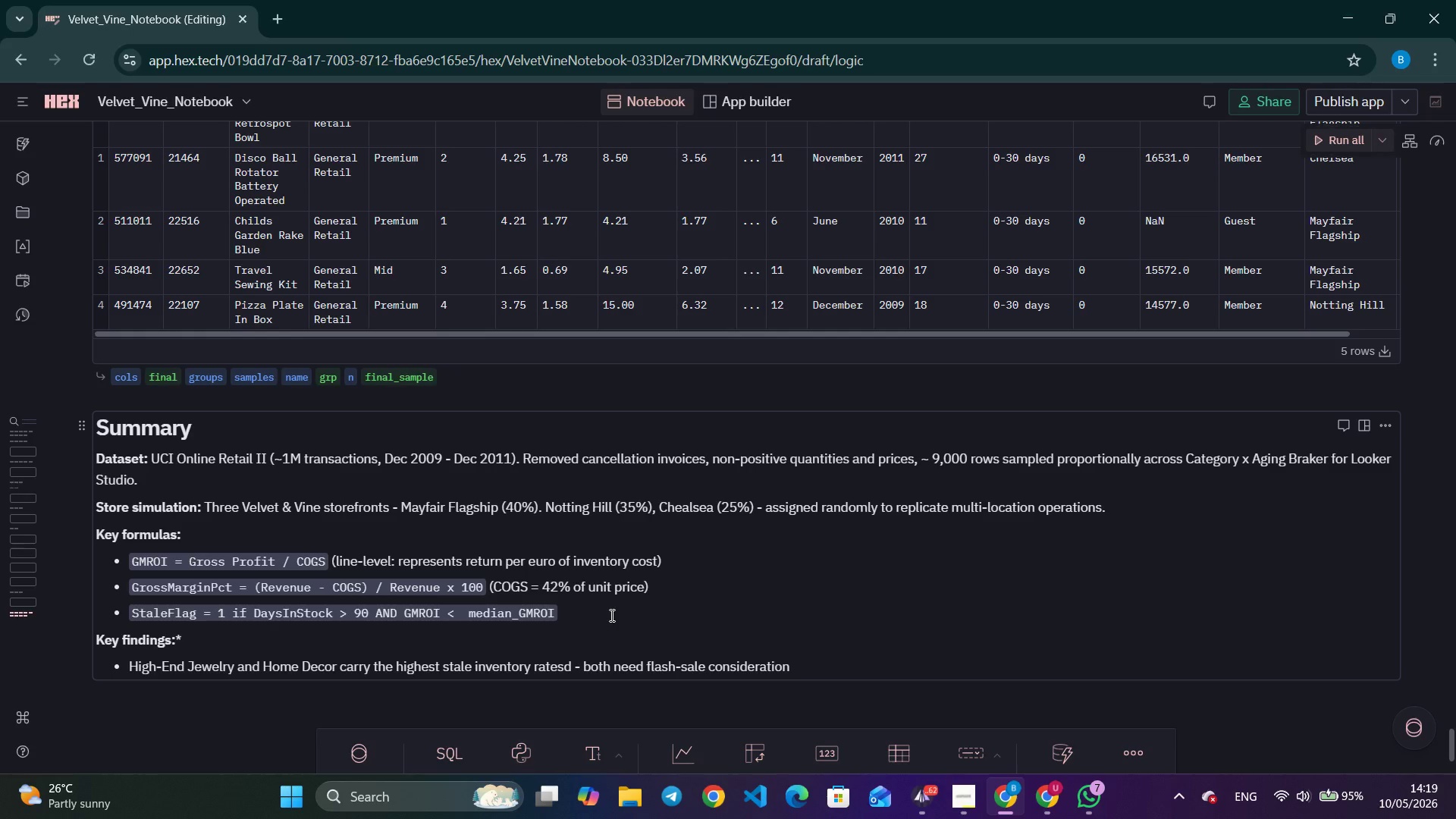 
key(Enter)
 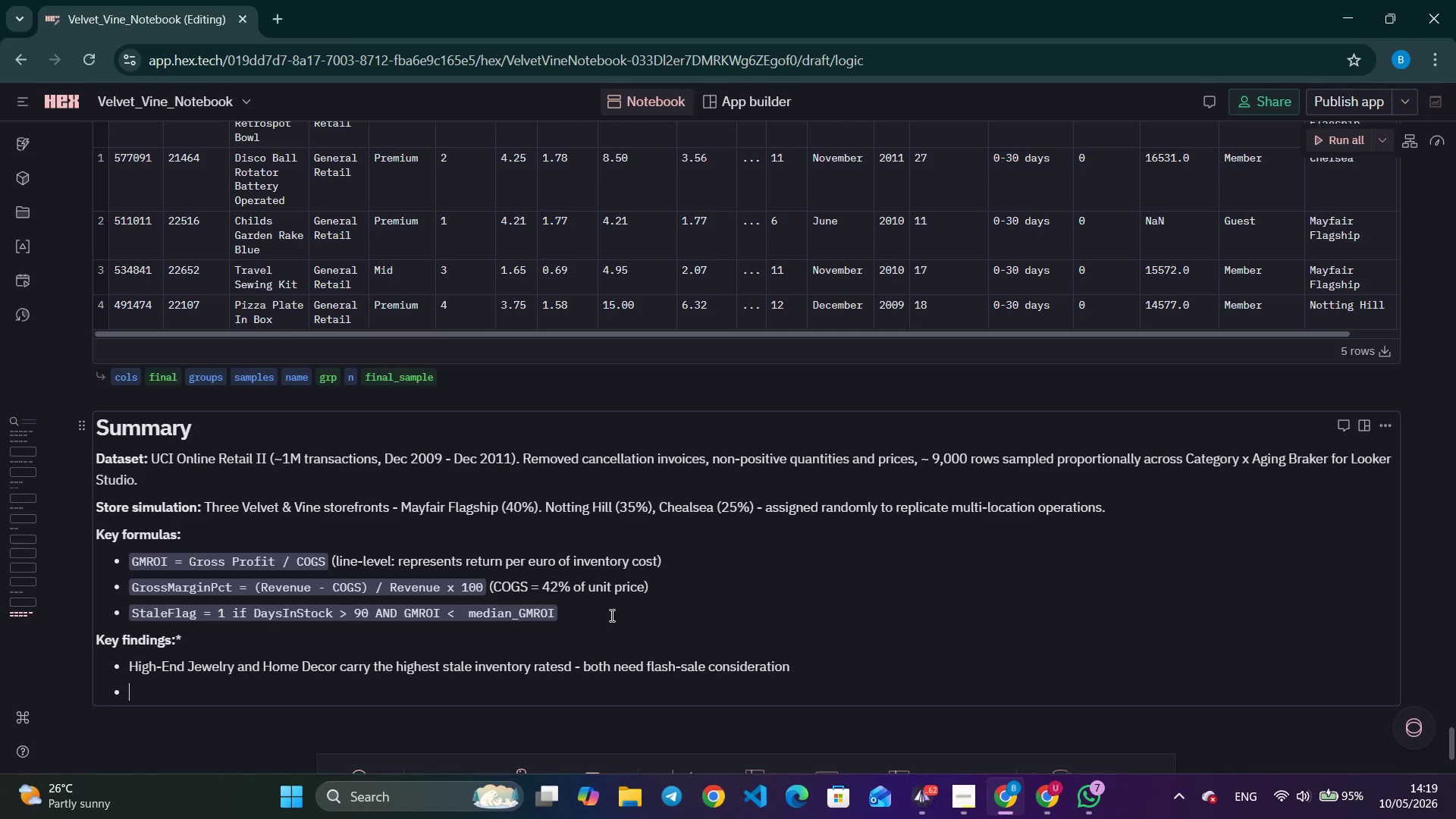 
type(Members generate a higher average line revenue and maintan equivalent gross margins - the membership progarm is justified)
 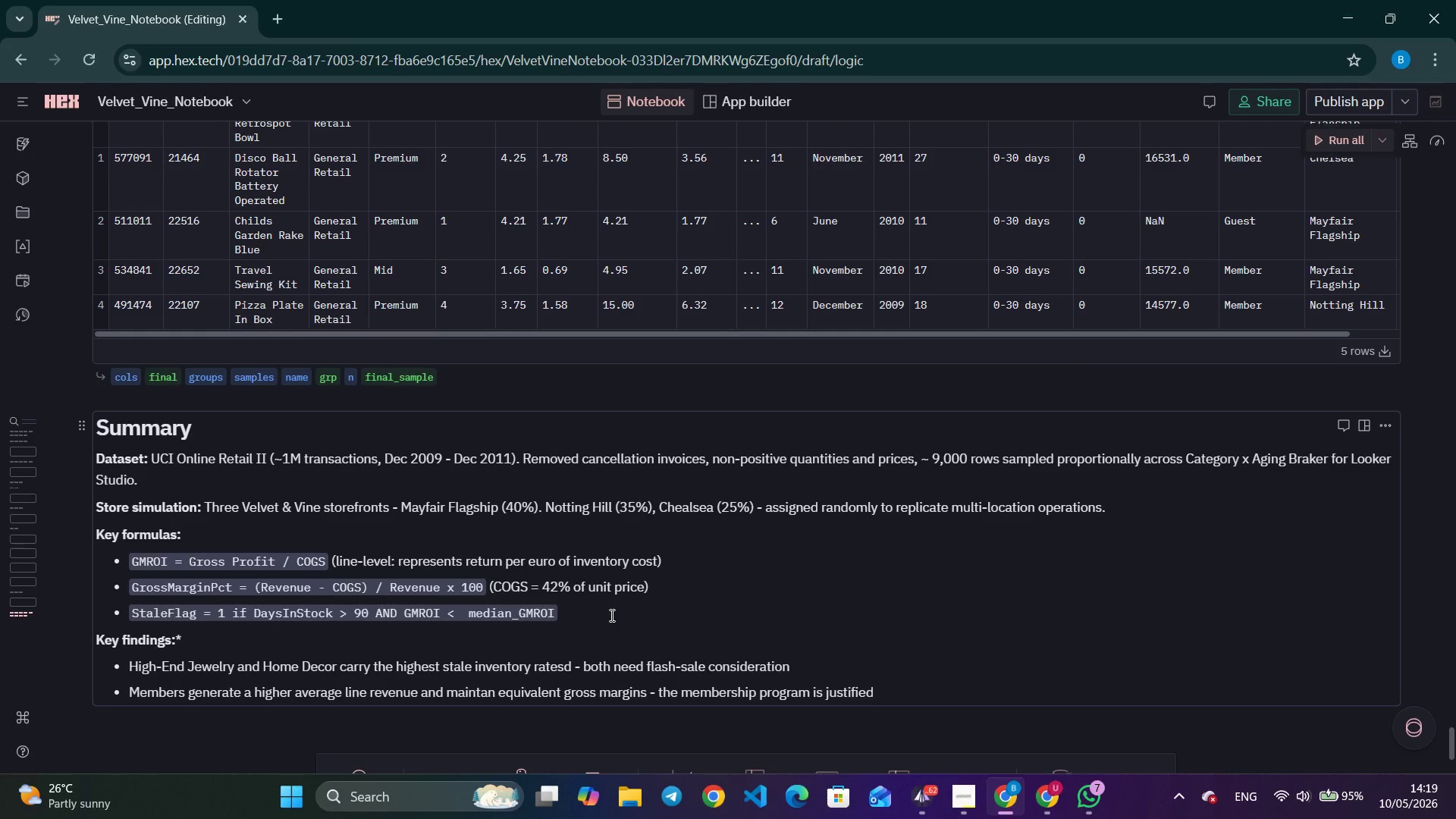 
key(Enter)
 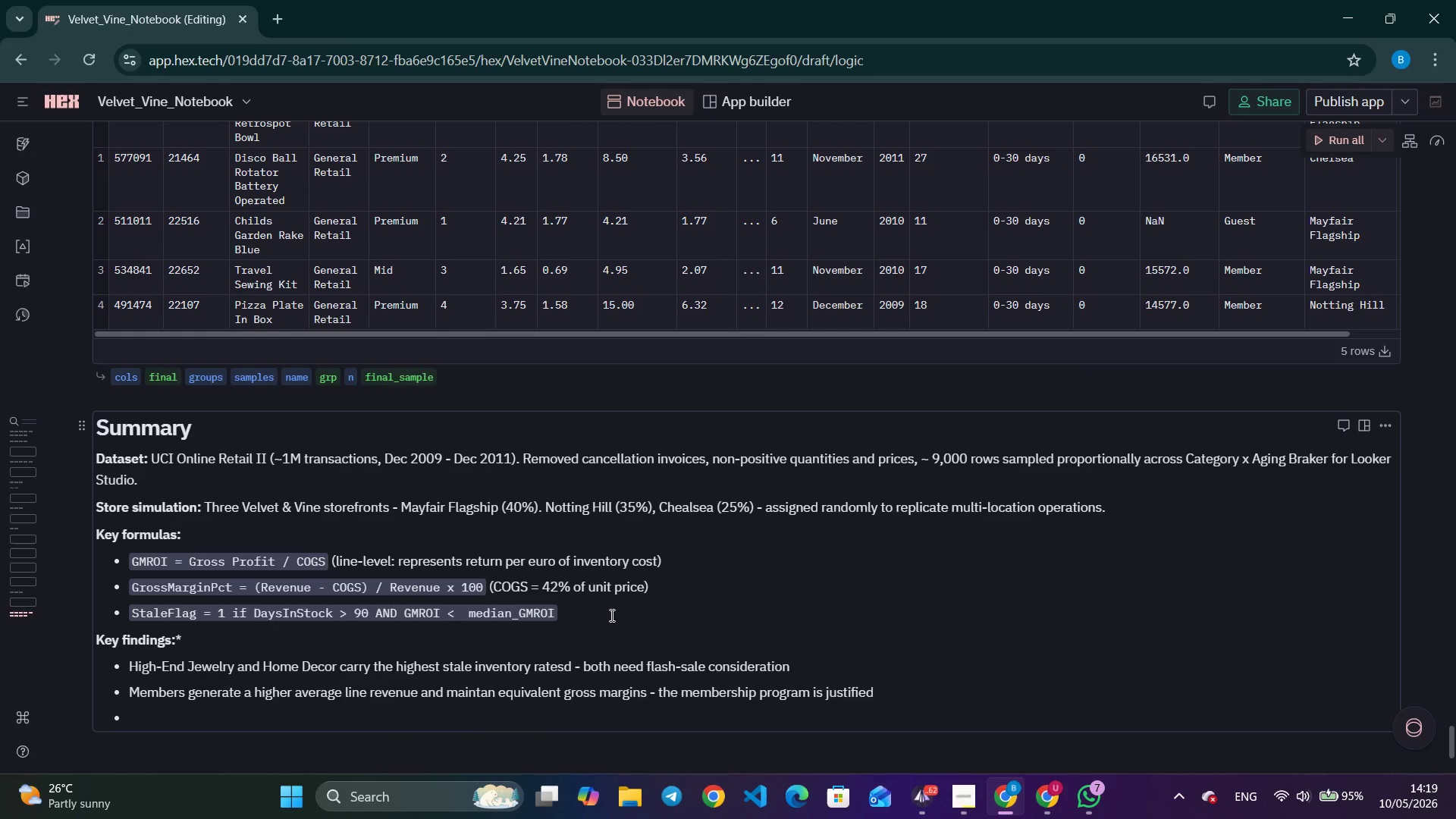 
type(A 20% store )
key(Backspace)
type(-wide discount reduces gross margin from ~ )
key(Backspace)
type(58% to approximately 47% - the What )
key(Backspace)
type(-if model quantifies the cost of clearance events)
 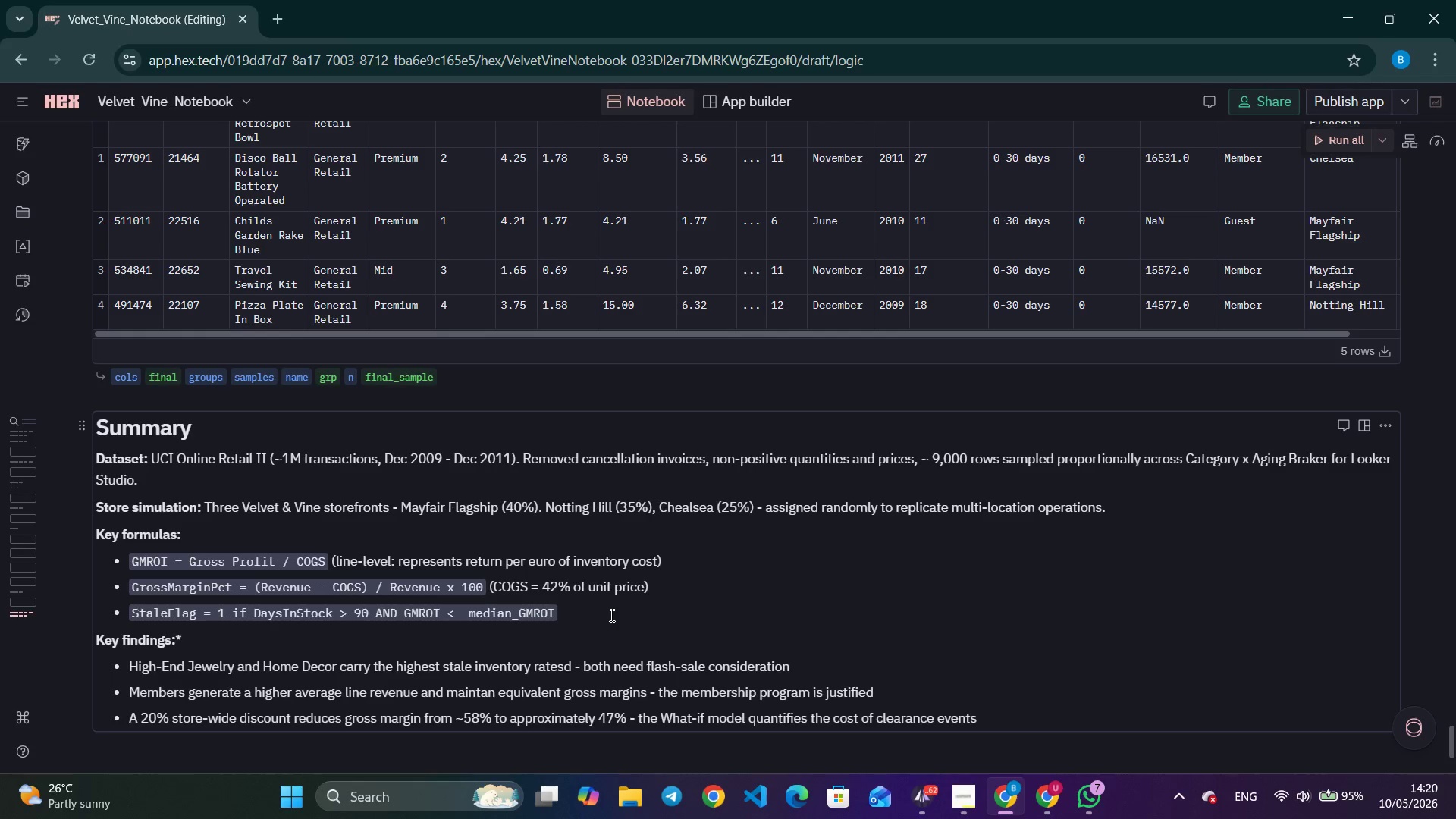 
key(Enter)
 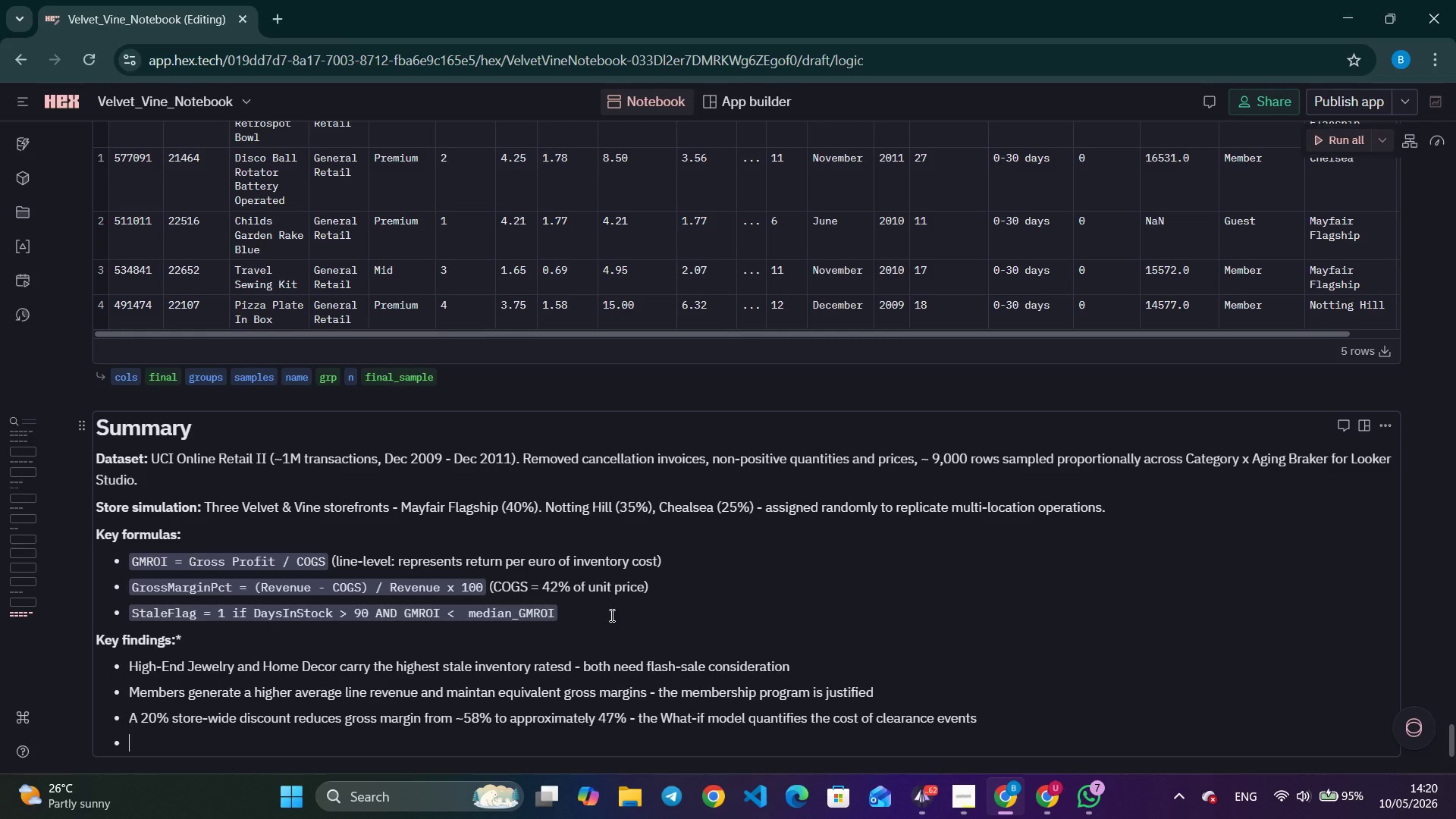 
type(90+ day aging brakcer)
key(Backspace)
key(Backspace)
key(Backspace)
key(Backspace)
type(ckaet)
key(Backspace)
key(Backspace)
key(Backspace)
type(et represents the largest aging cohort - operational priority is to identify these DKUs and act before amrgin deteriore)
key(Backspace)
type(ates du)
key(Backspace)
key(Backspace)
type(further)
 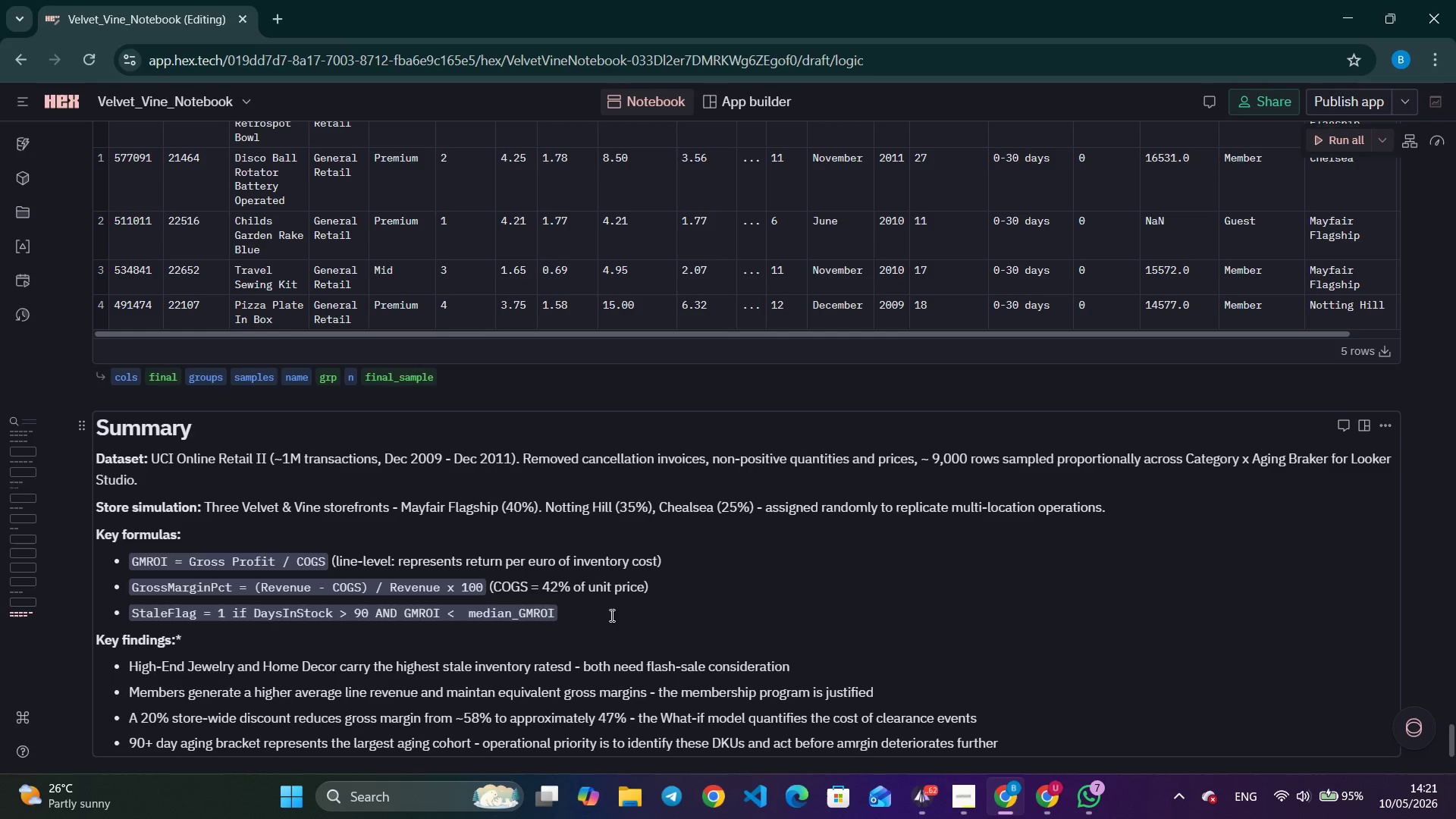 
scroll: coordinate [378, 466], scroll_direction: up, amount: 6.0
 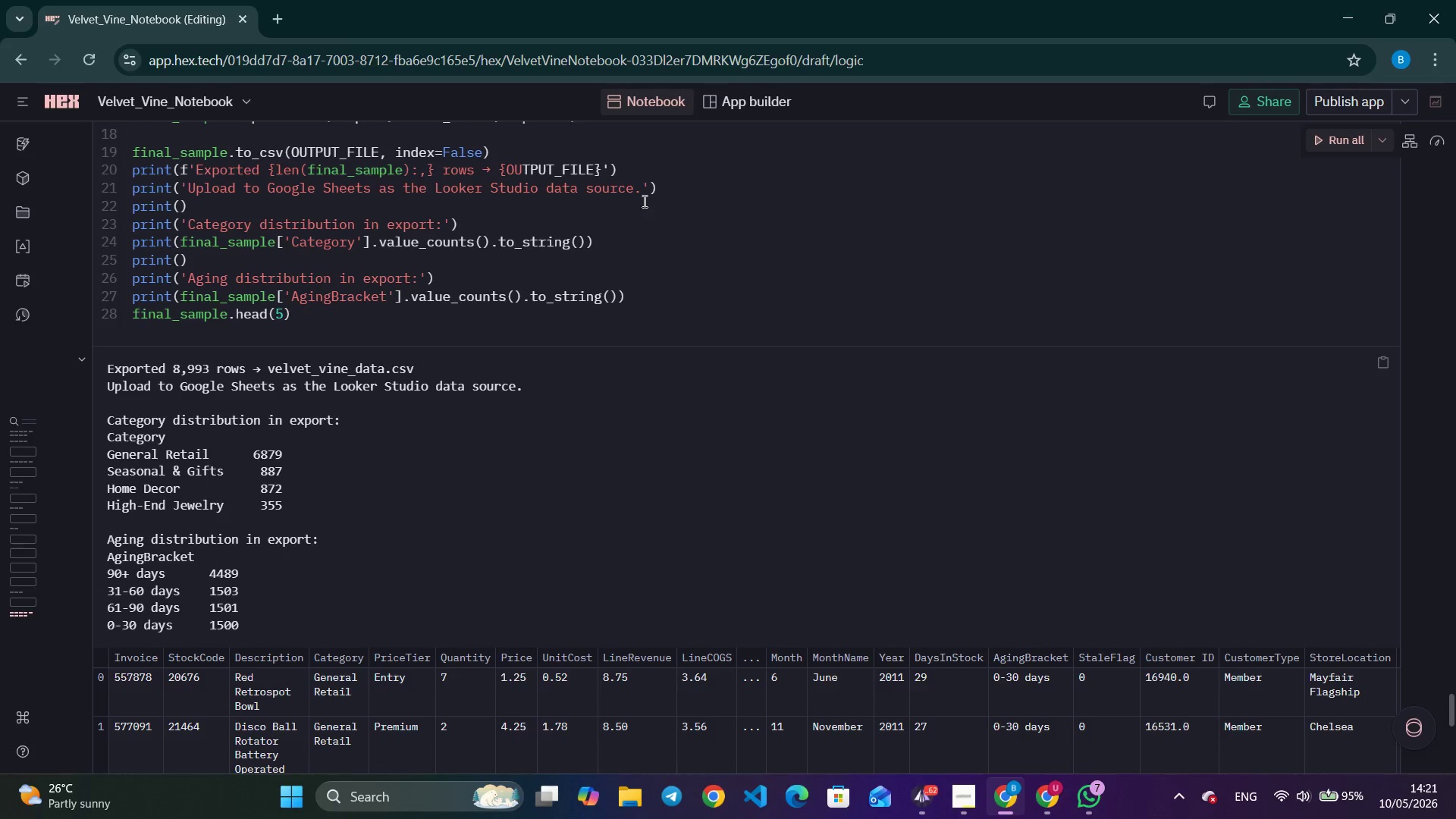 
double_click([679, 187])
 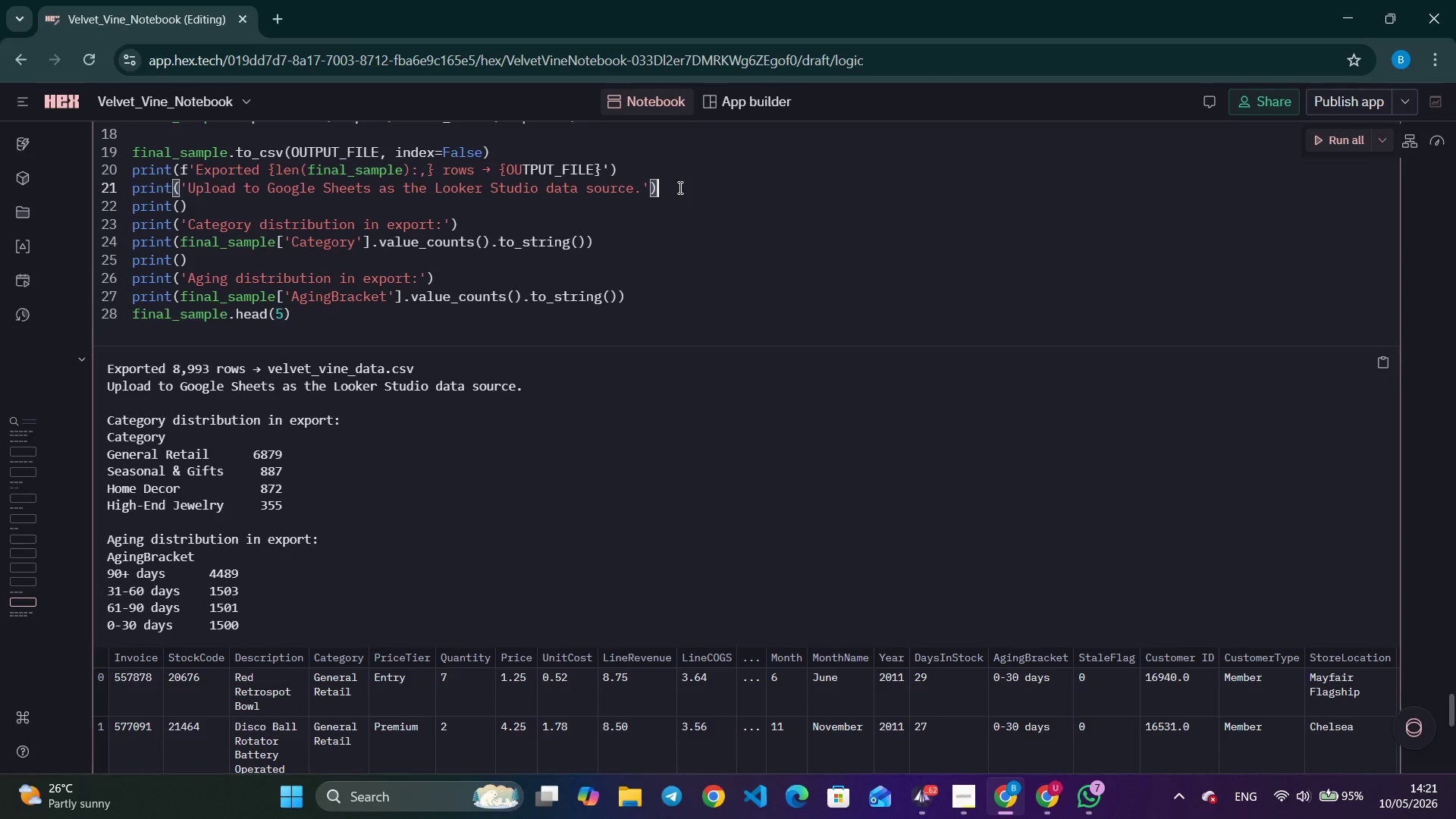 
triple_click([679, 187])
 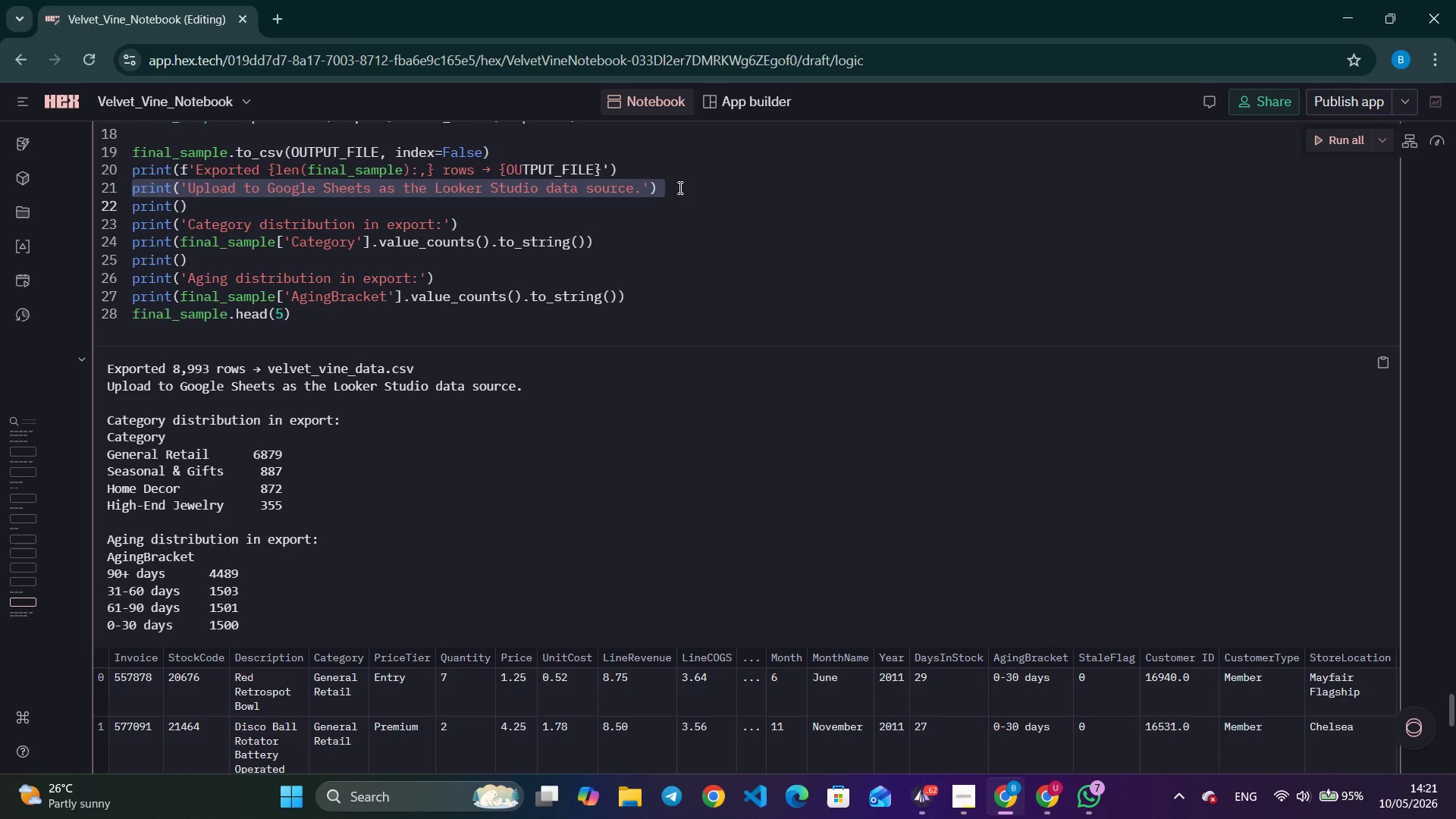 
wait(6.23)
 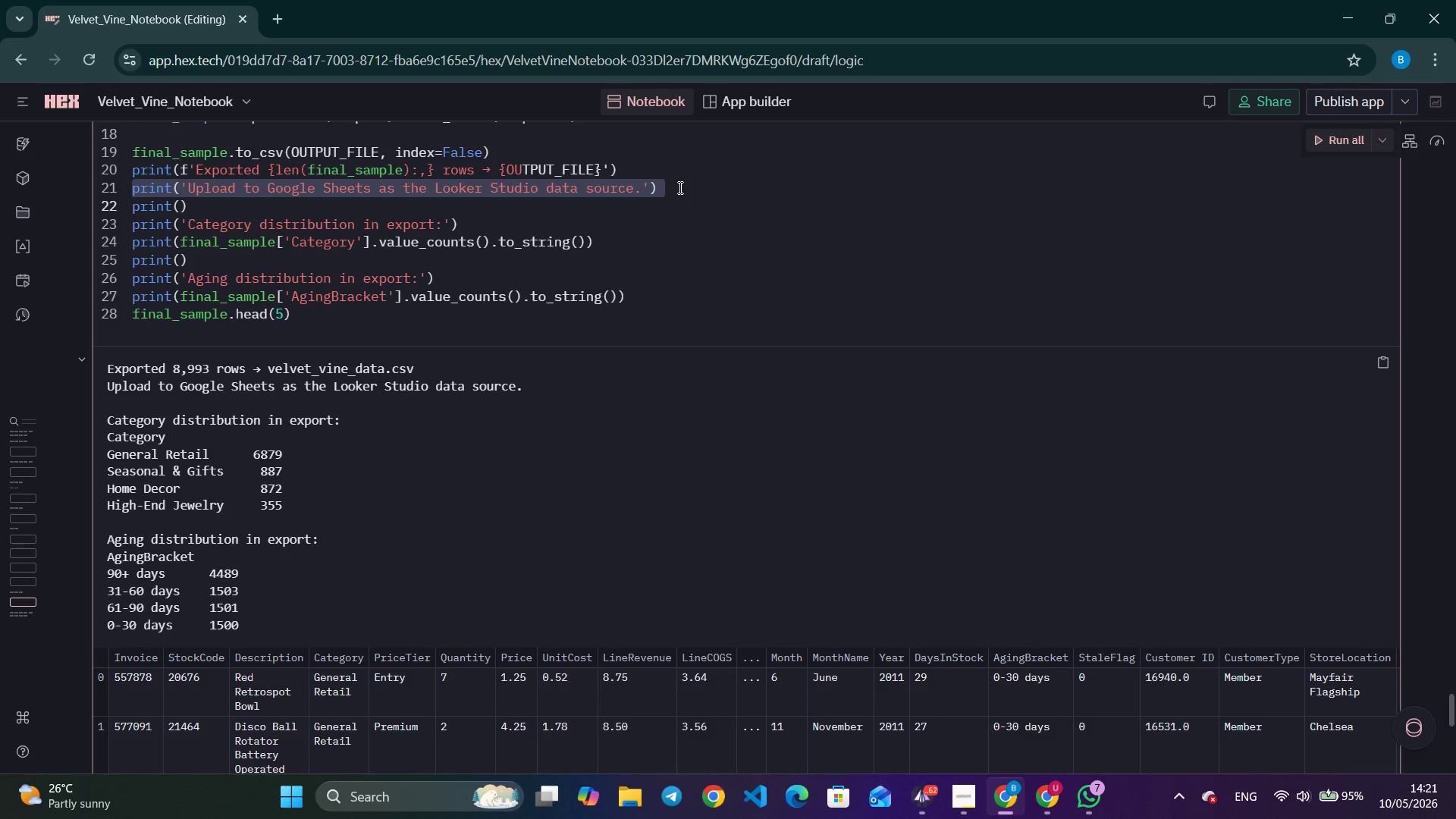 
left_click([26, 102])
 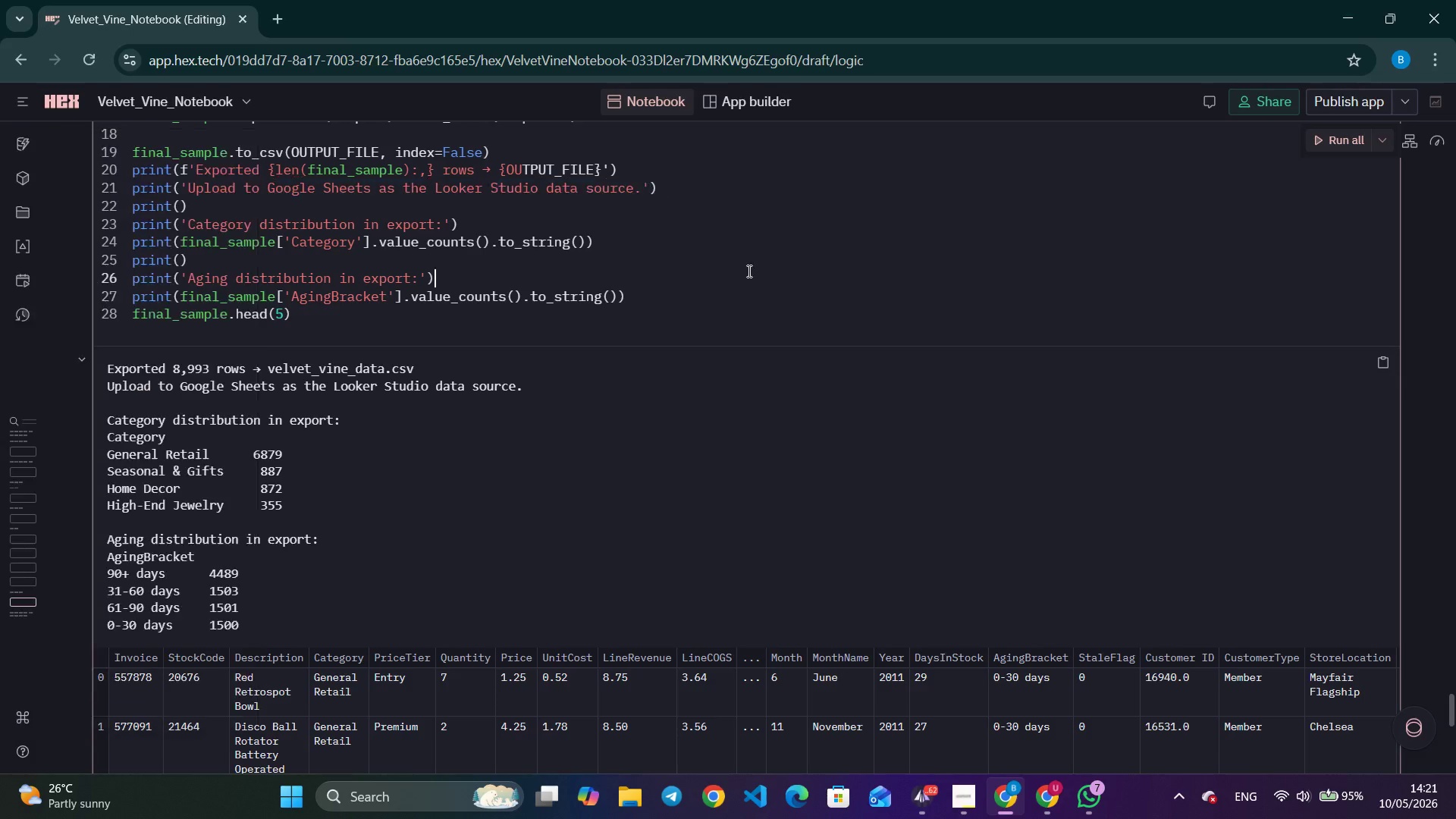 
left_click([25, 209])
 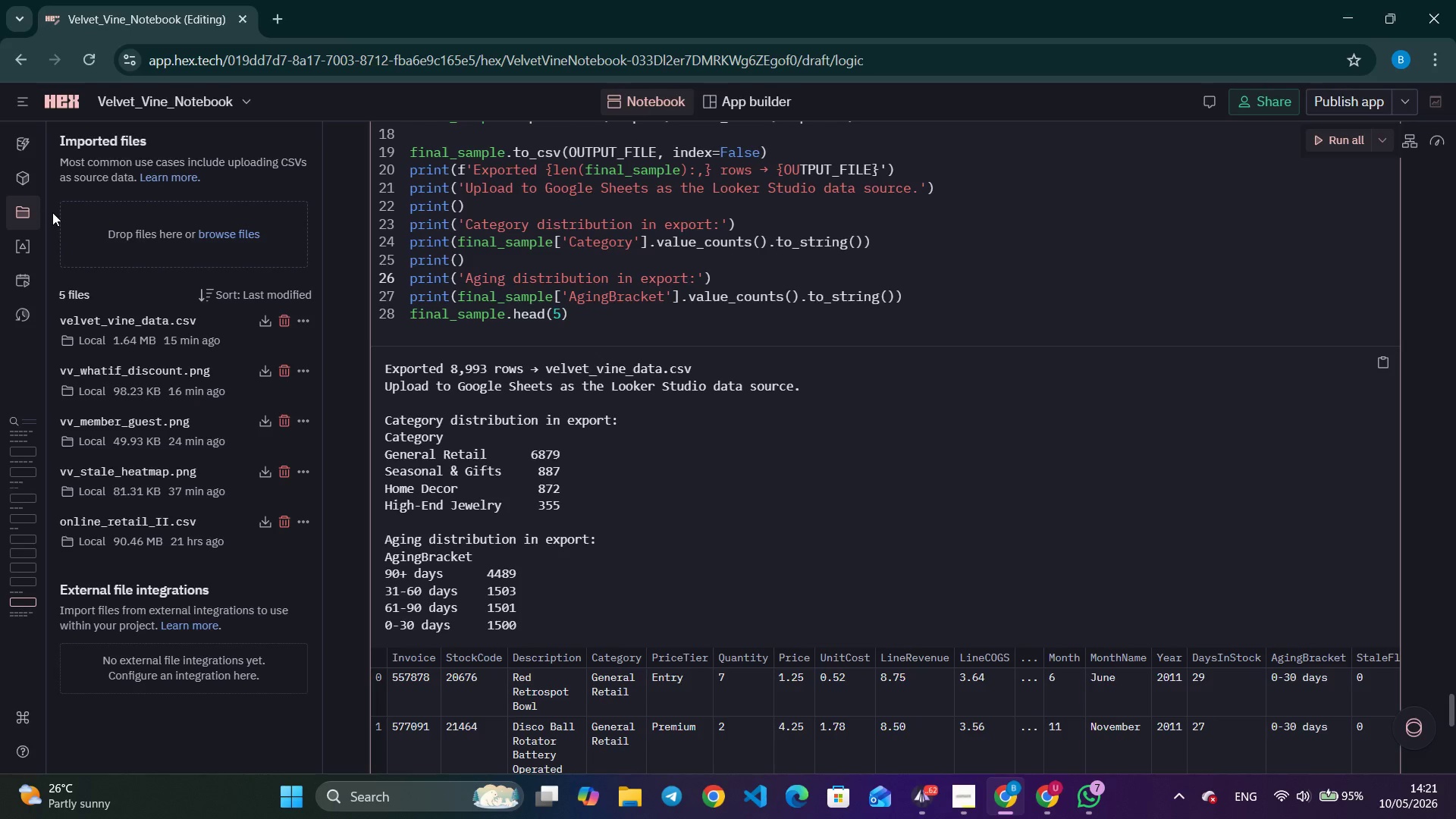 
wait(28.3)
 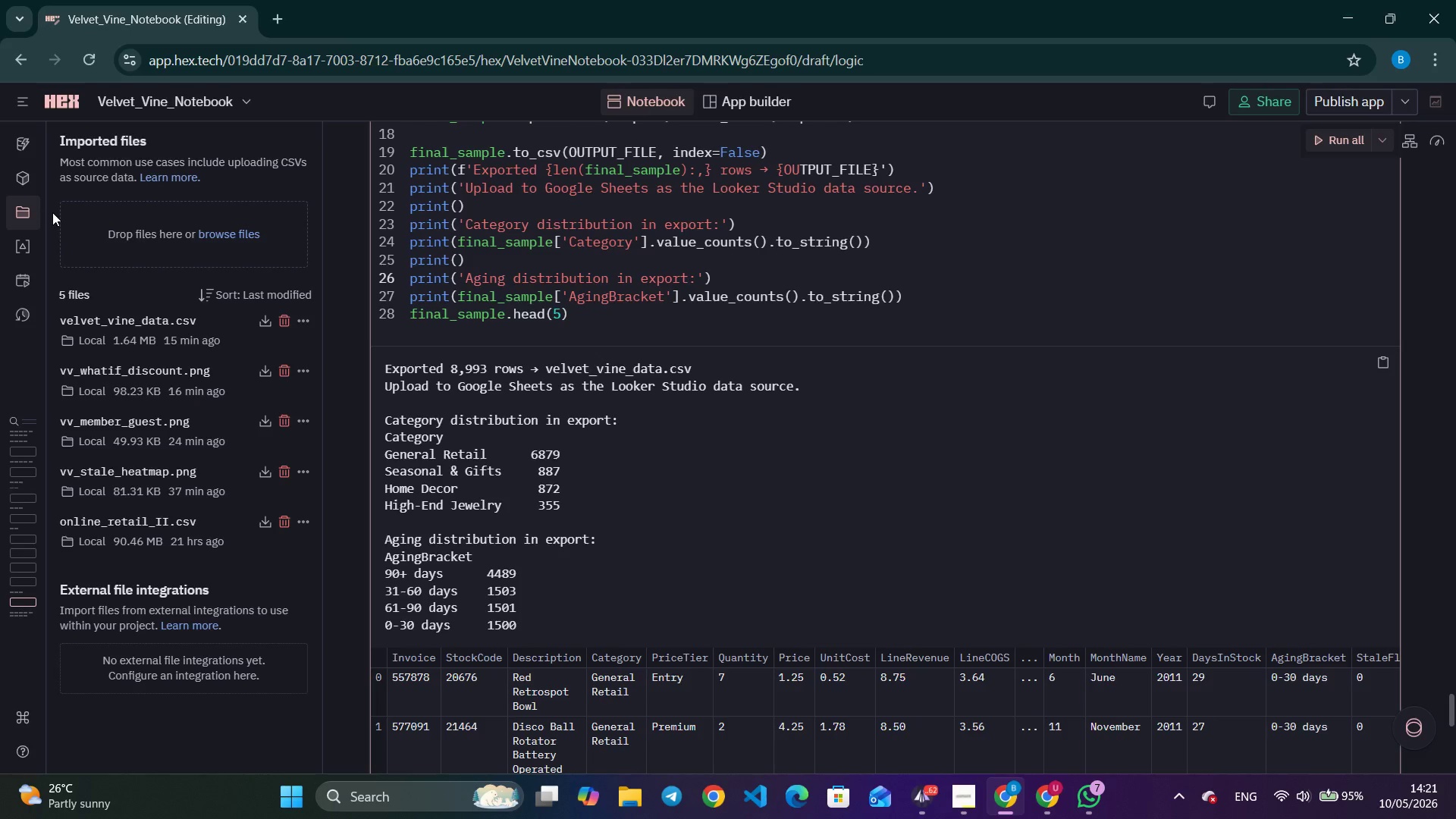 
left_click([708, 818])
 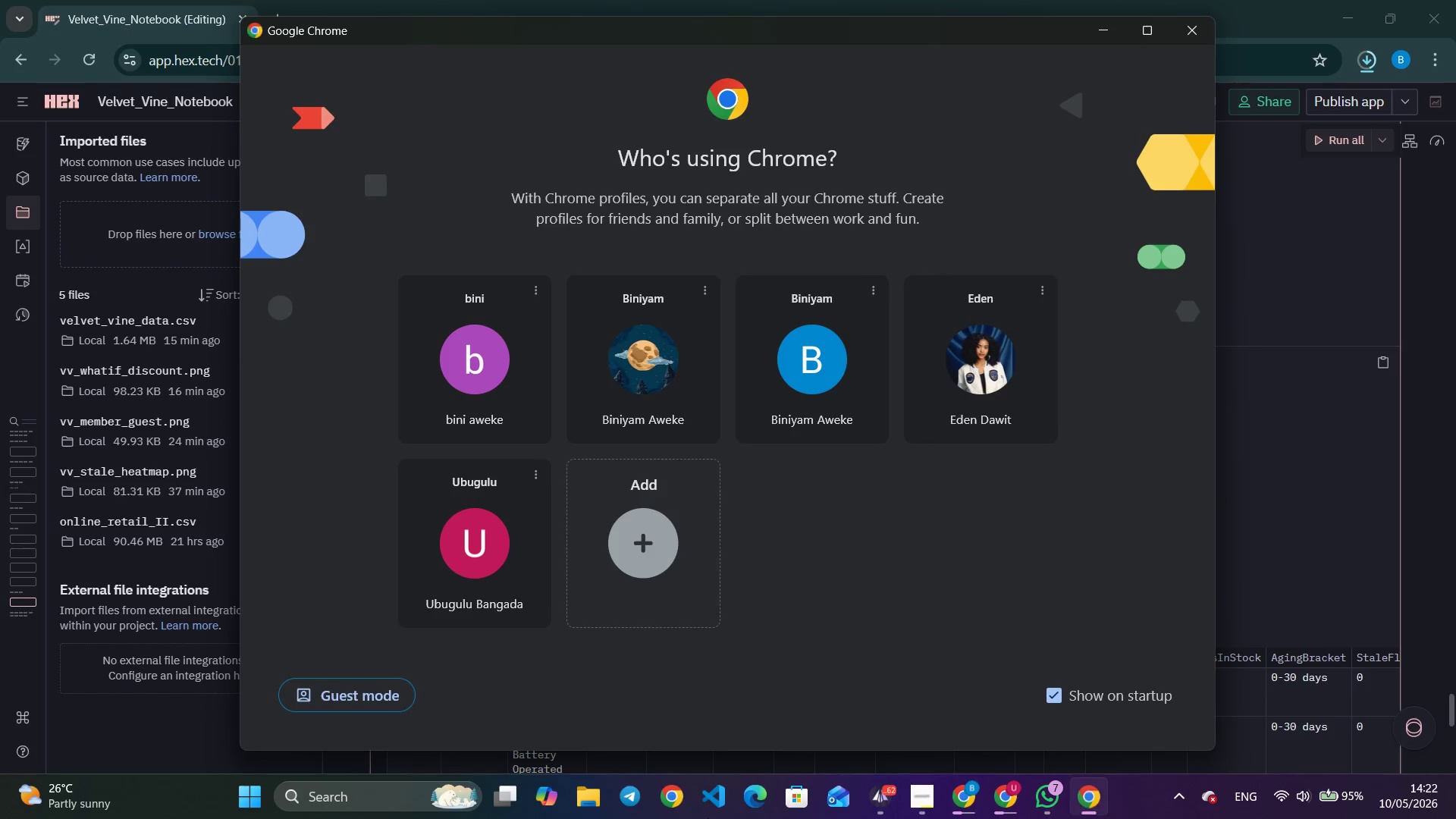 
mouse_move([893, 758])
 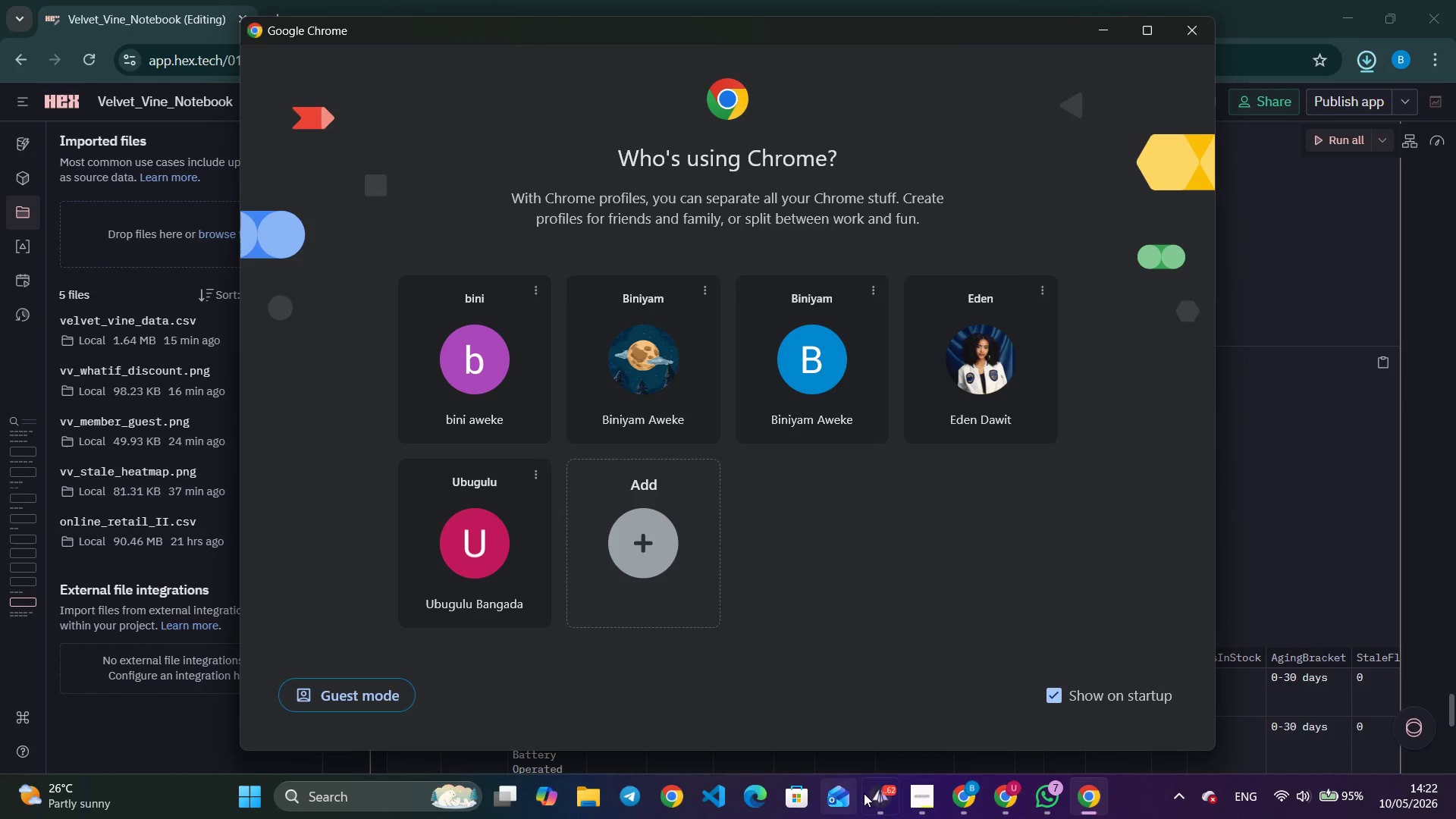 
left_click_drag(start_coordinate=[876, 796], to_coordinate=[881, 798])
 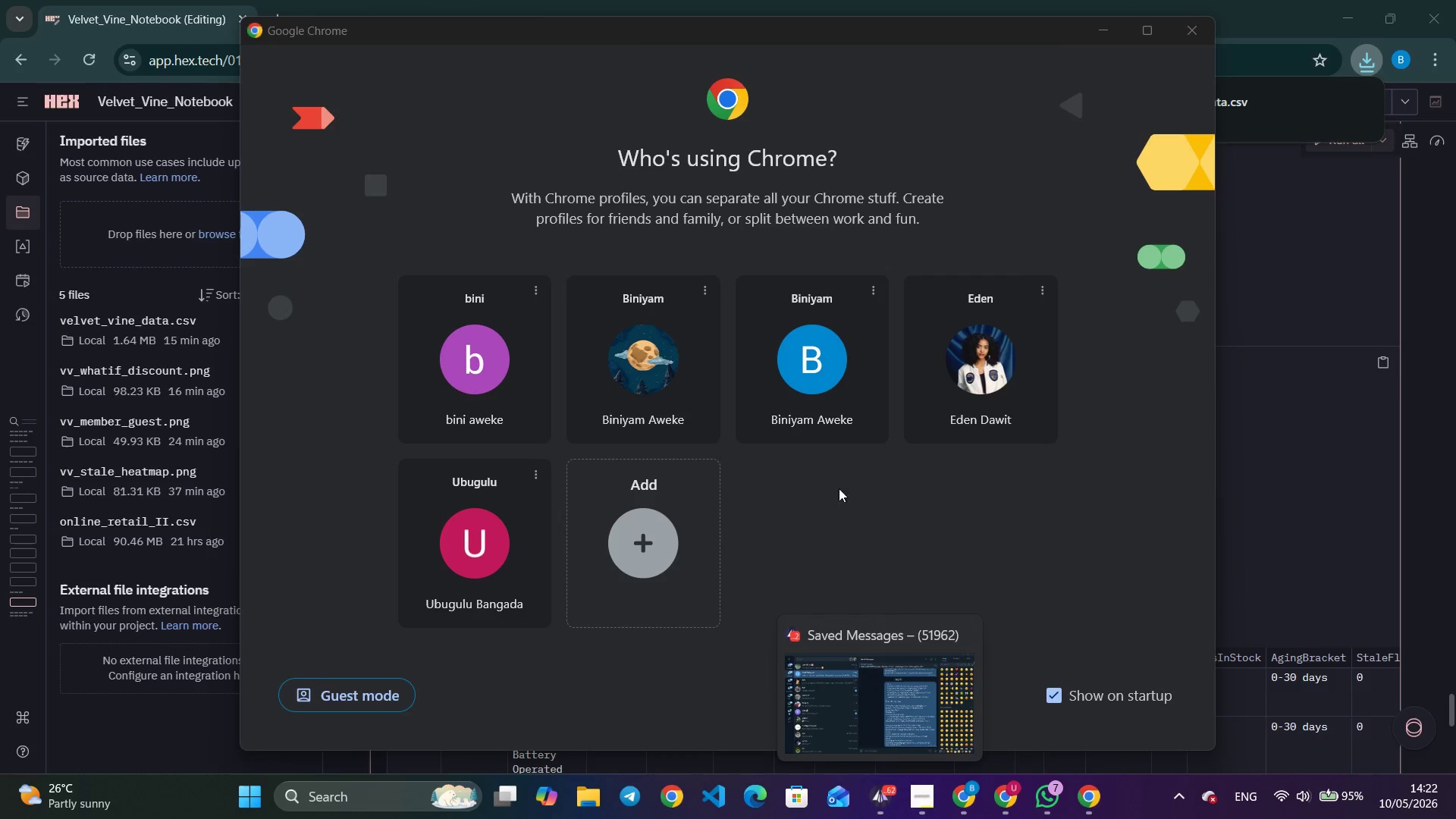 
left_click([651, 407])
 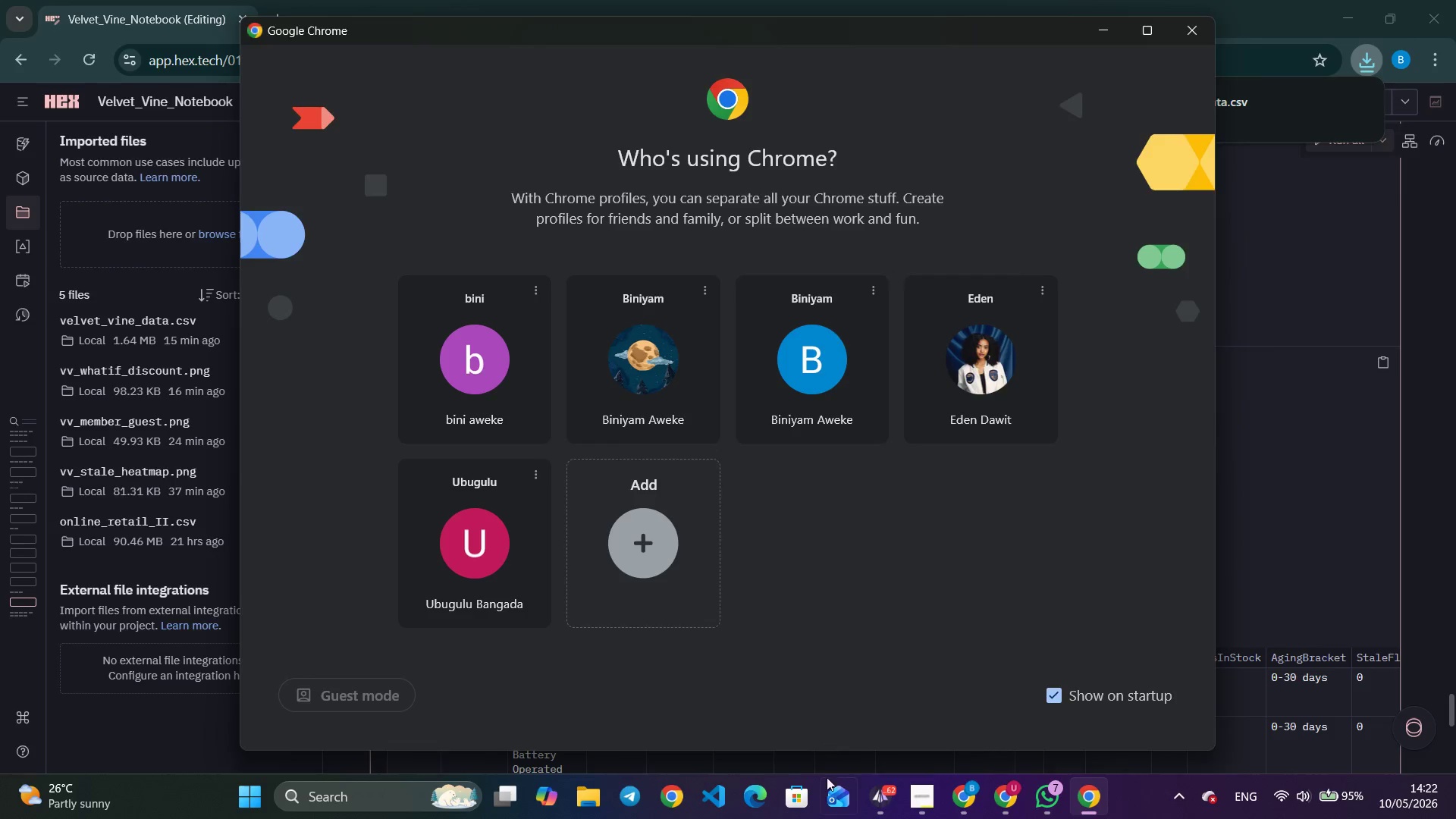 
mouse_move([830, 795])
 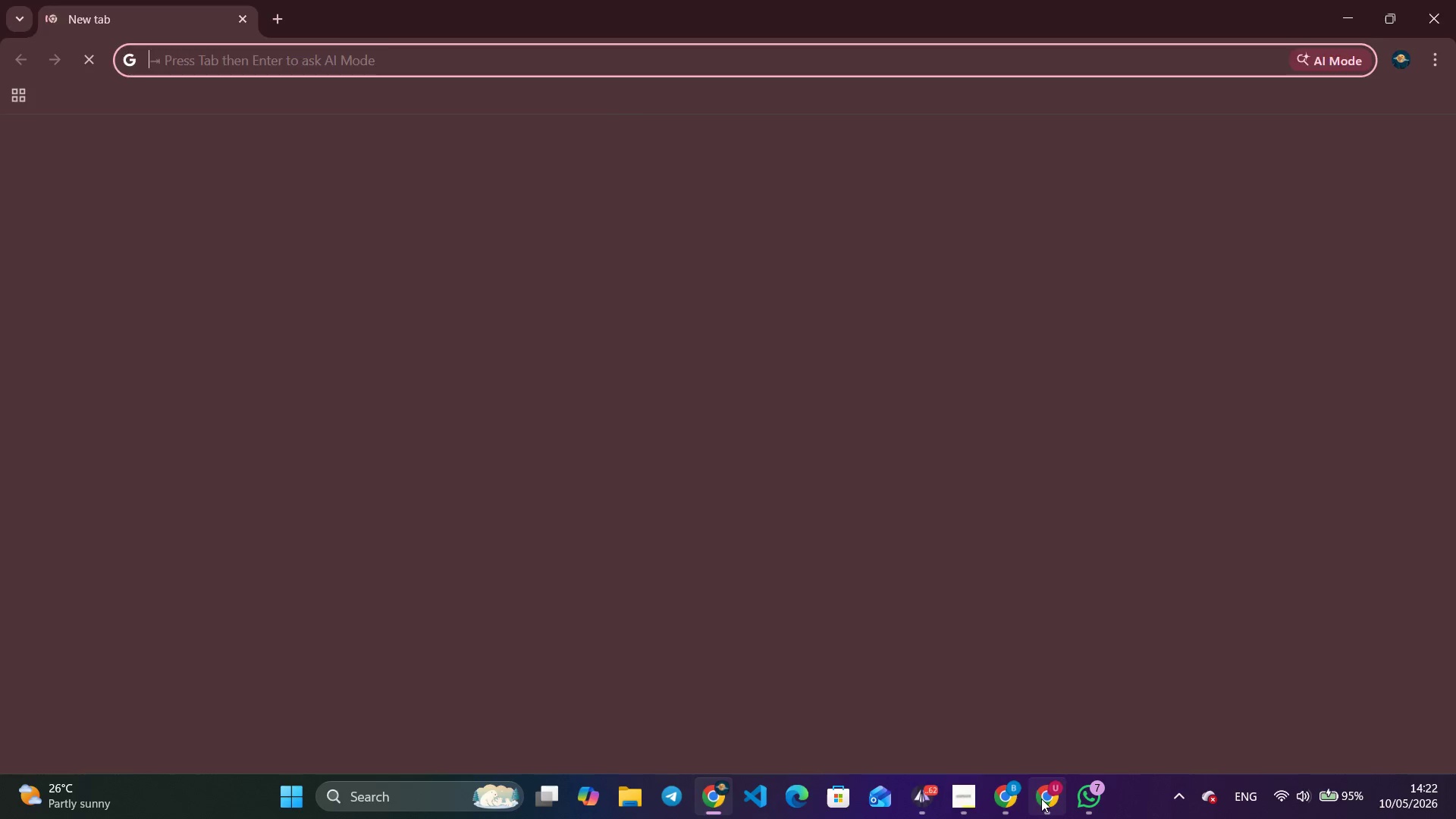 
left_click([1041, 799])
 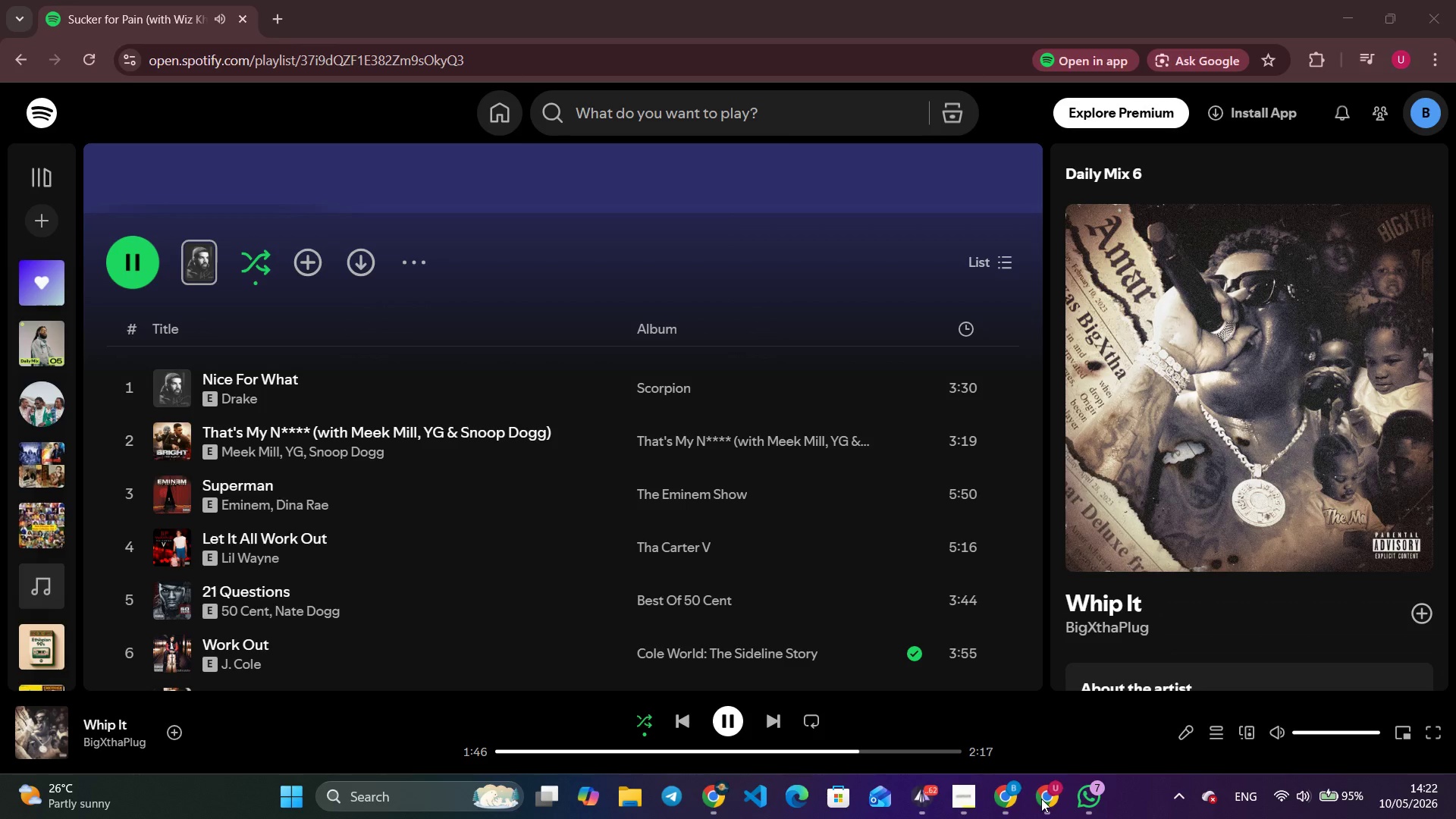 
key(Space)
 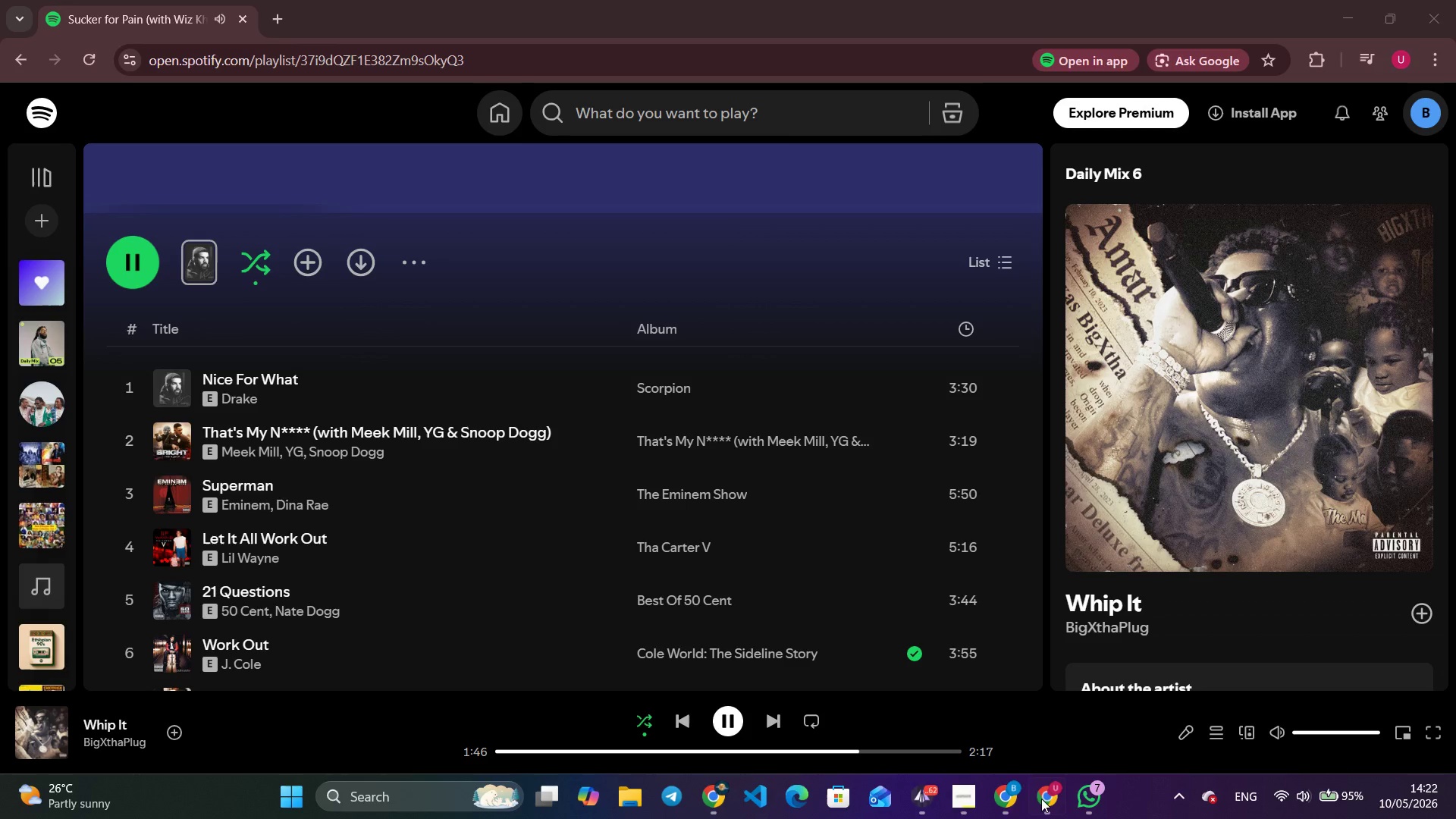 
left_click([1041, 799])
 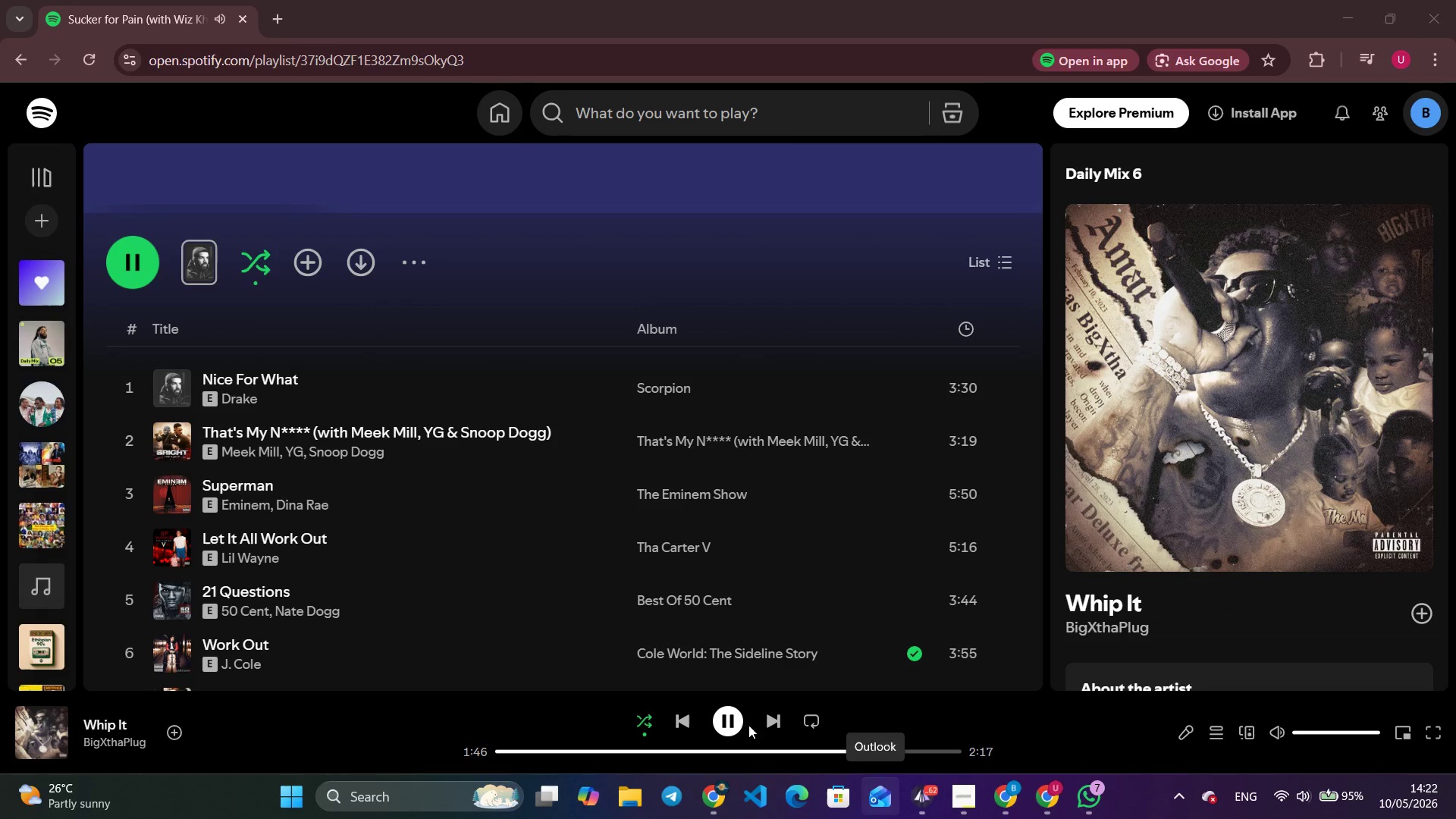 
left_click([728, 725])
 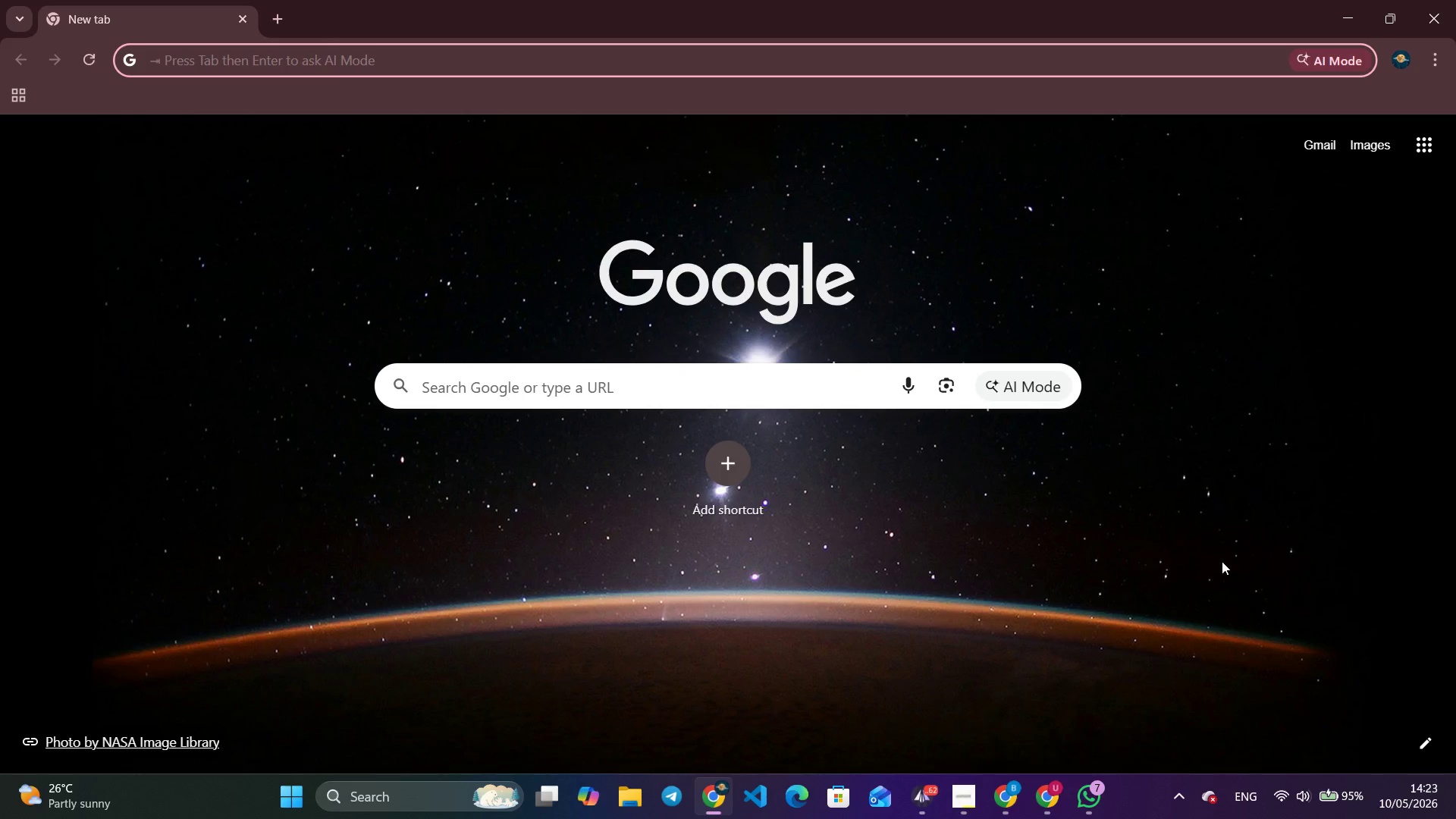 
wait(80.36)
 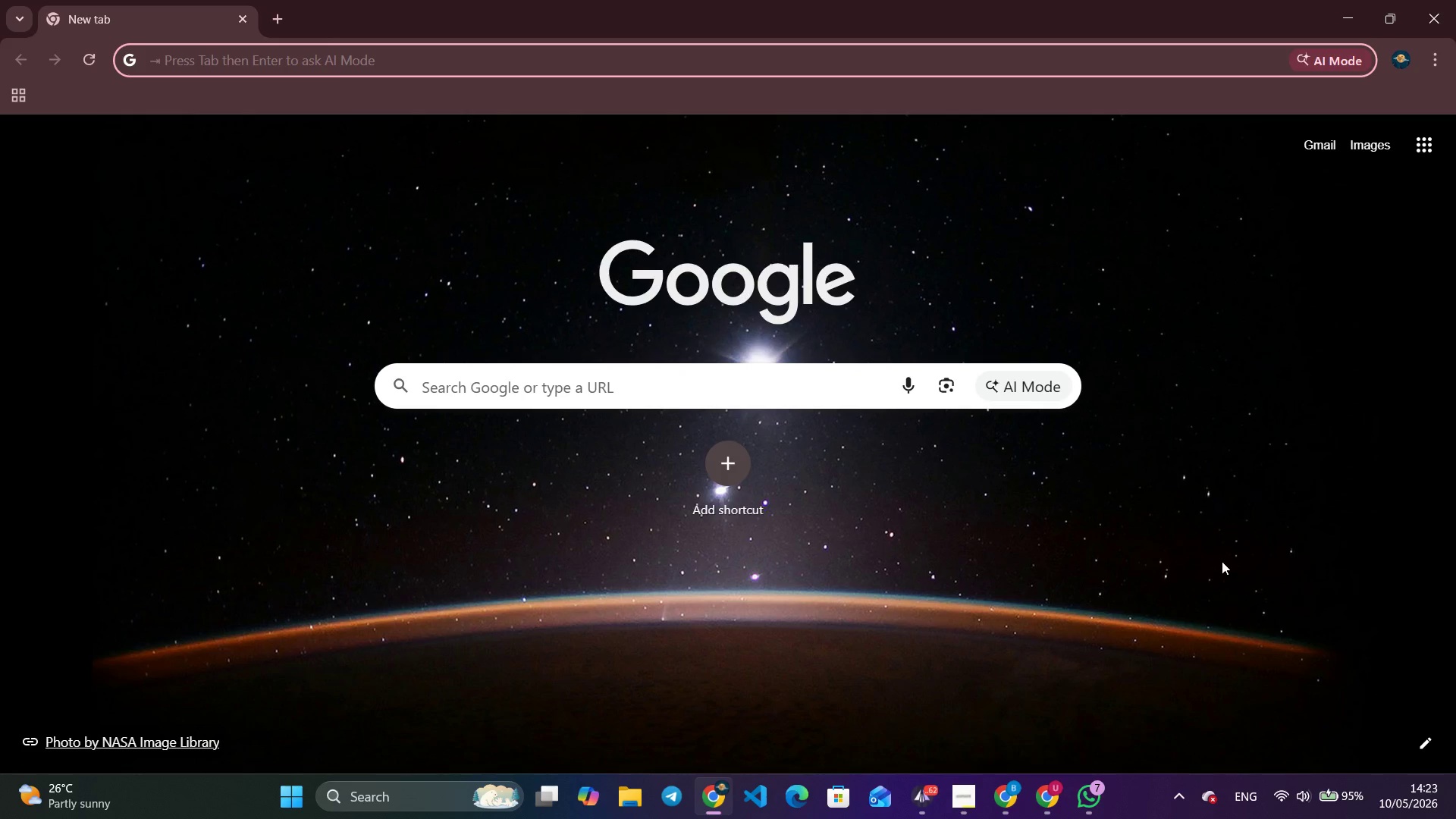 
left_click([1340, 13])
 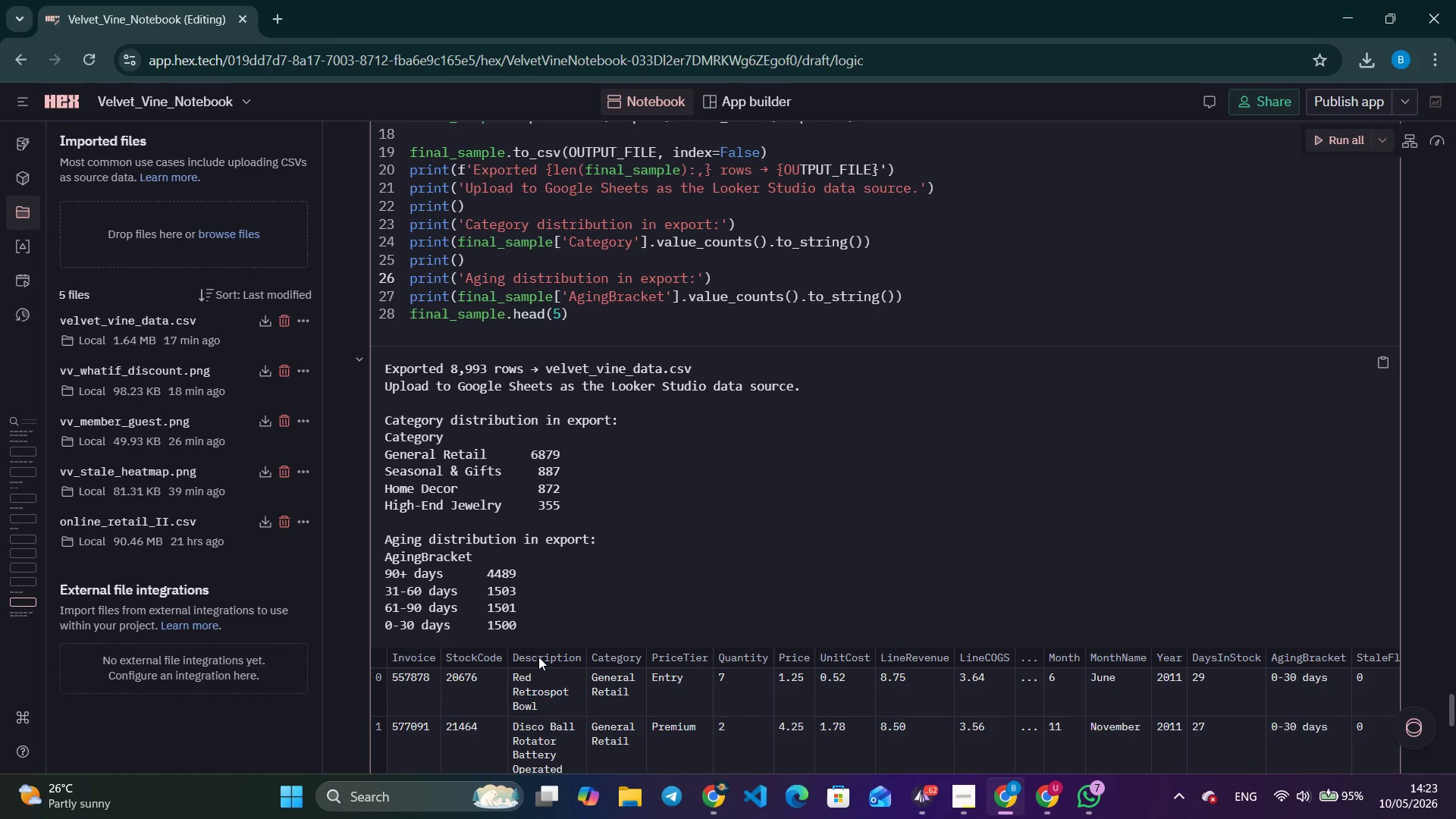 
left_click([683, 572])
 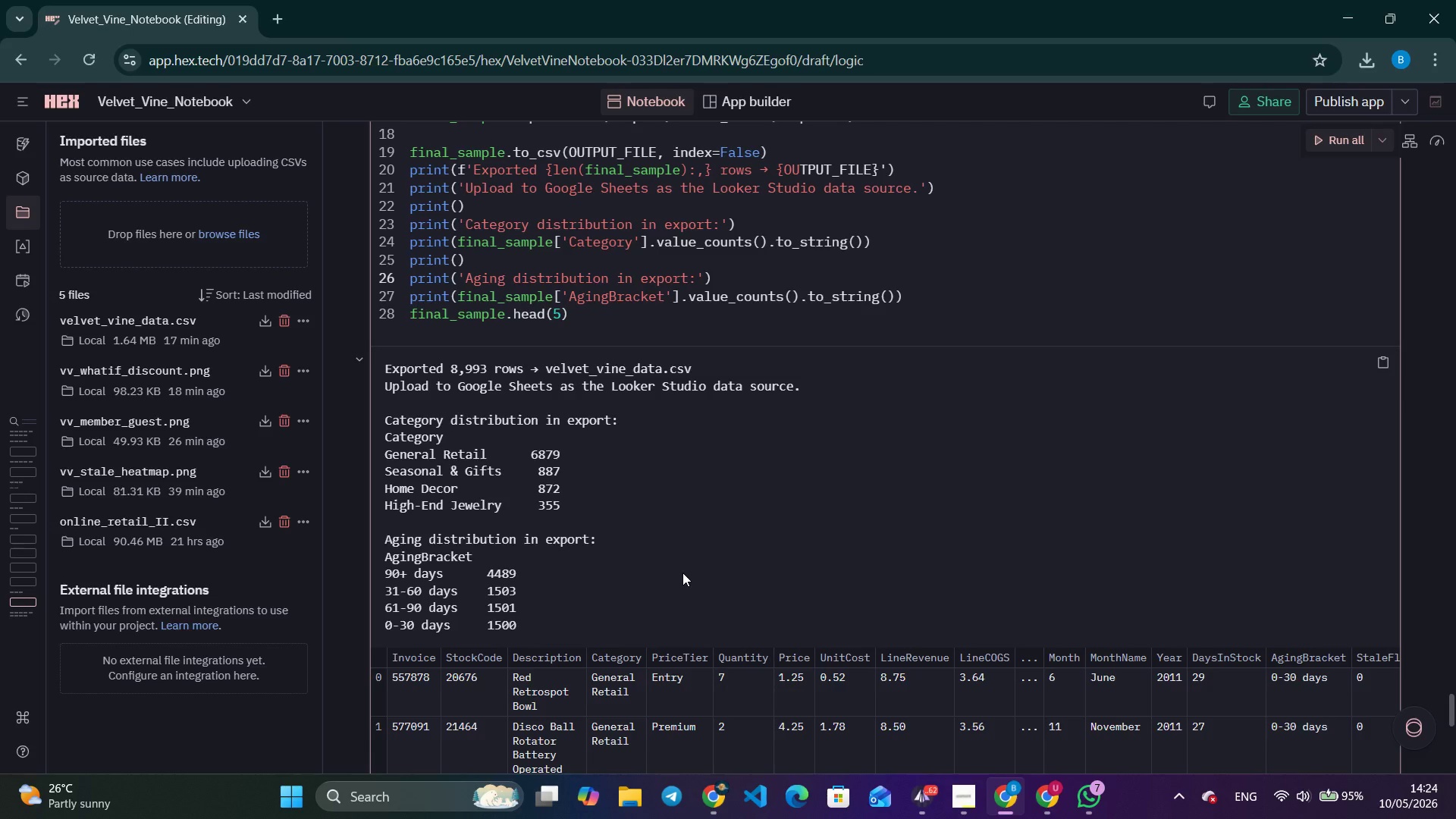 
wait(38.66)
 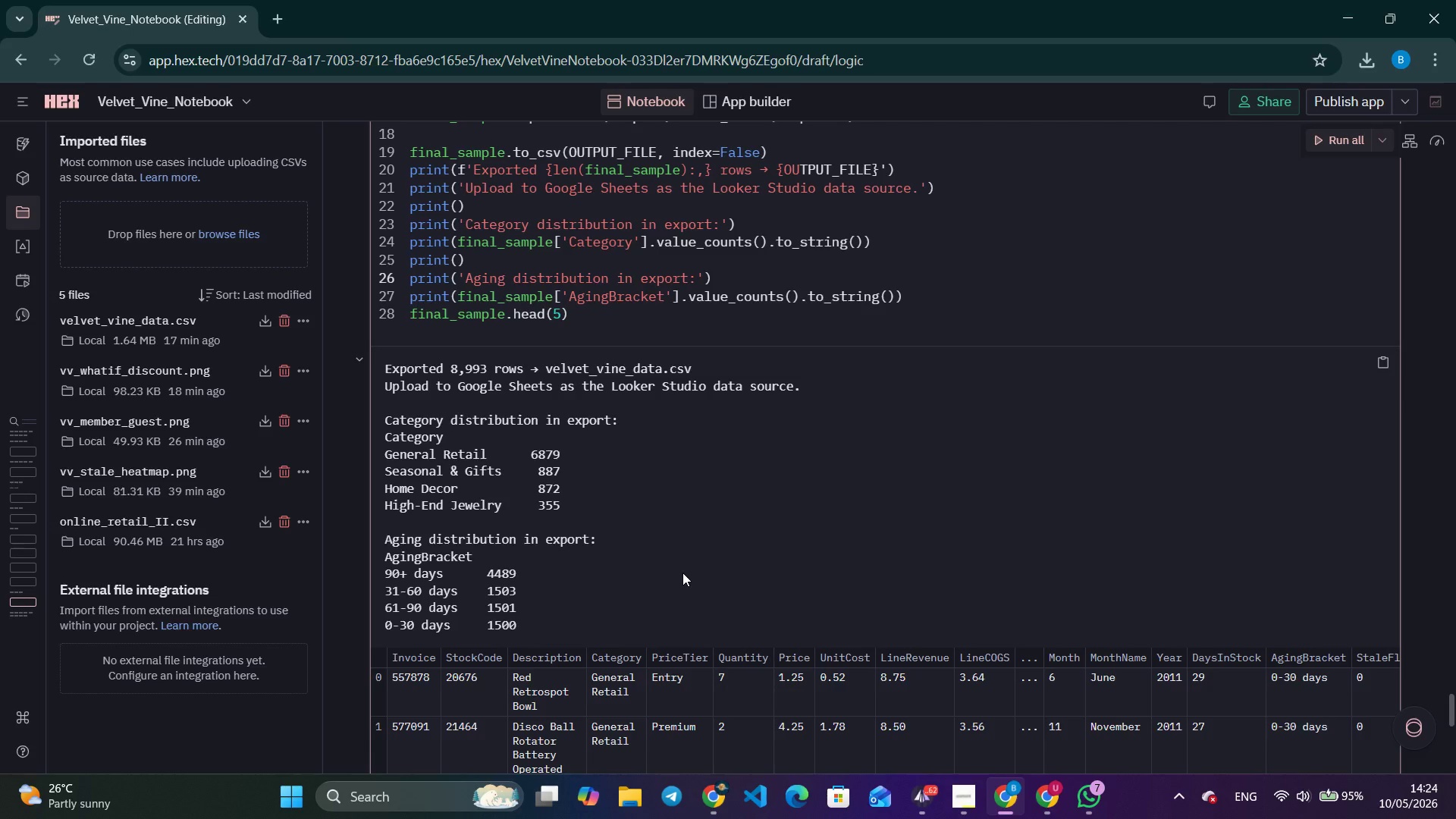 
left_click([720, 818])
 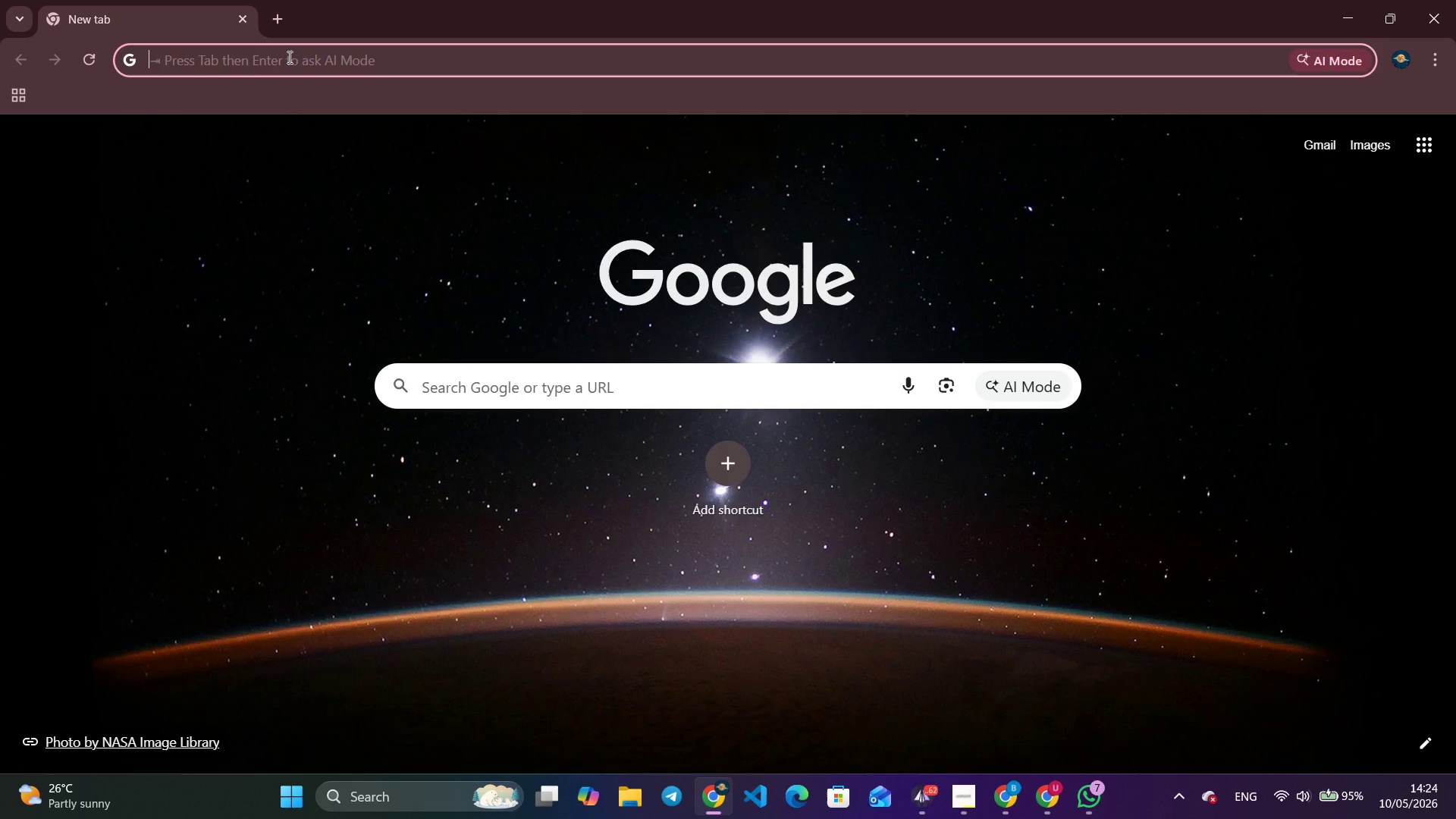 
type(sh)
 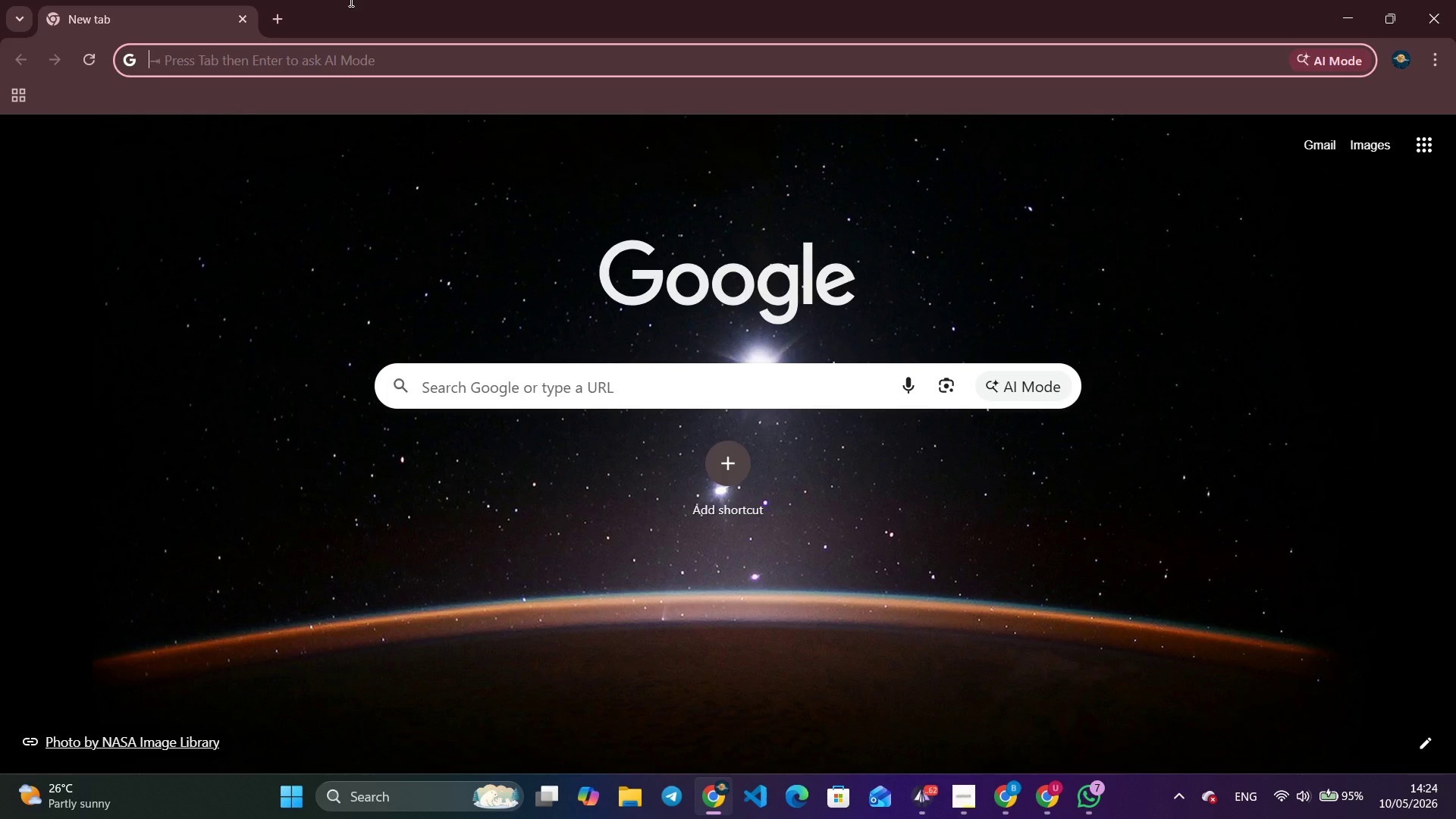 
wait(11.44)
 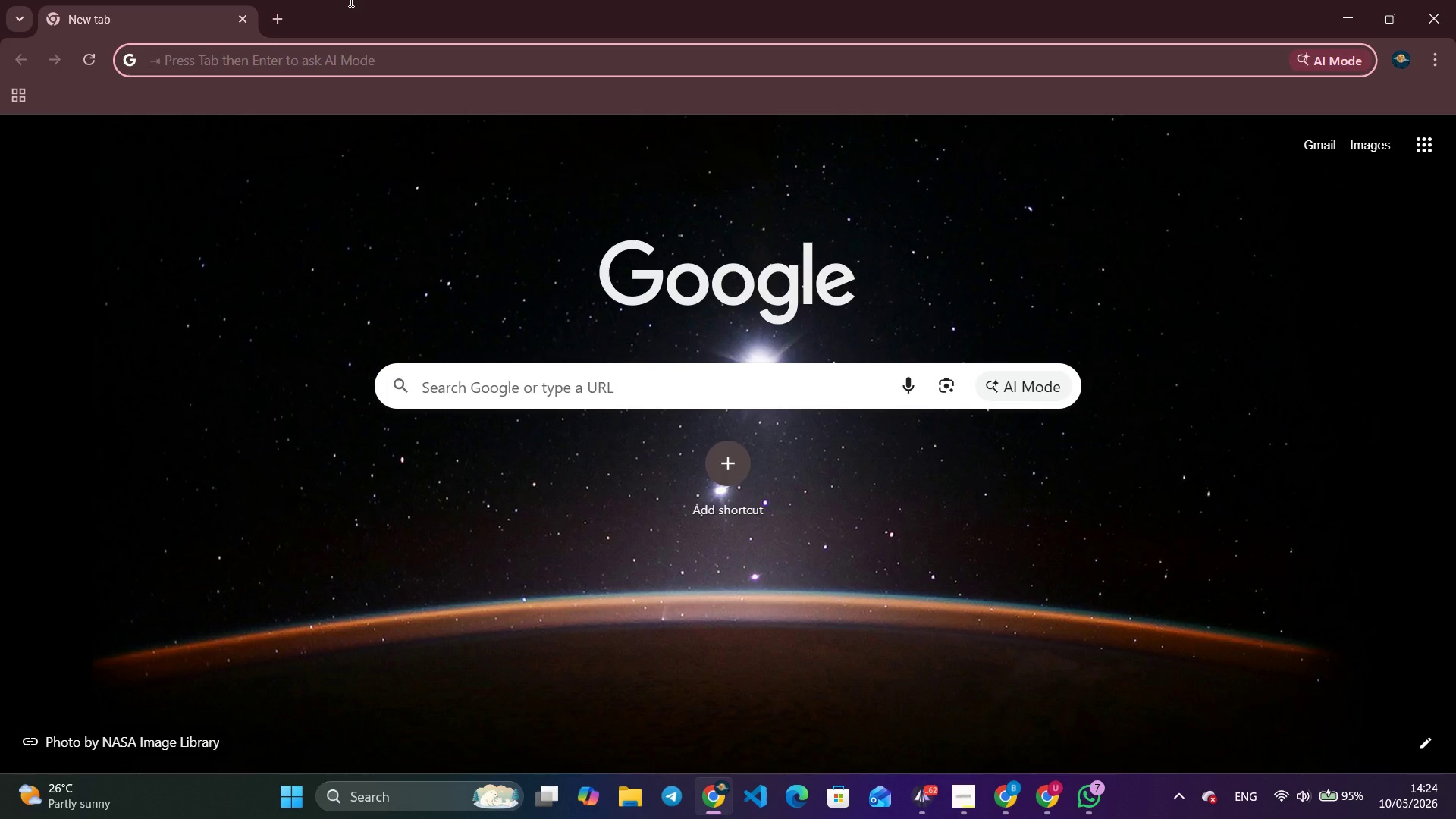 
left_click([332, 61])
 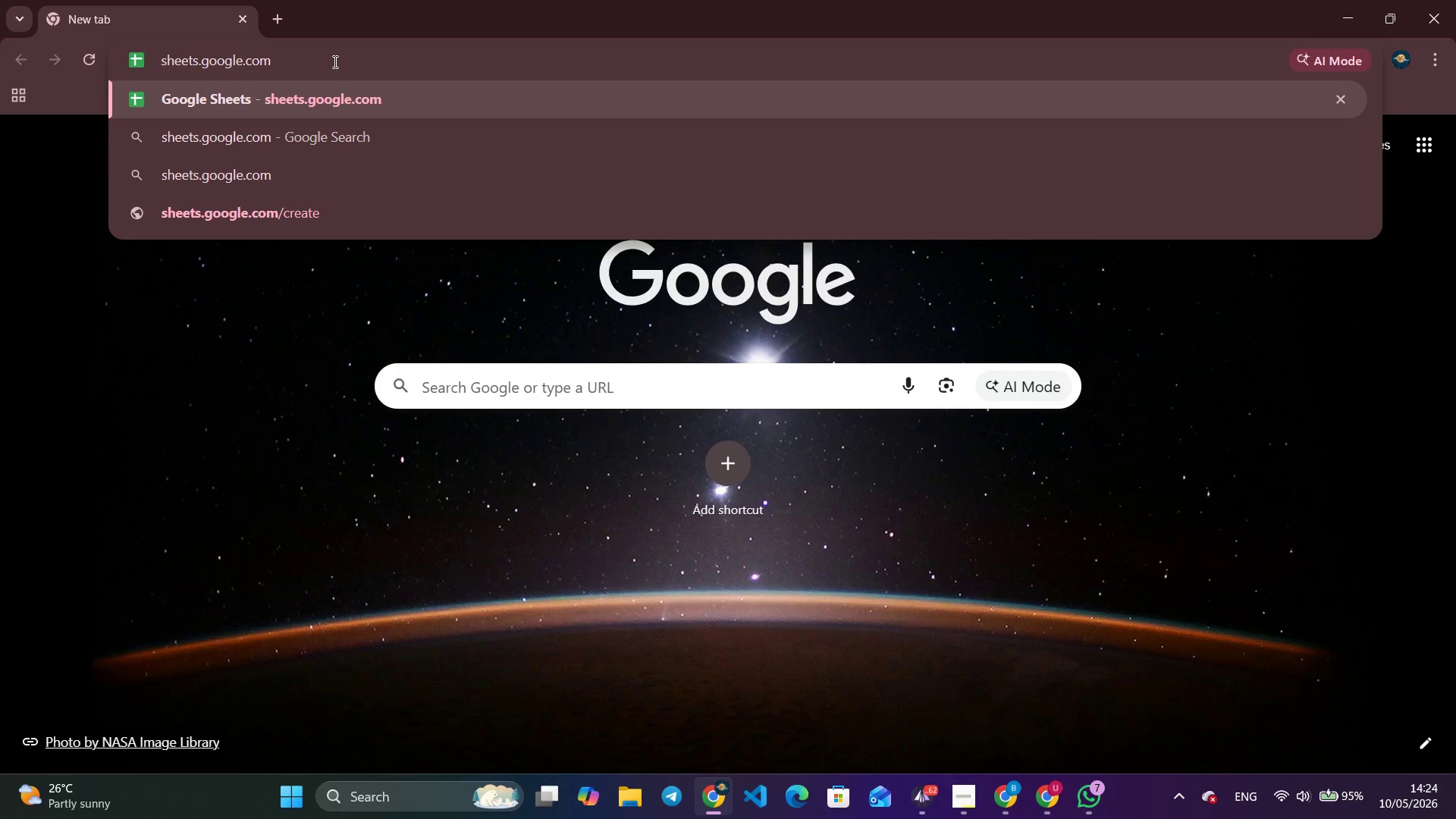 
key(Enter)
 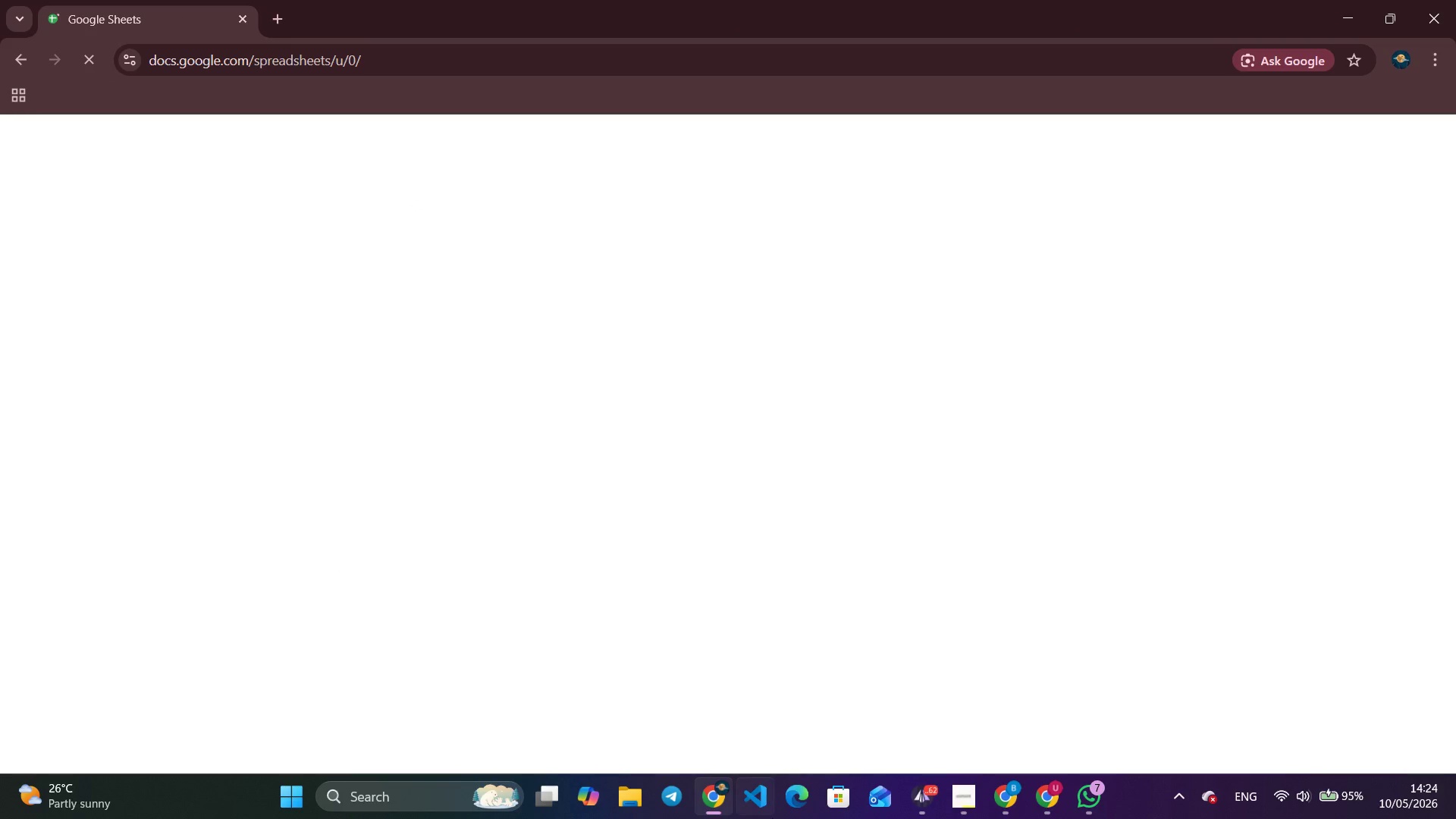 
left_click([918, 805])
 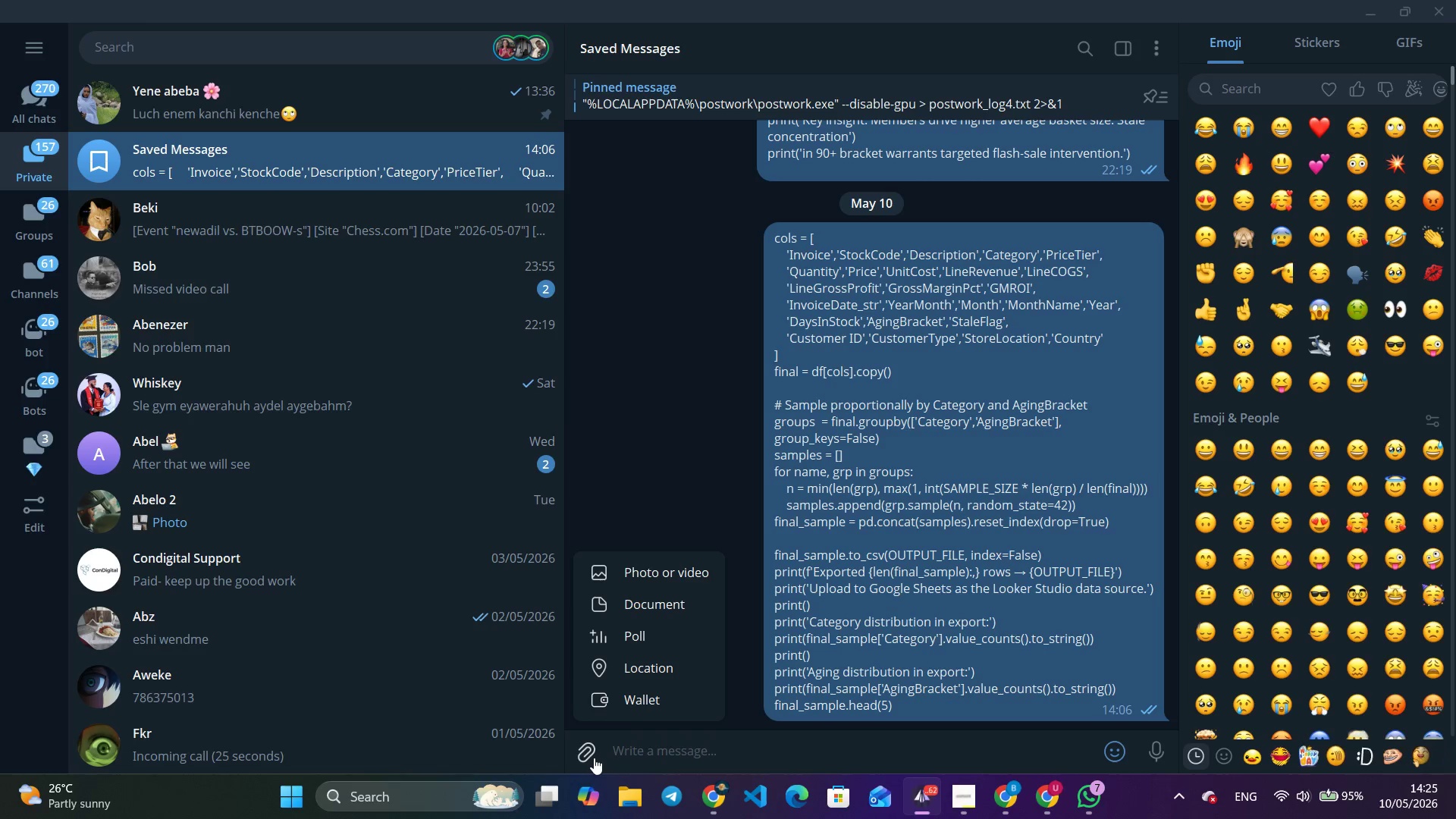 
wait(22.16)
 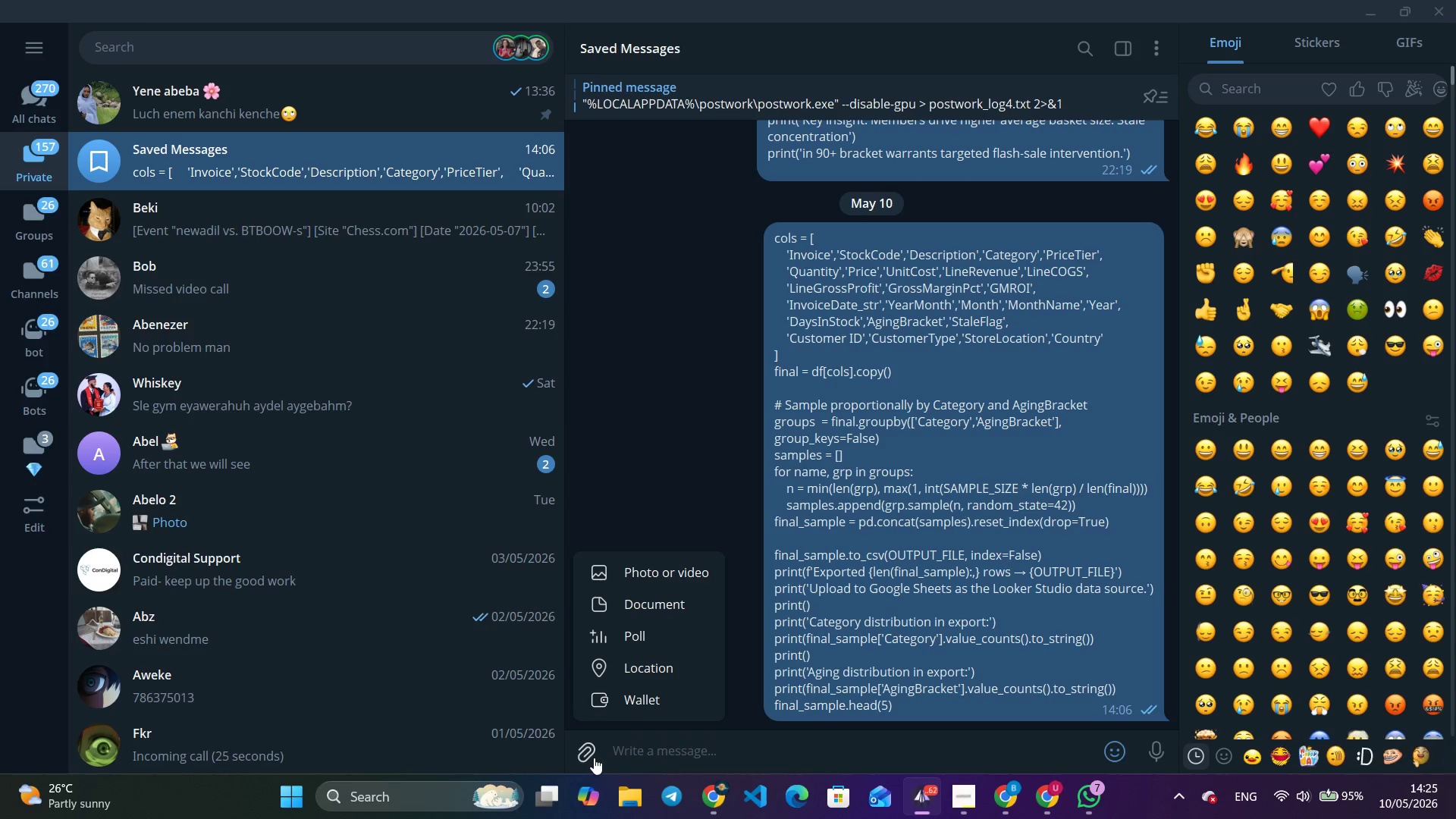 
left_click([676, 597])
 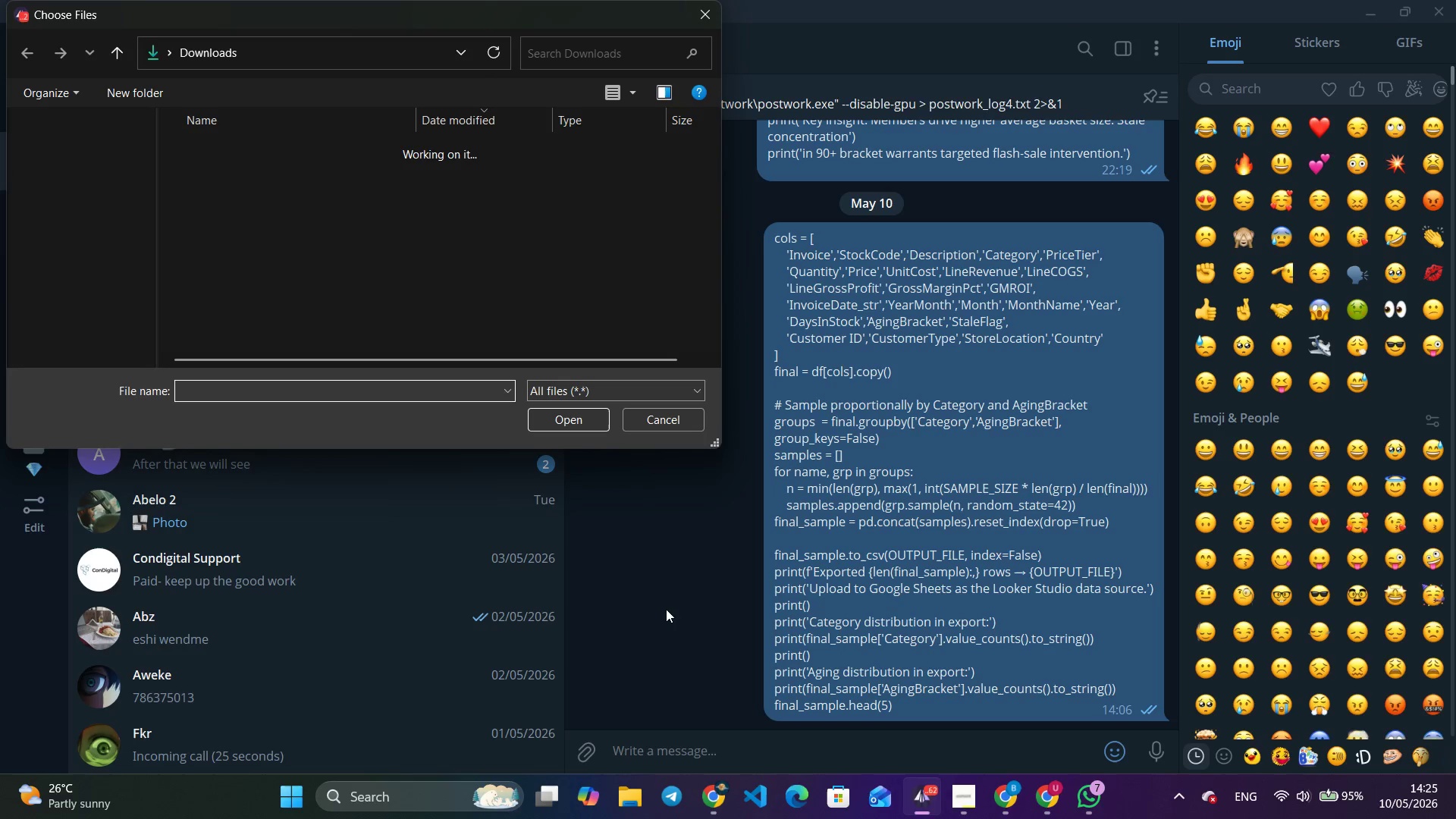 
wait(12.47)
 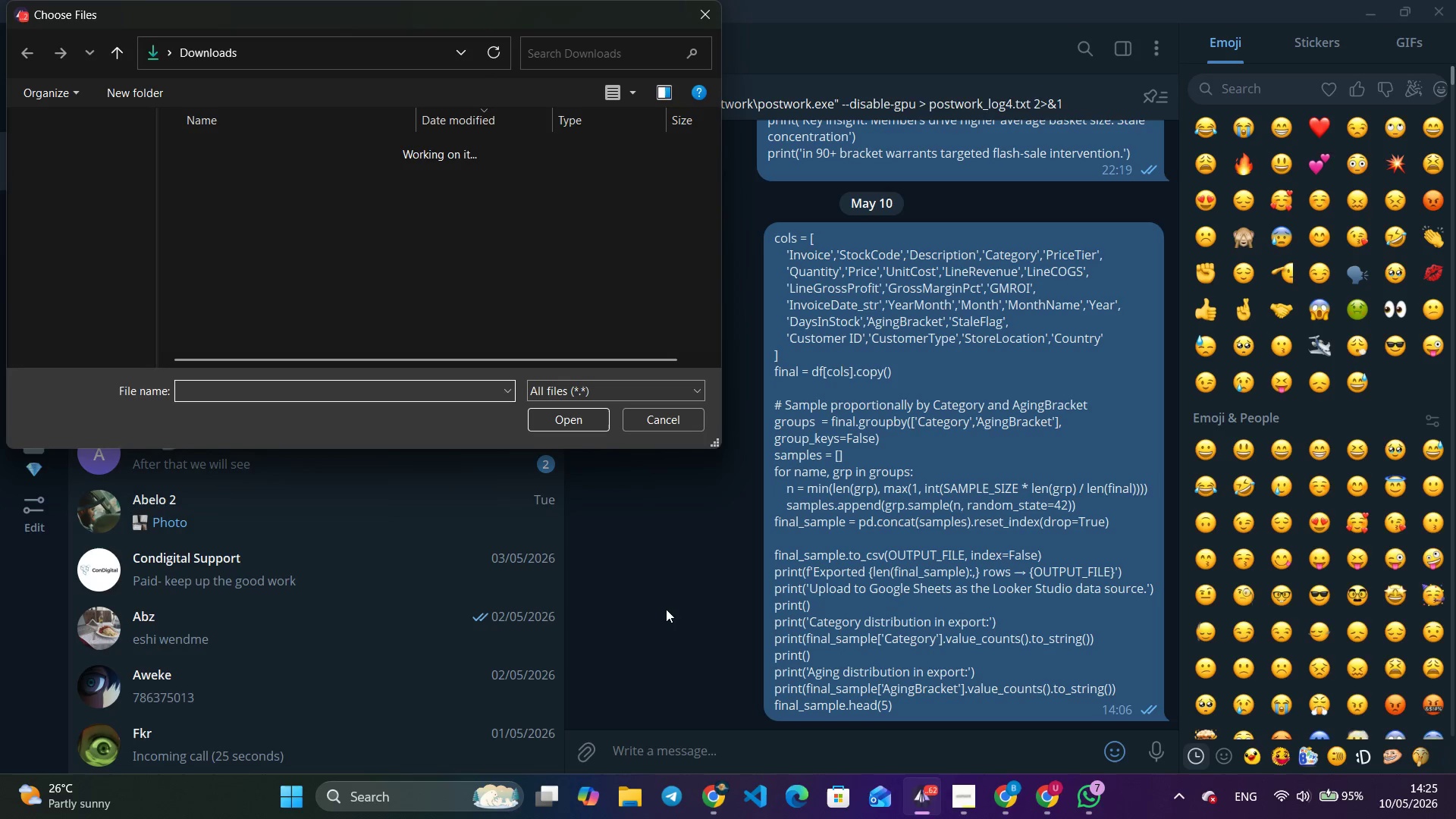 
double_click([290, 309])
 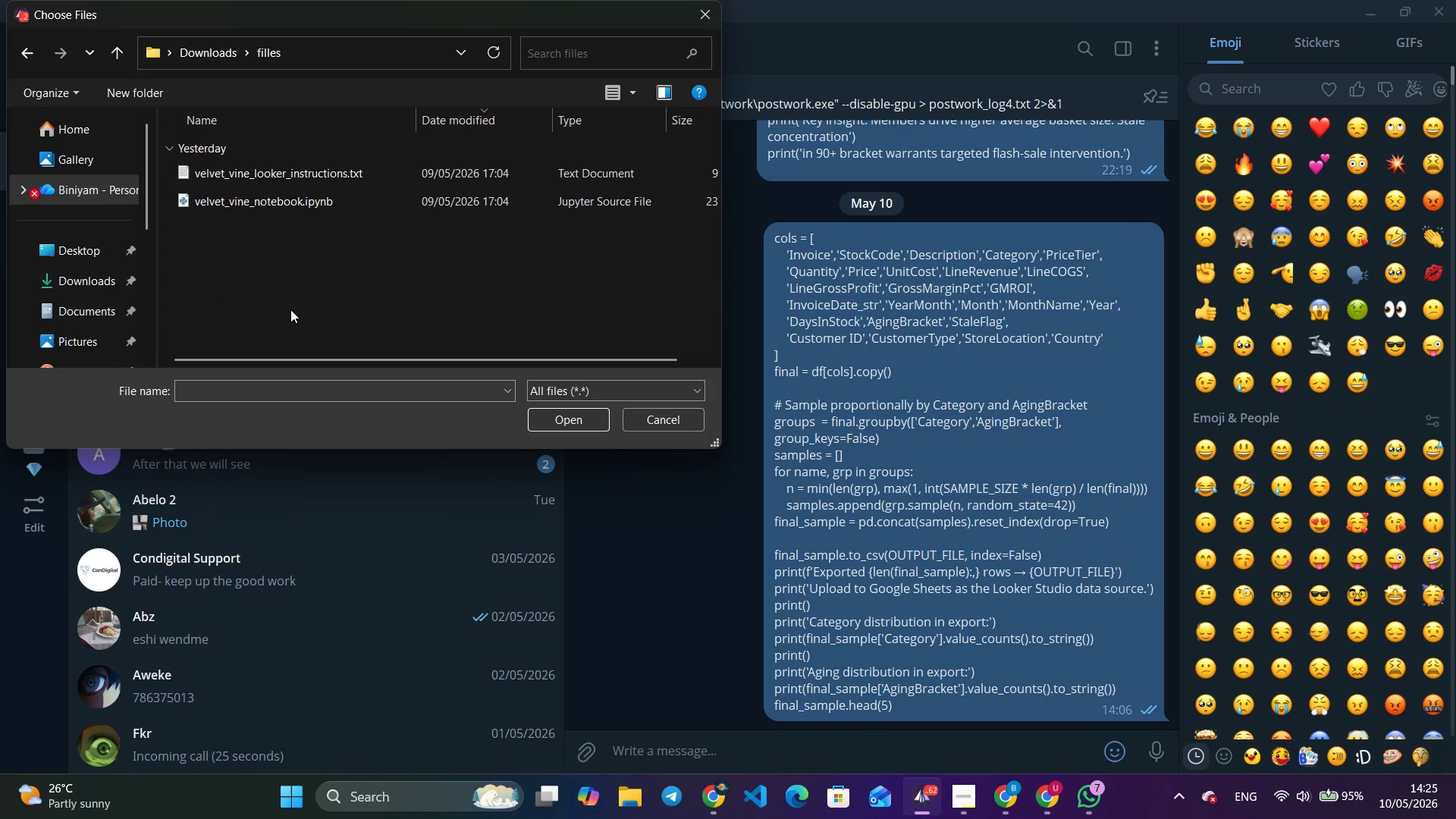 
left_click([305, 171])
 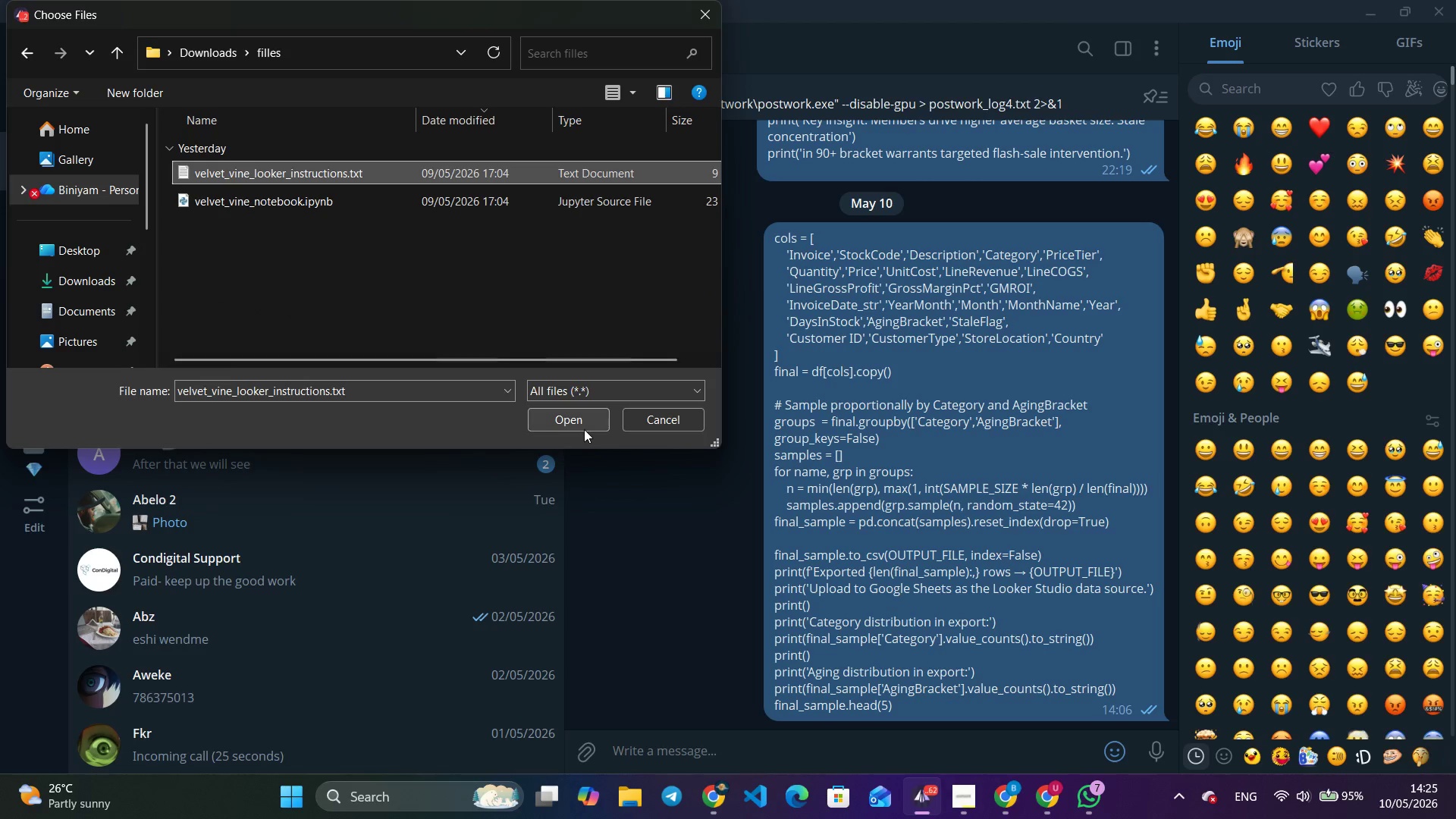 
left_click([584, 429])
 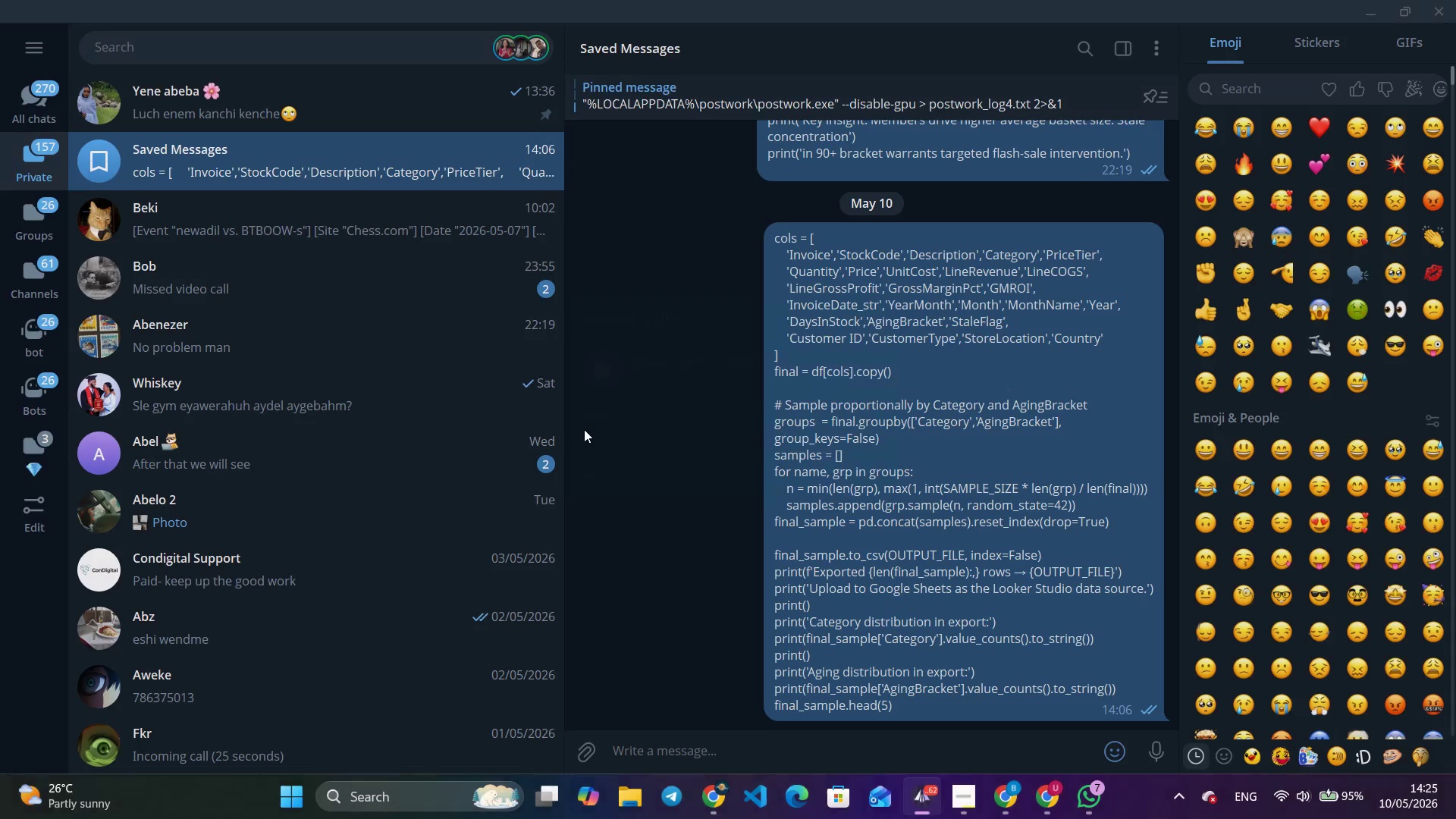 
key(Enter)
 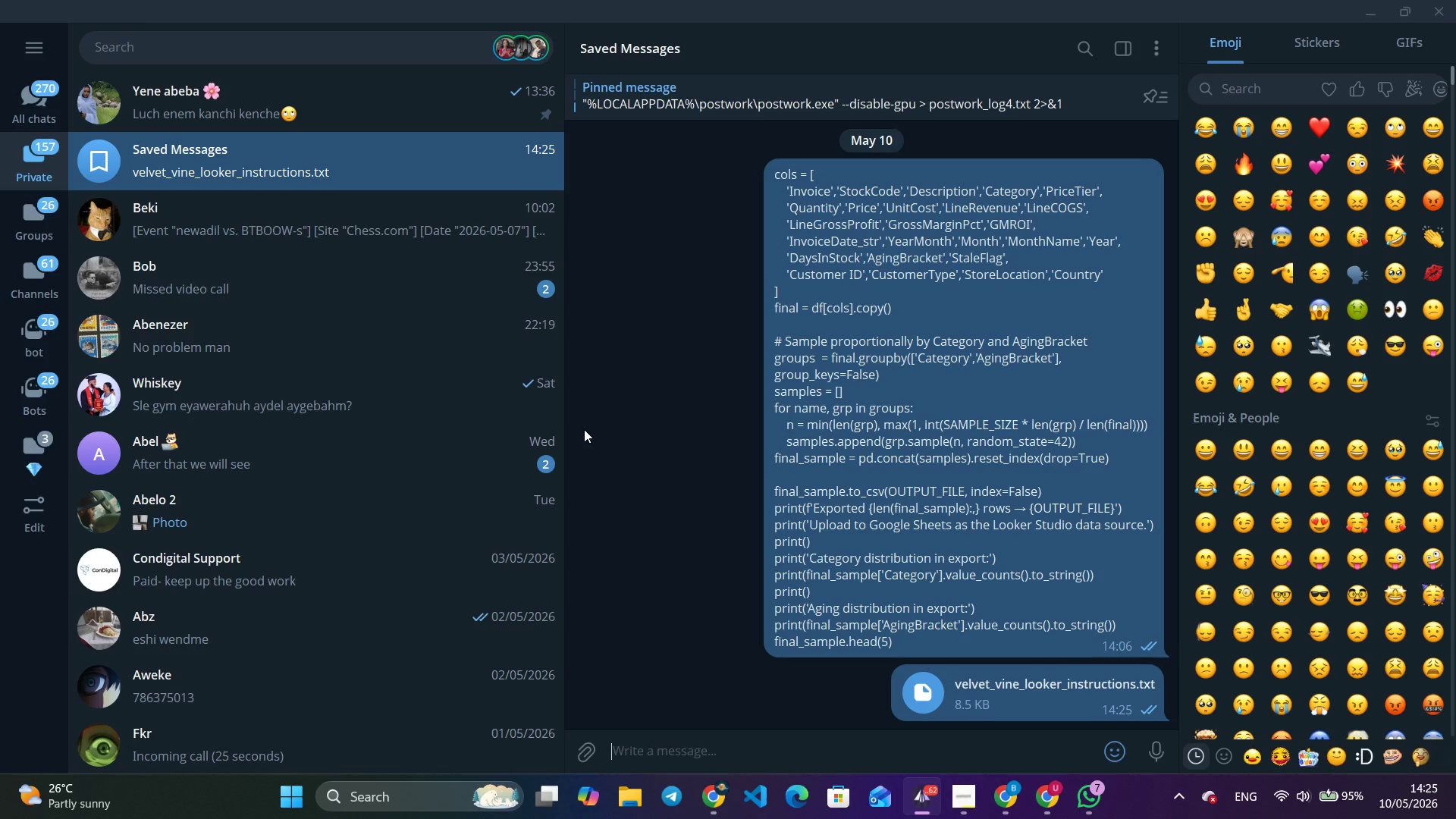 
wait(19.59)
 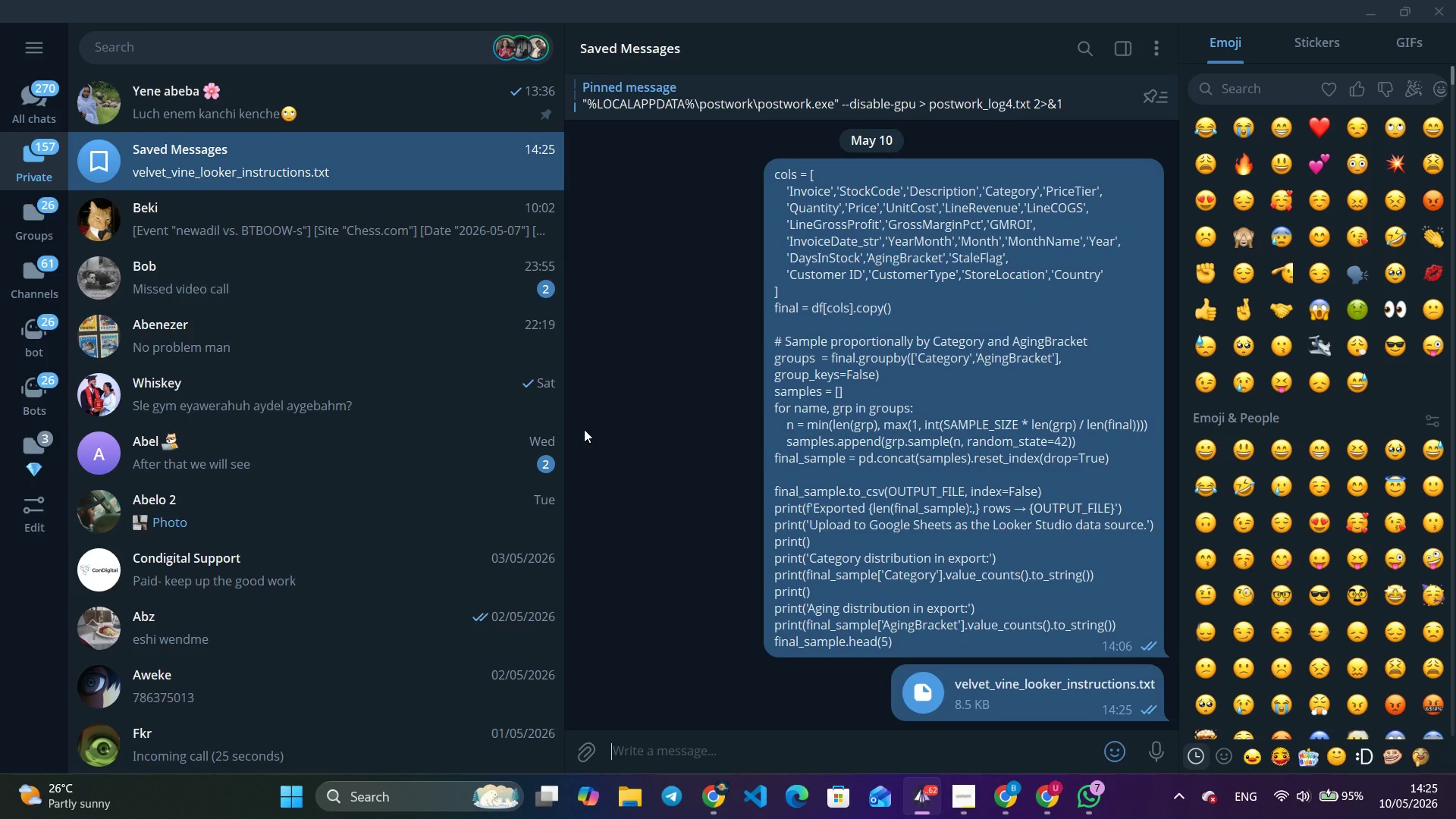 
left_click([1355, 11])
 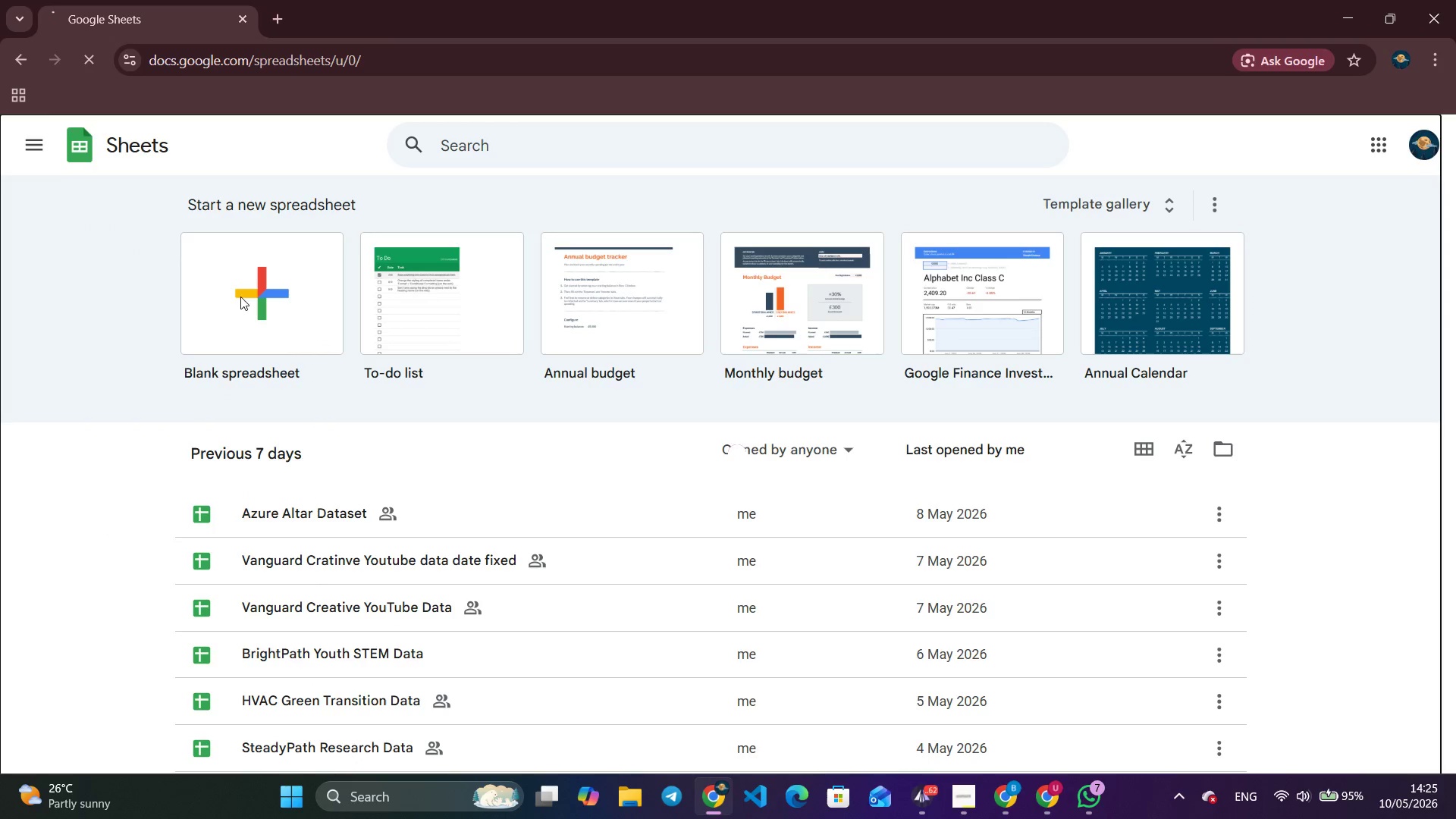 
mouse_move([319, 810])
 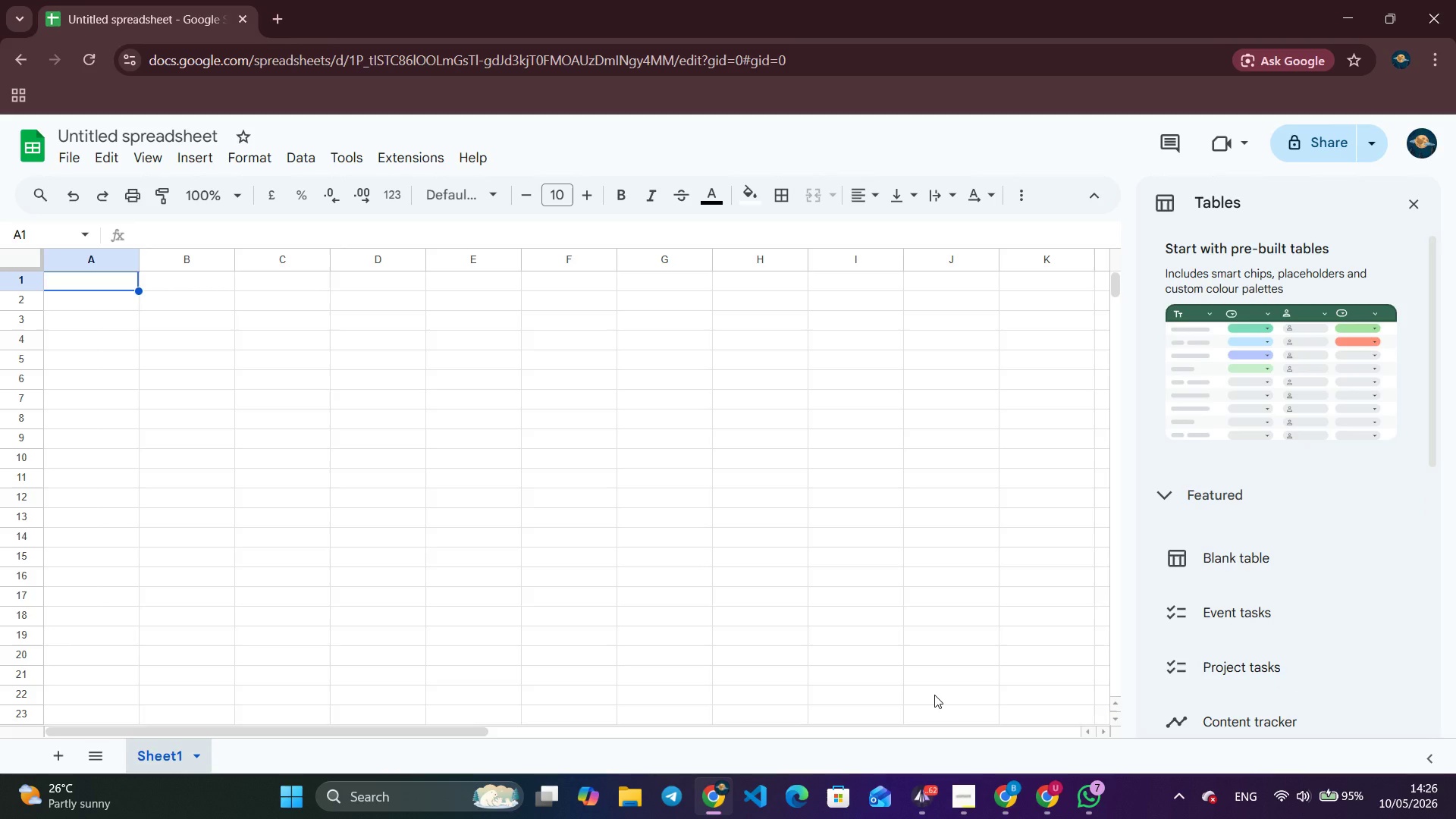 
wait(30.18)
 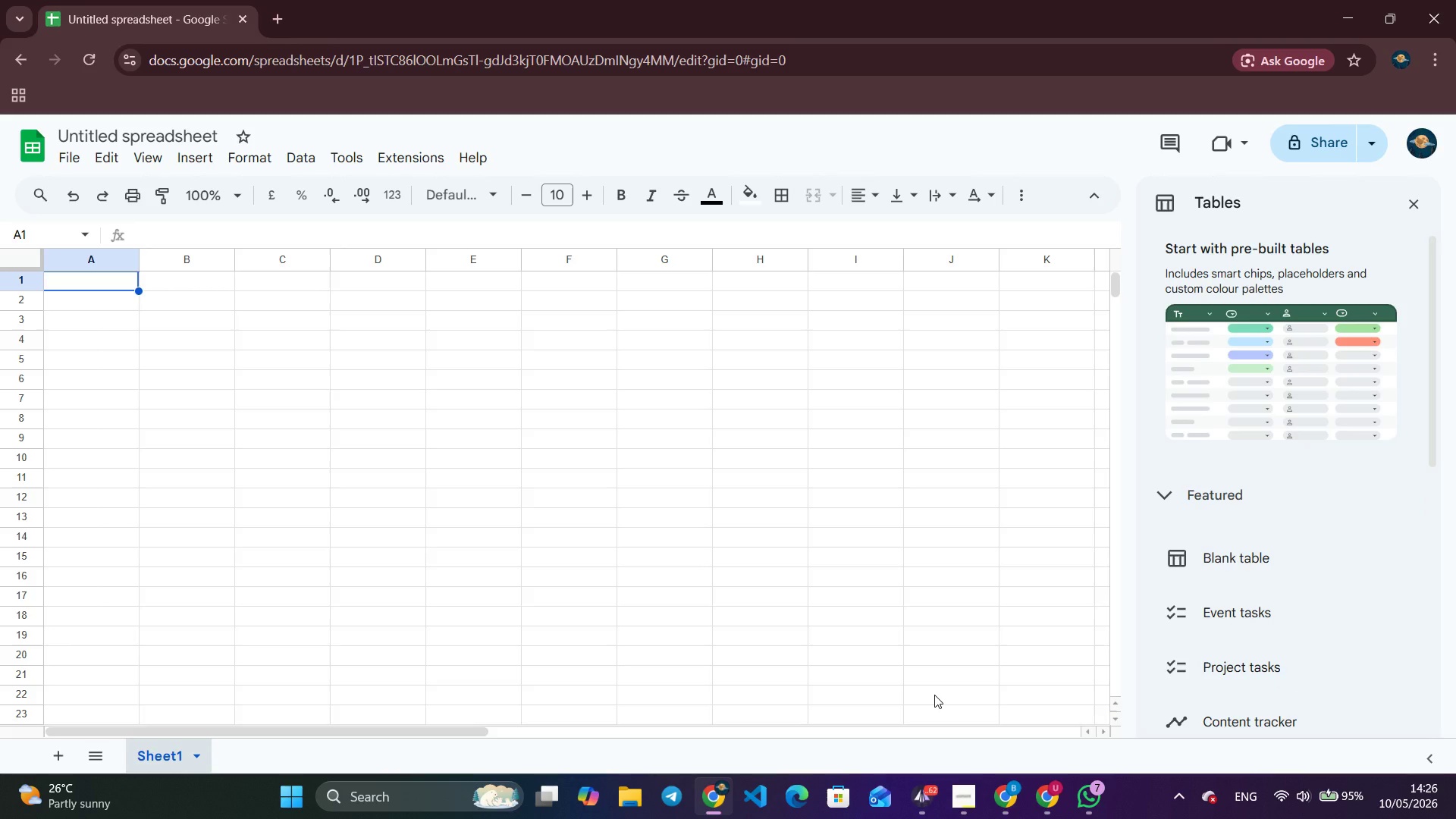 
left_click([74, 158])
 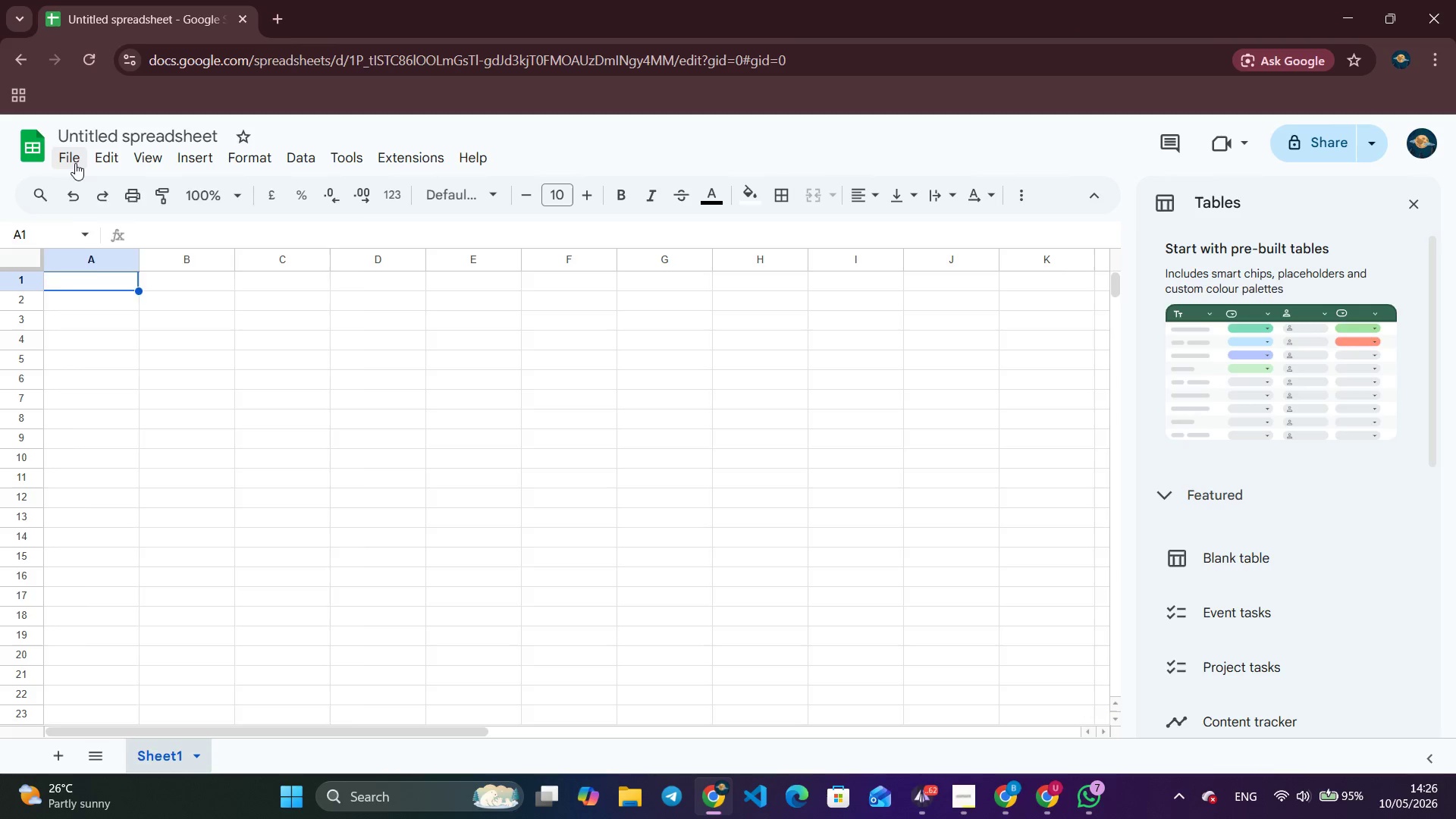 
mouse_move([90, 174])
 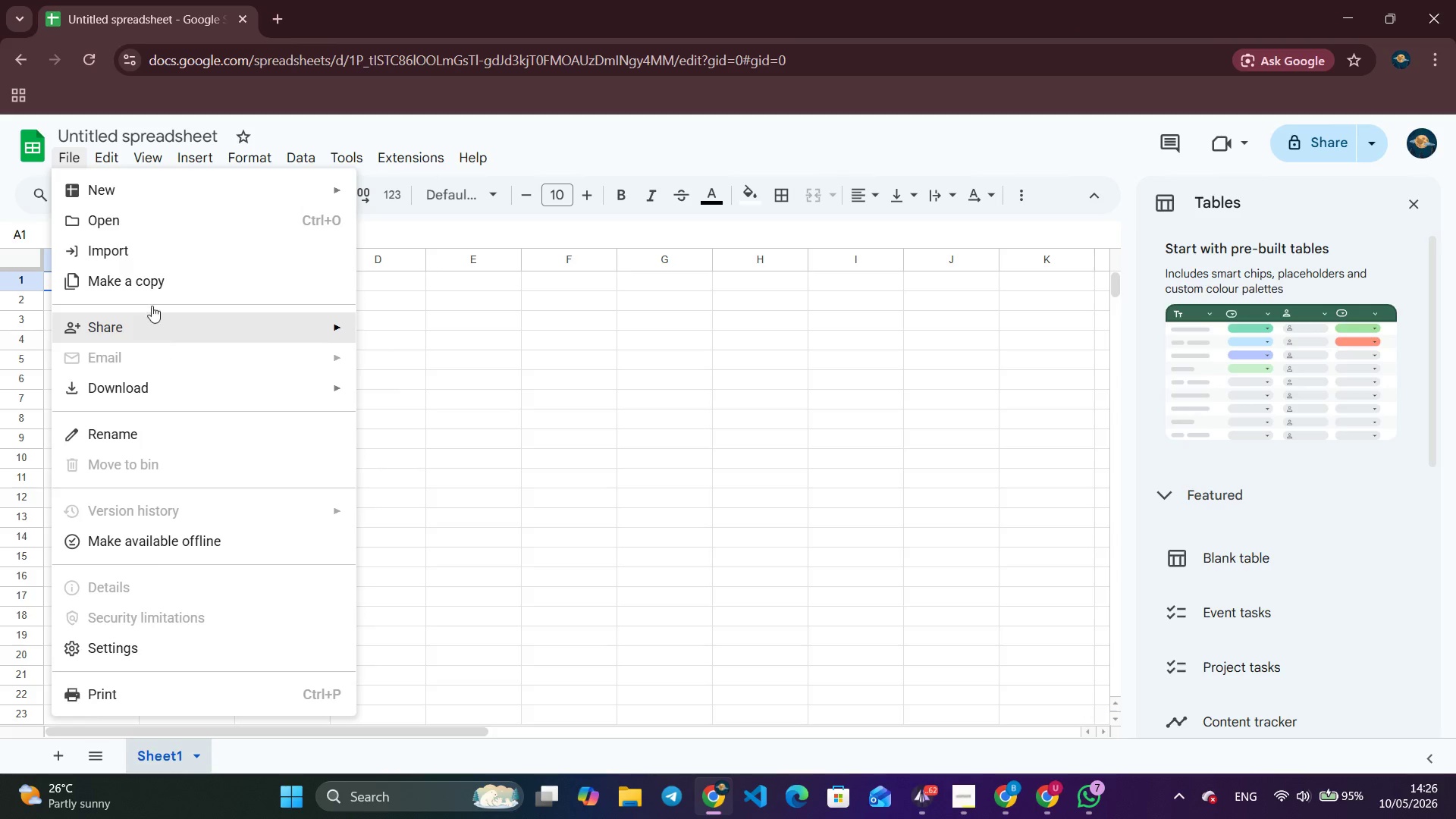 
left_click([155, 252])
 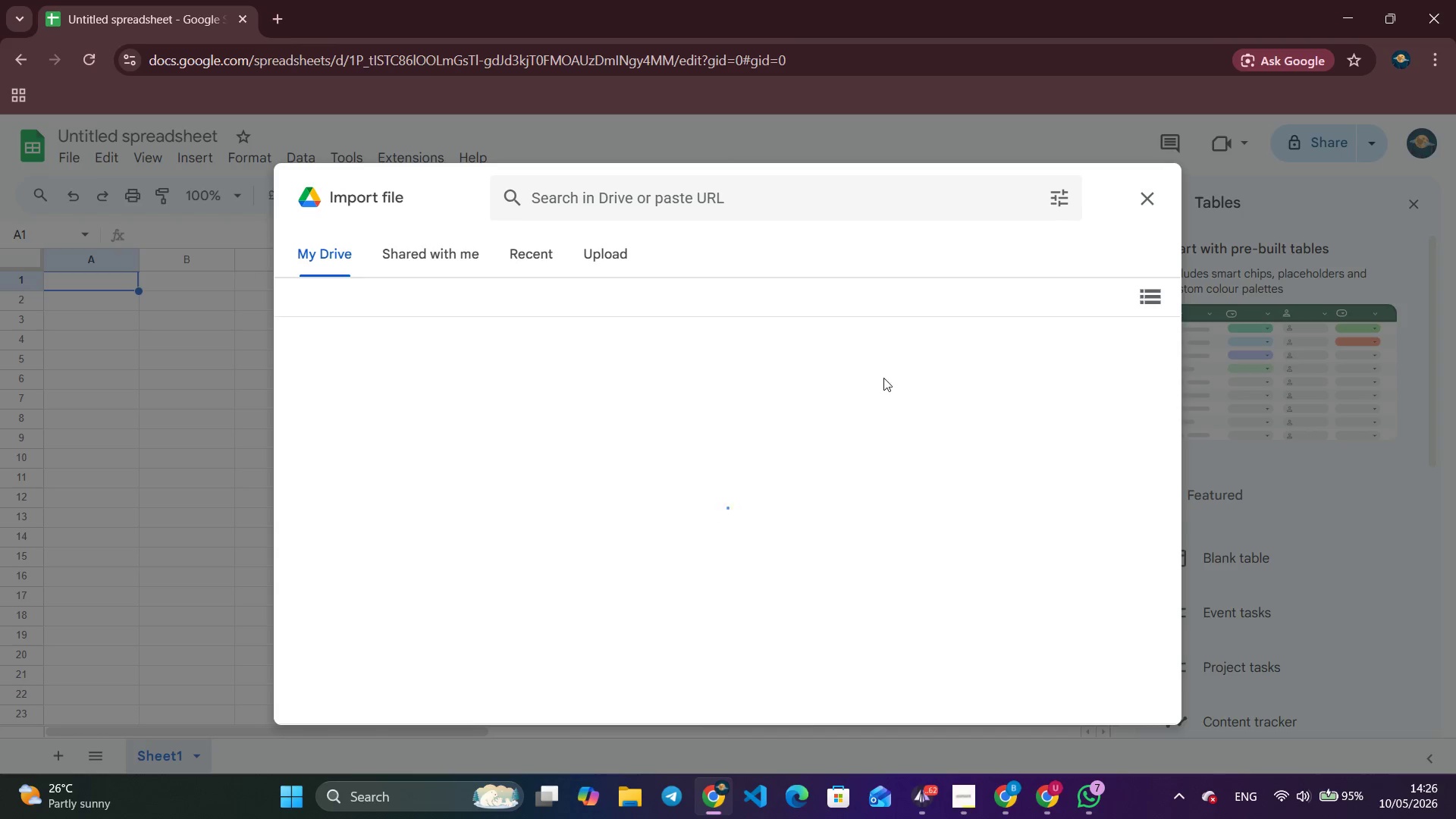 
left_click([614, 259])
 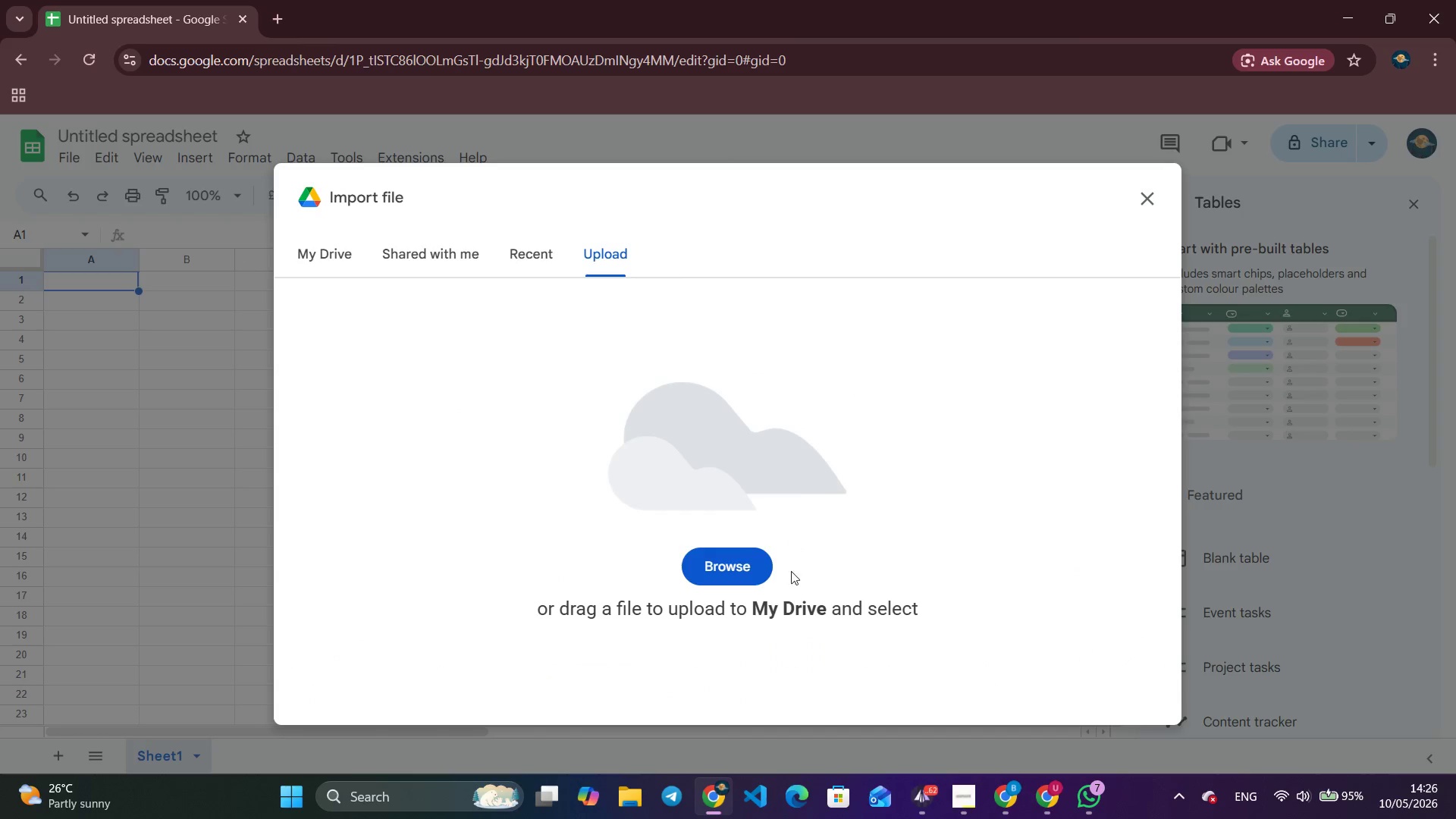 
left_click([737, 570])
 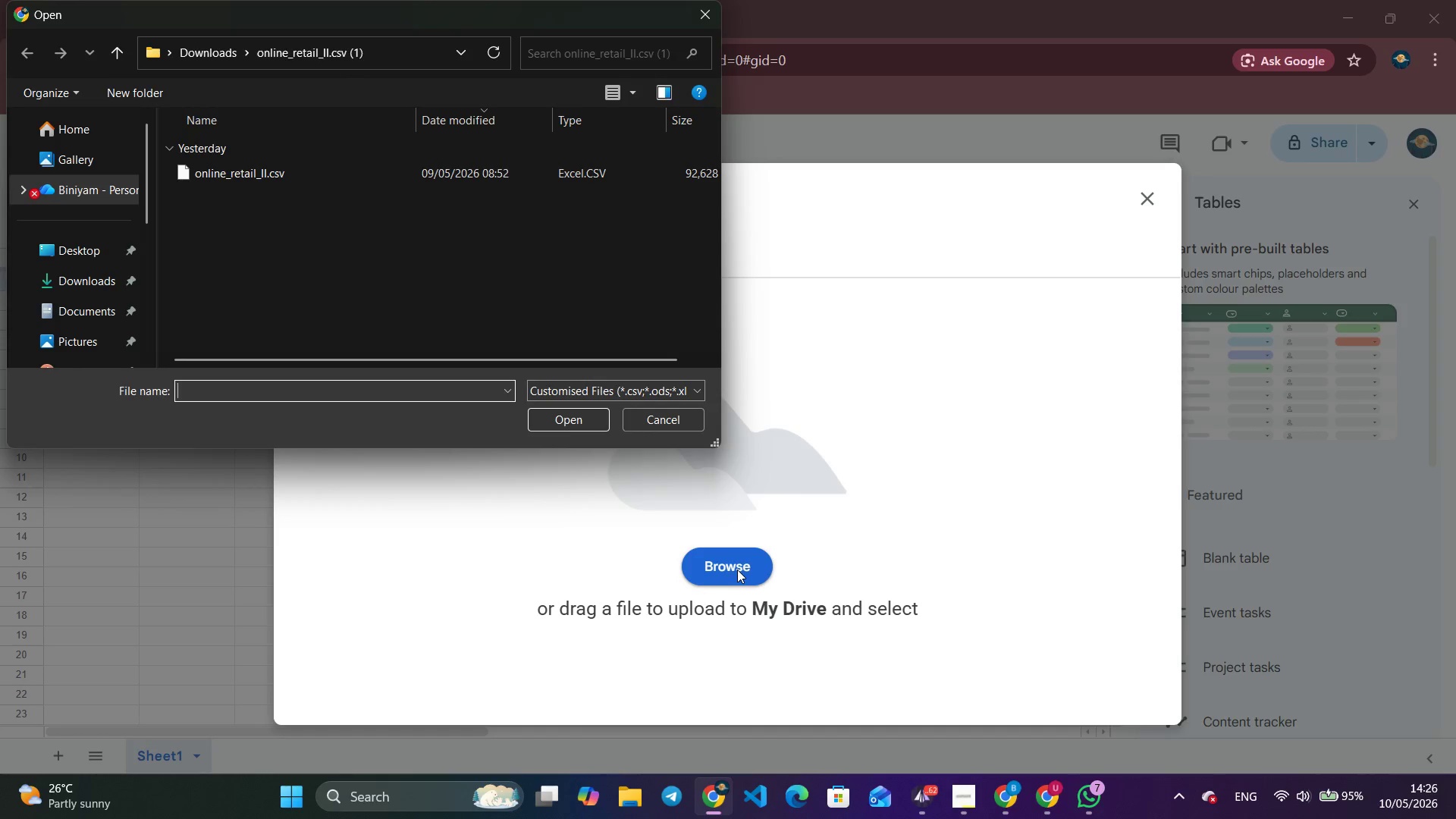 
wait(8.44)
 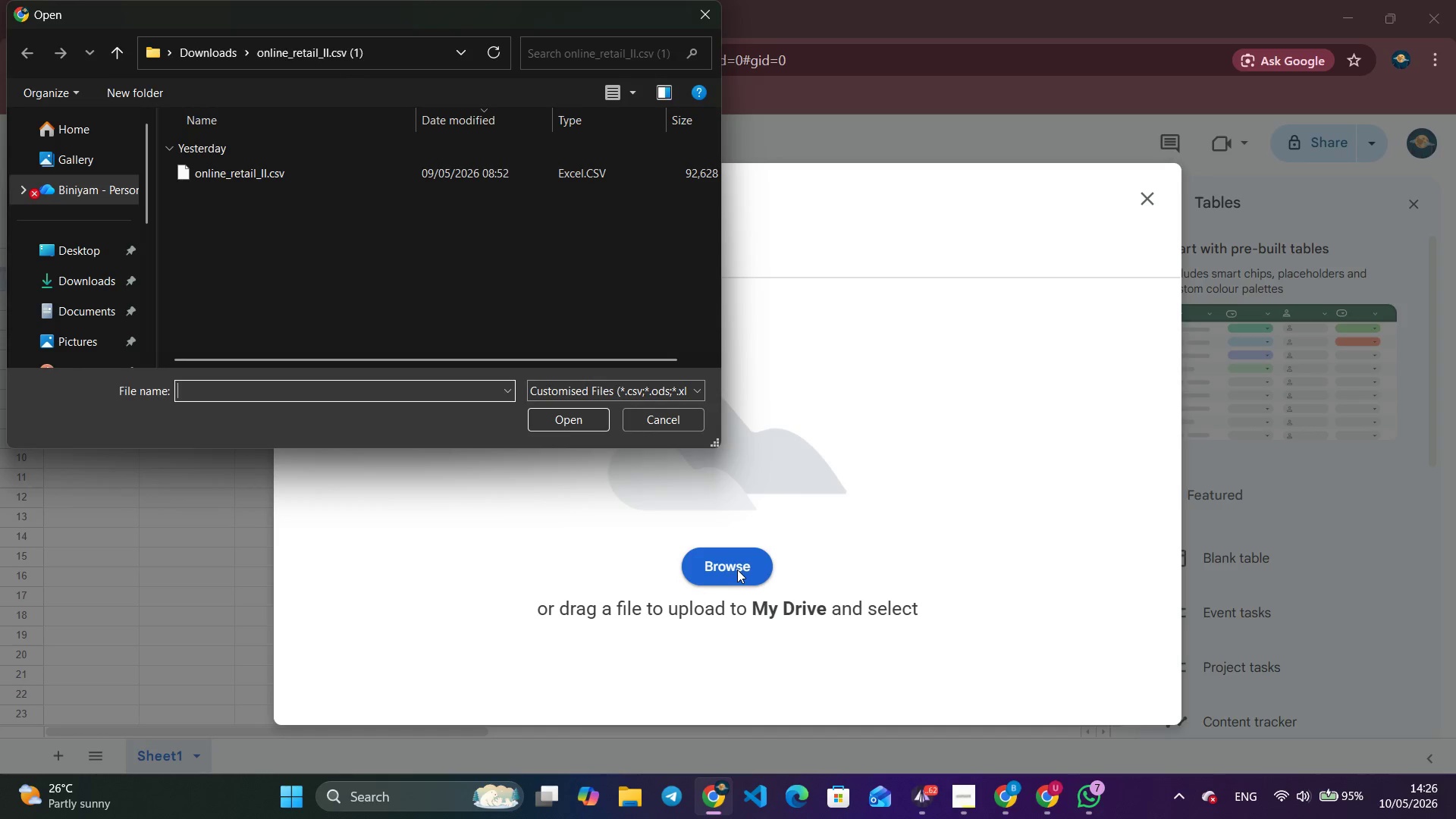 
left_click([322, 165])
 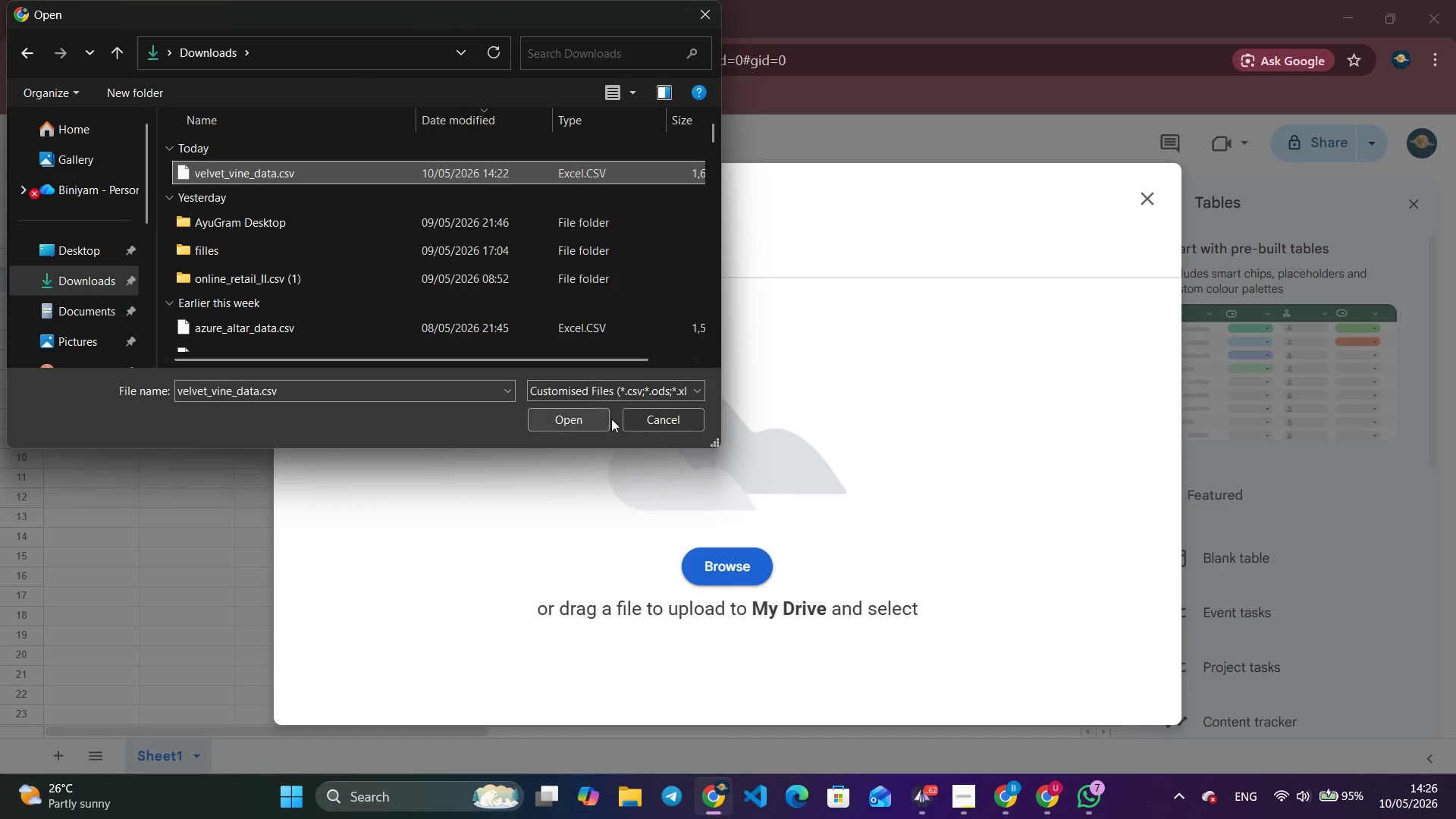 
left_click([592, 416])
 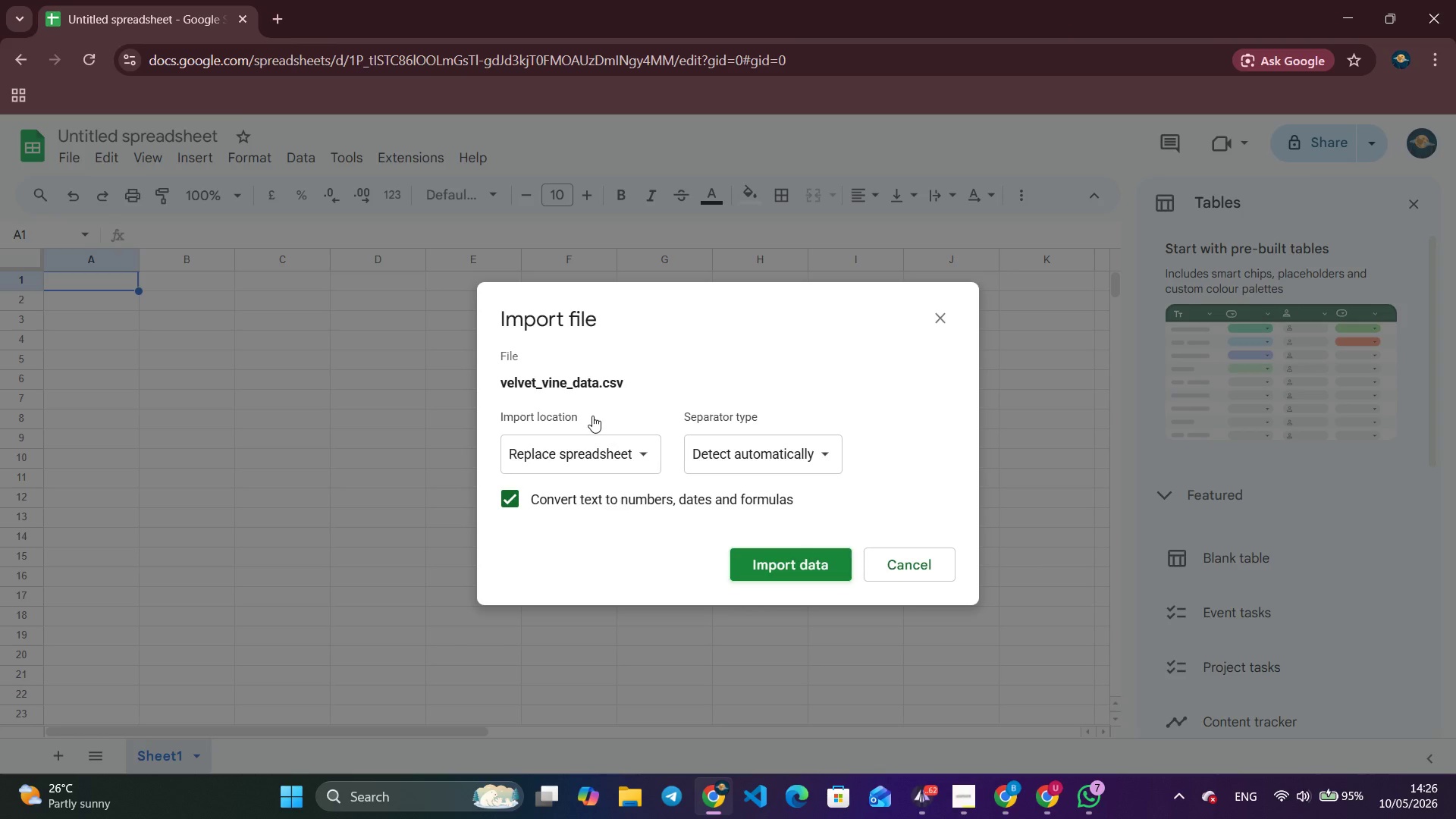 
wait(15.25)
 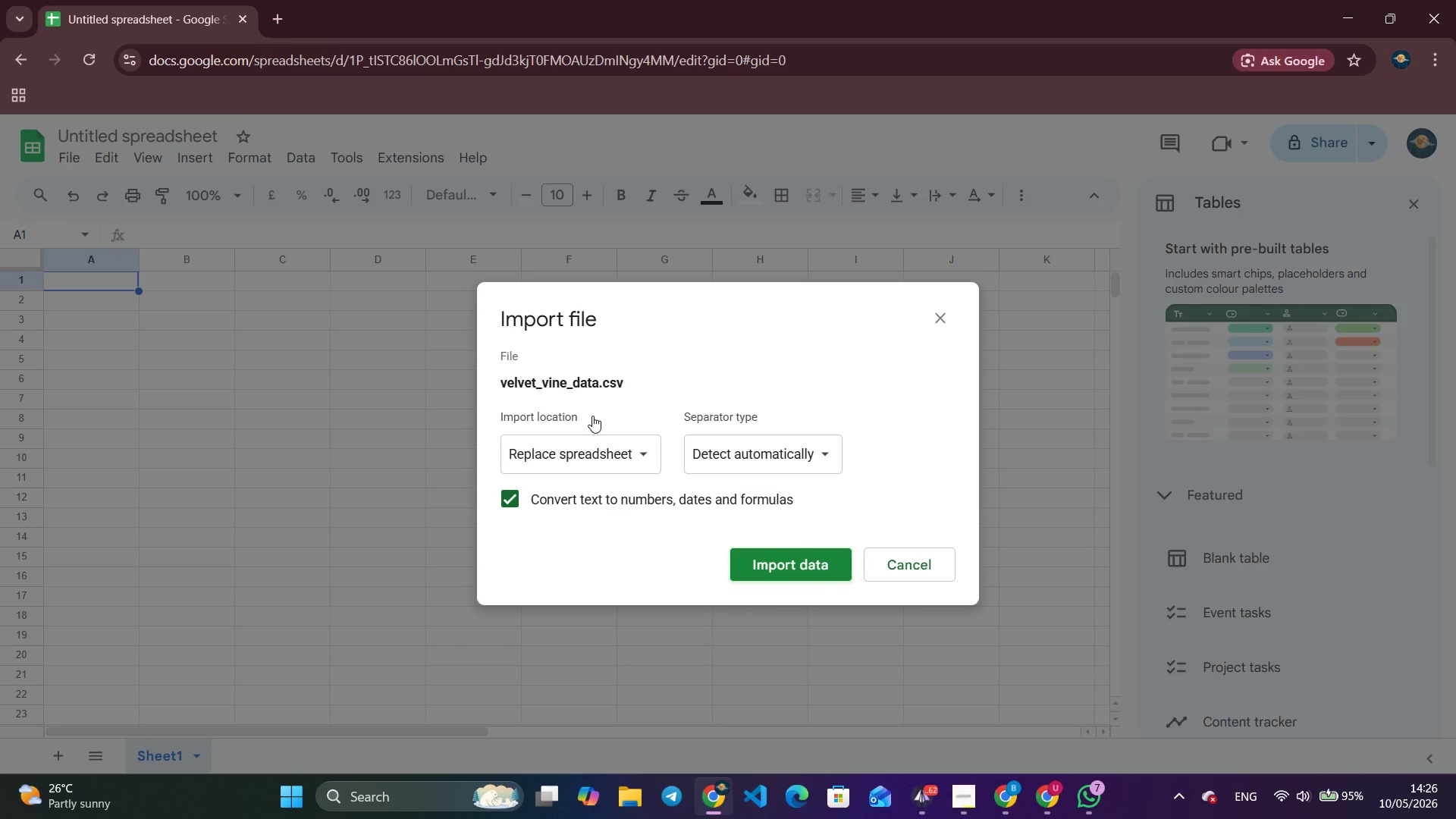 
double_click([781, 565])
 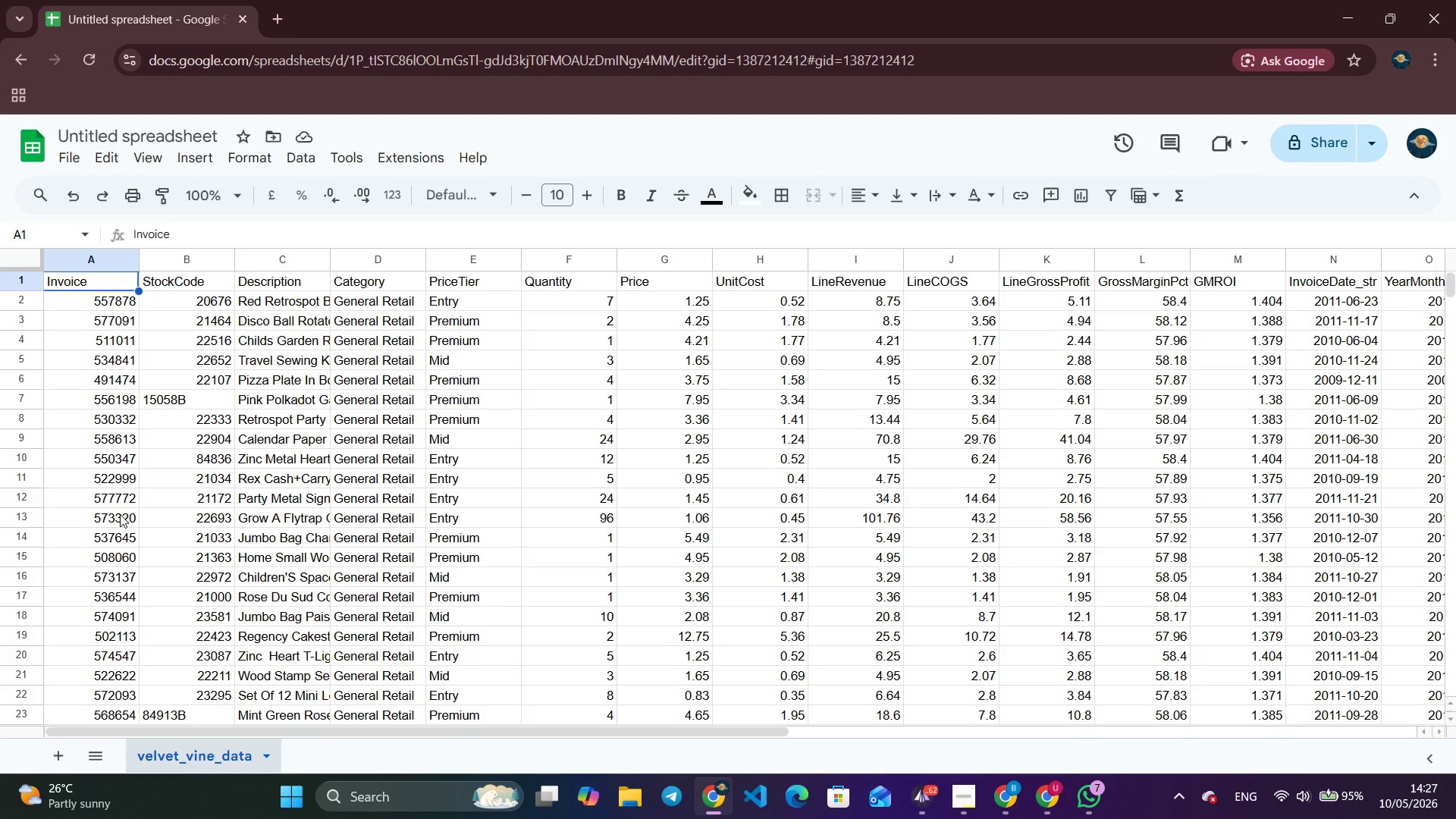 
wait(48.45)
 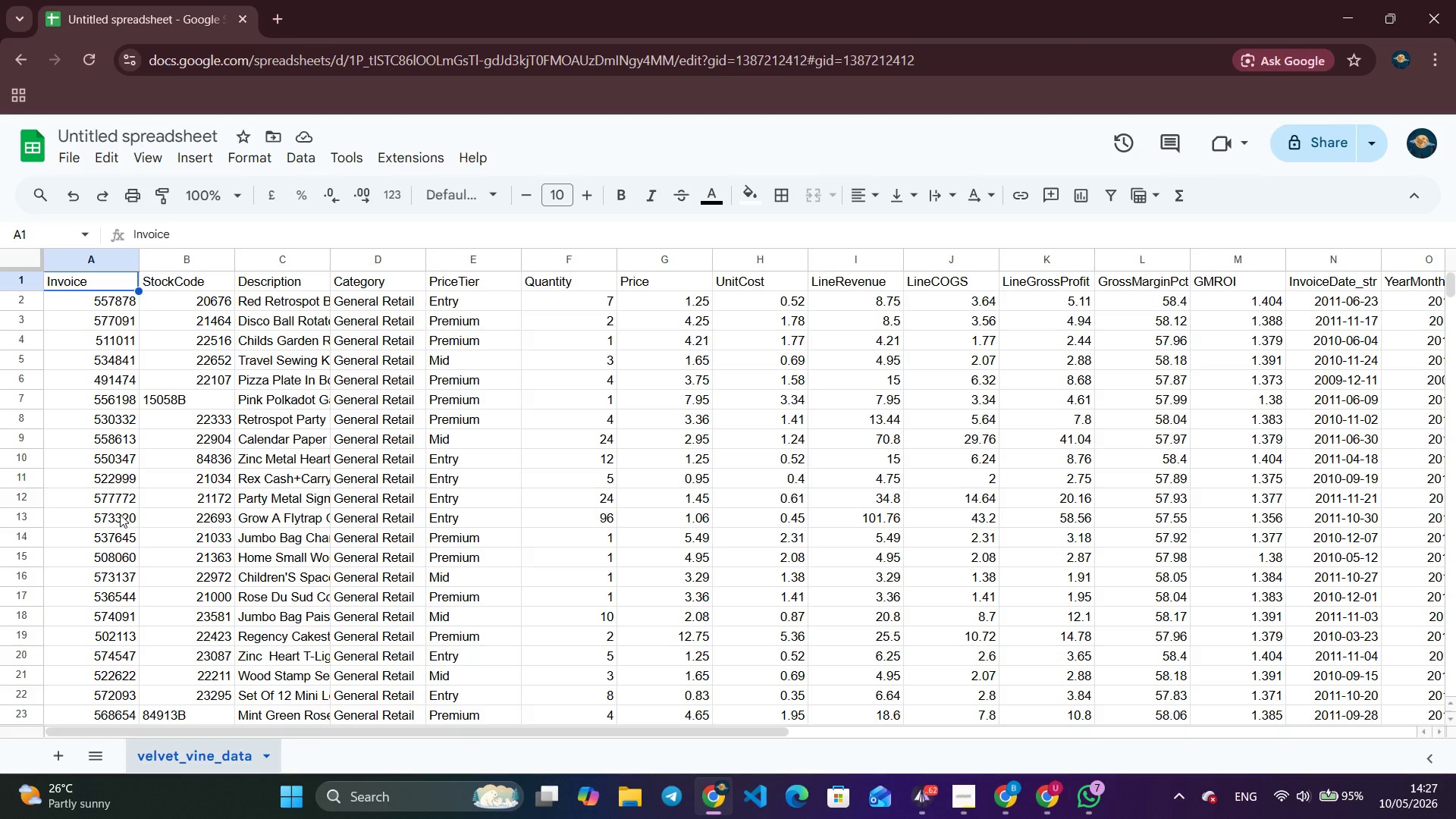 
scroll: coordinate [184, 501], scroll_direction: up, amount: 1.0
 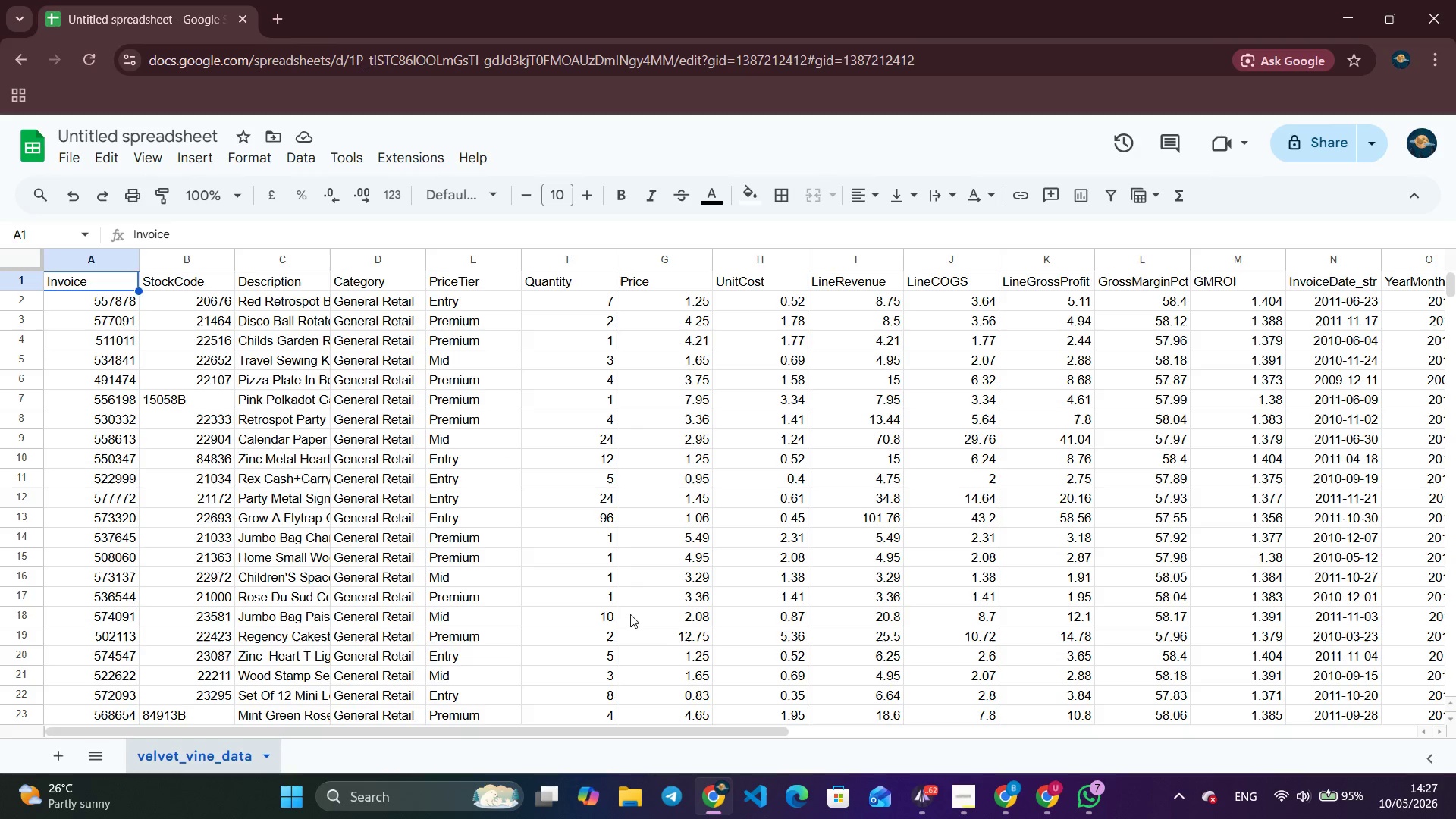 
scroll: coordinate [861, 592], scroll_direction: down, amount: 52.0
 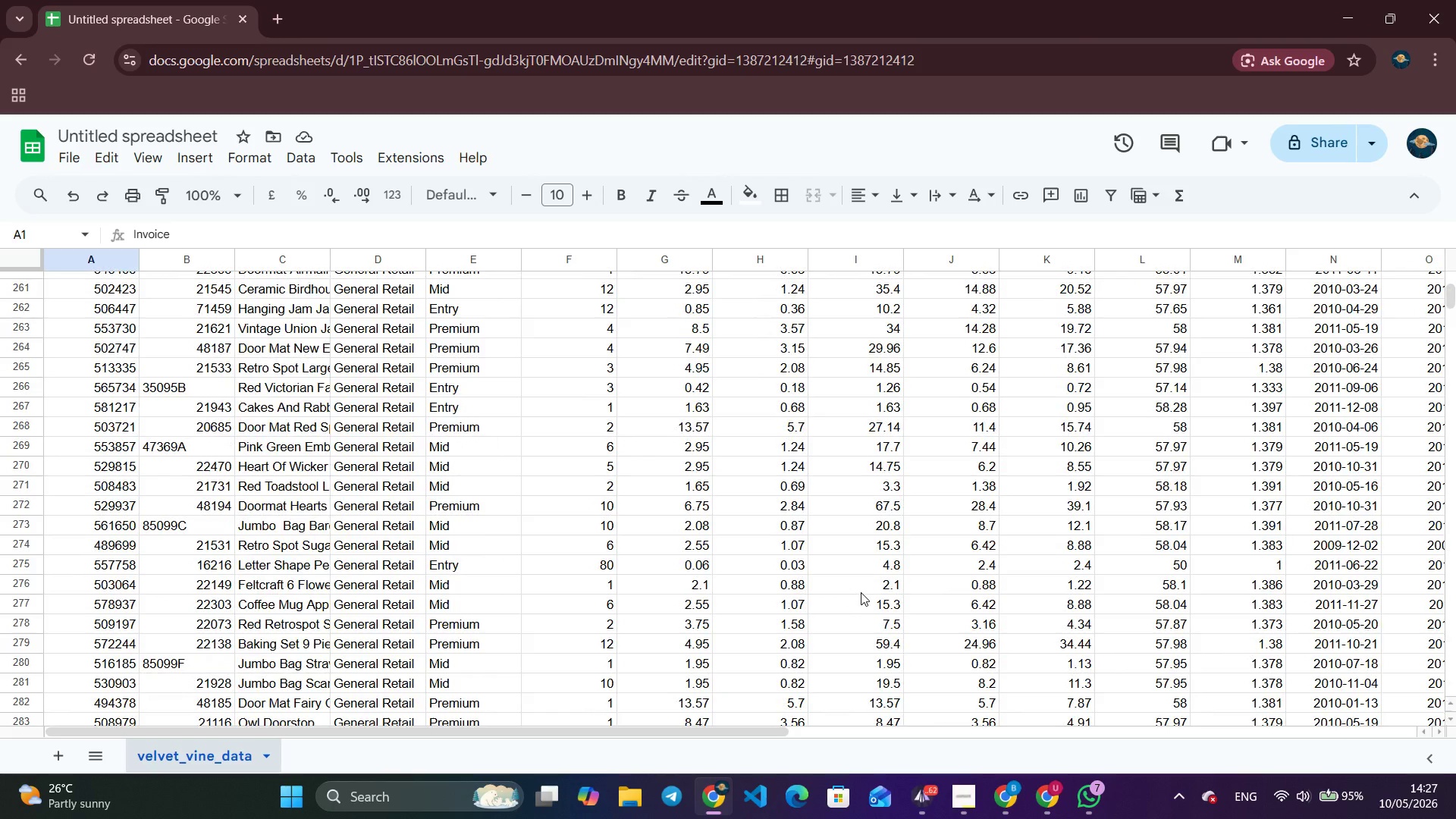 
wait(9.54)
 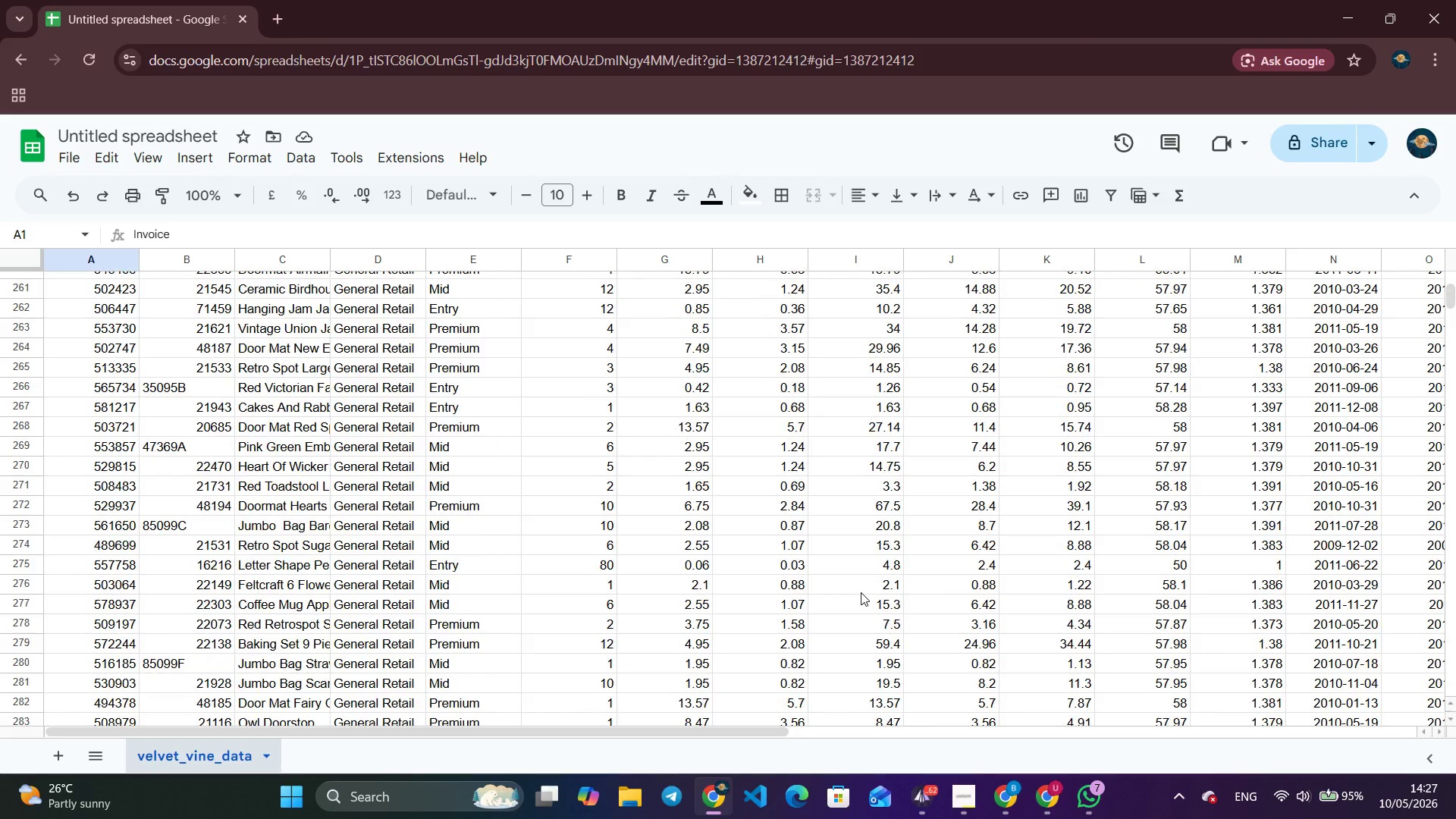 
scroll: coordinate [168, 529], scroll_direction: down, amount: 63.0
 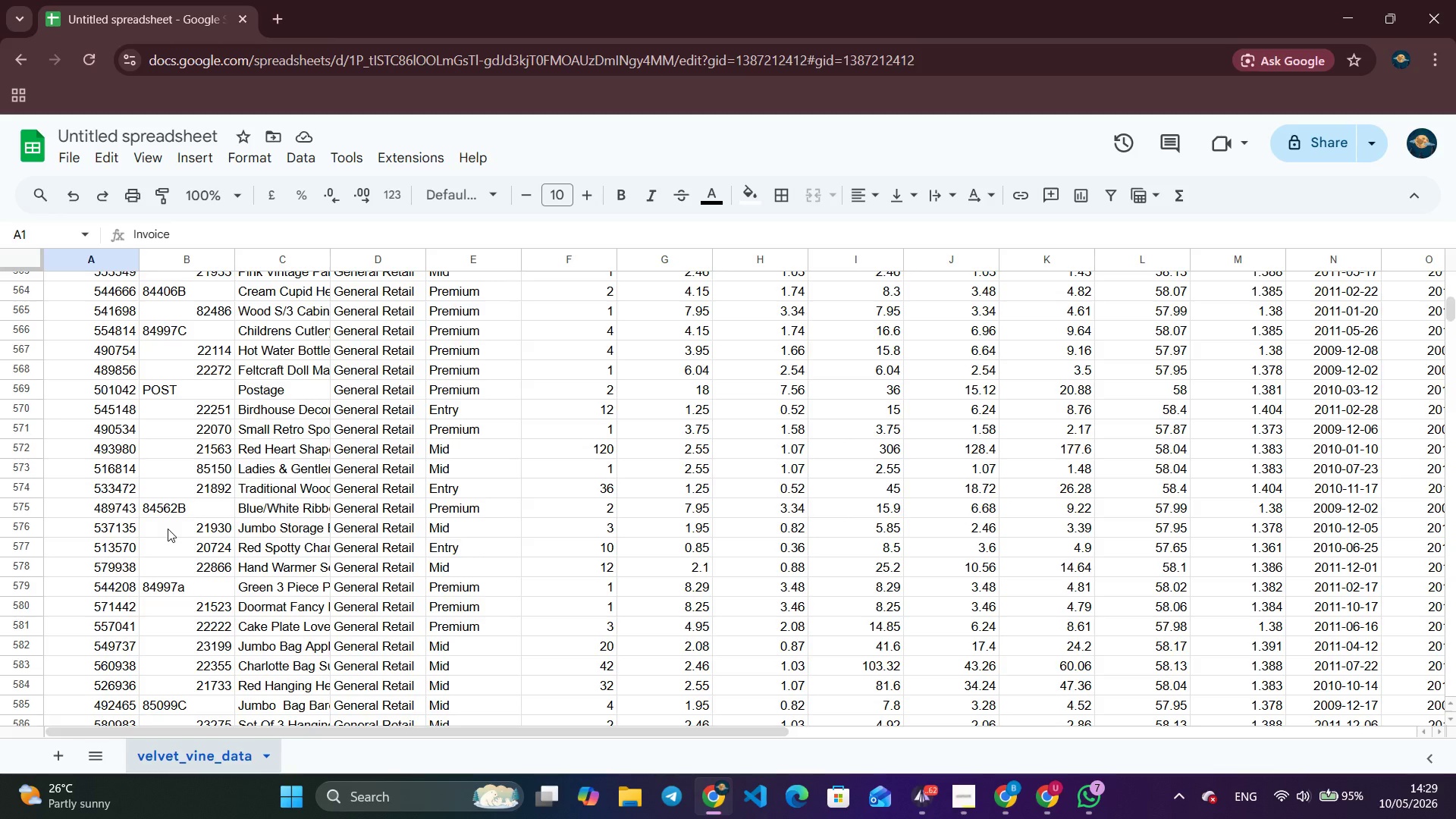 
wait(67.92)
 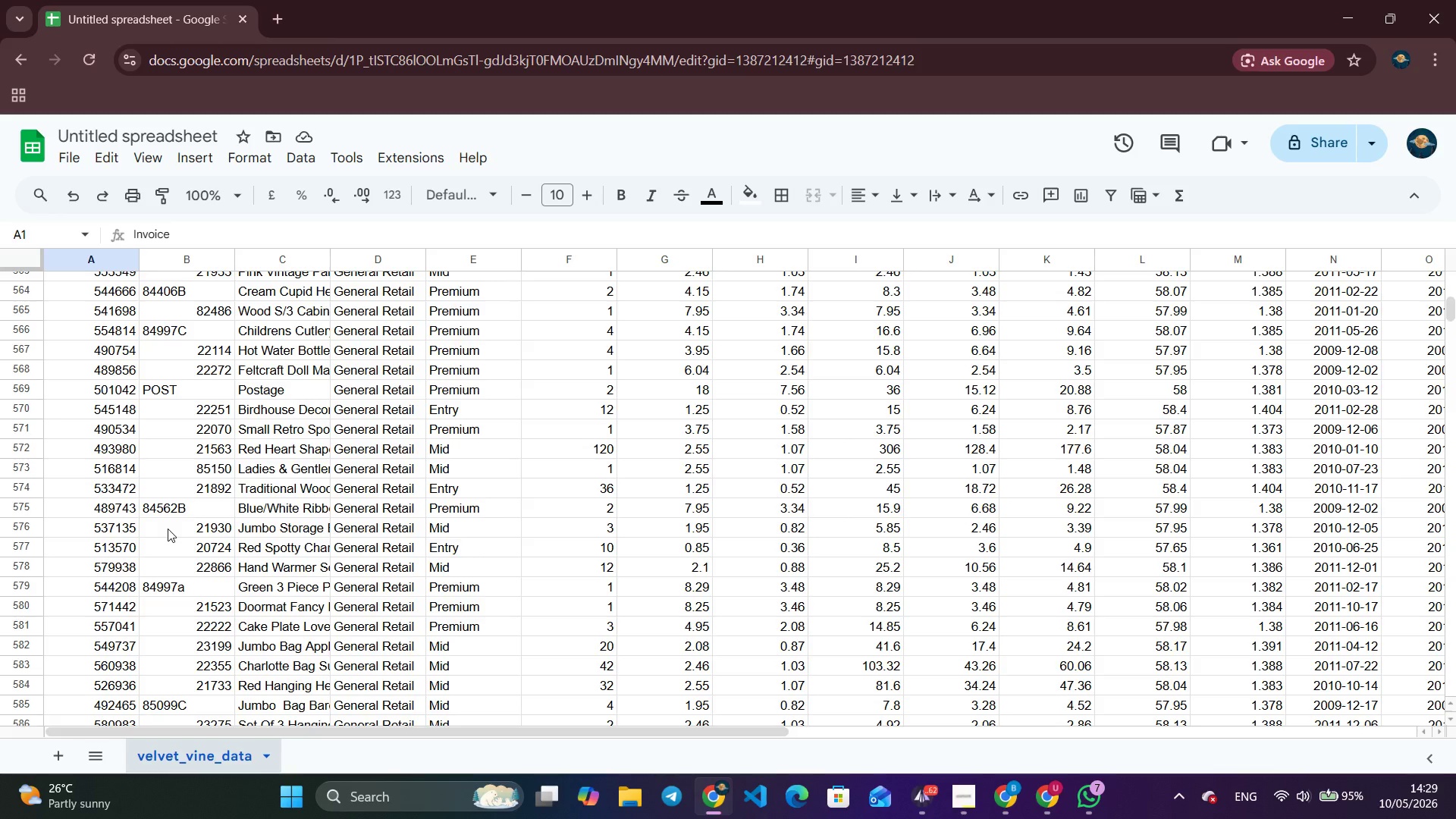 
key(Space)
 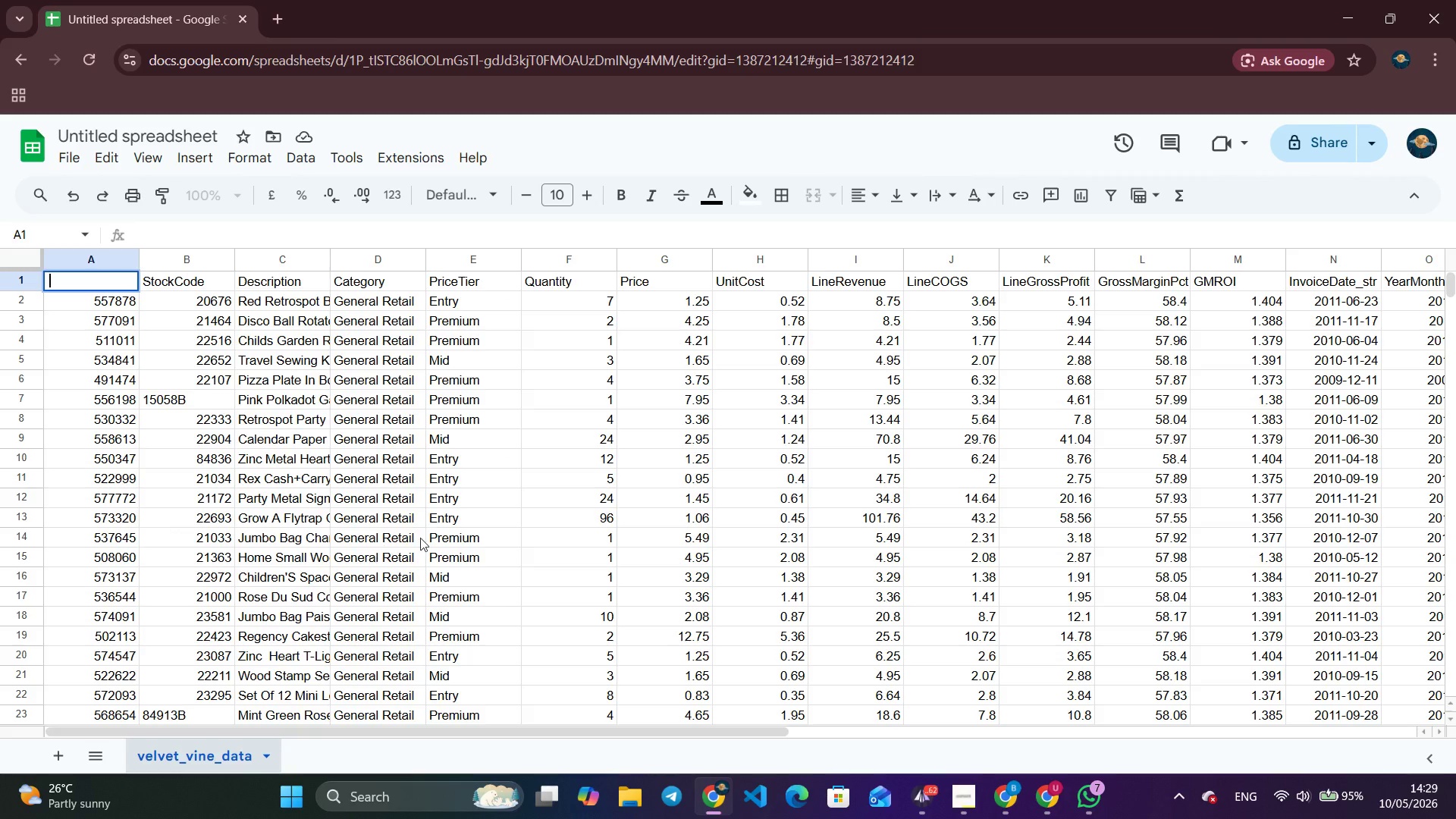 
left_click([76, 498])
 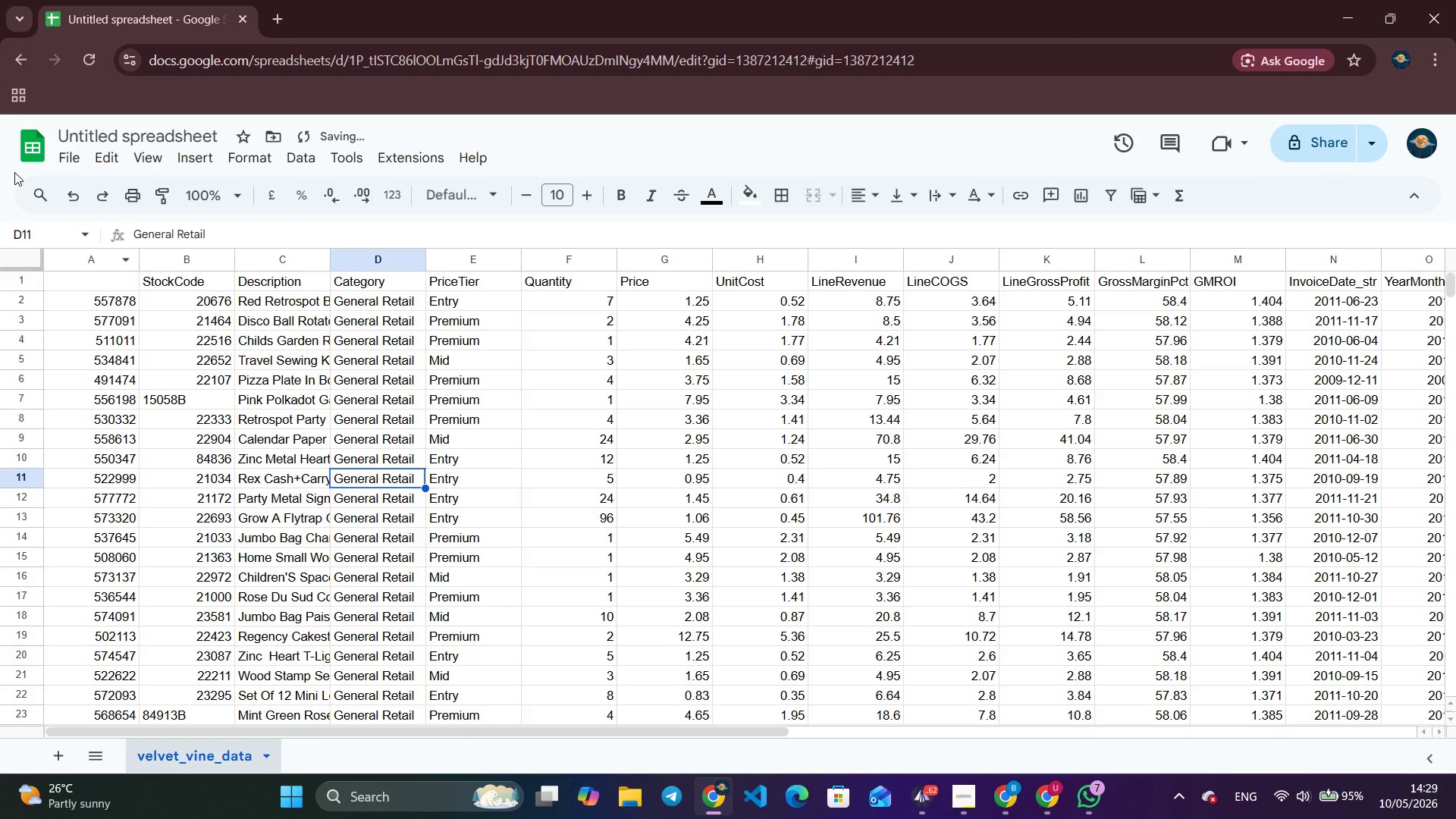 
left_click([67, 194])
 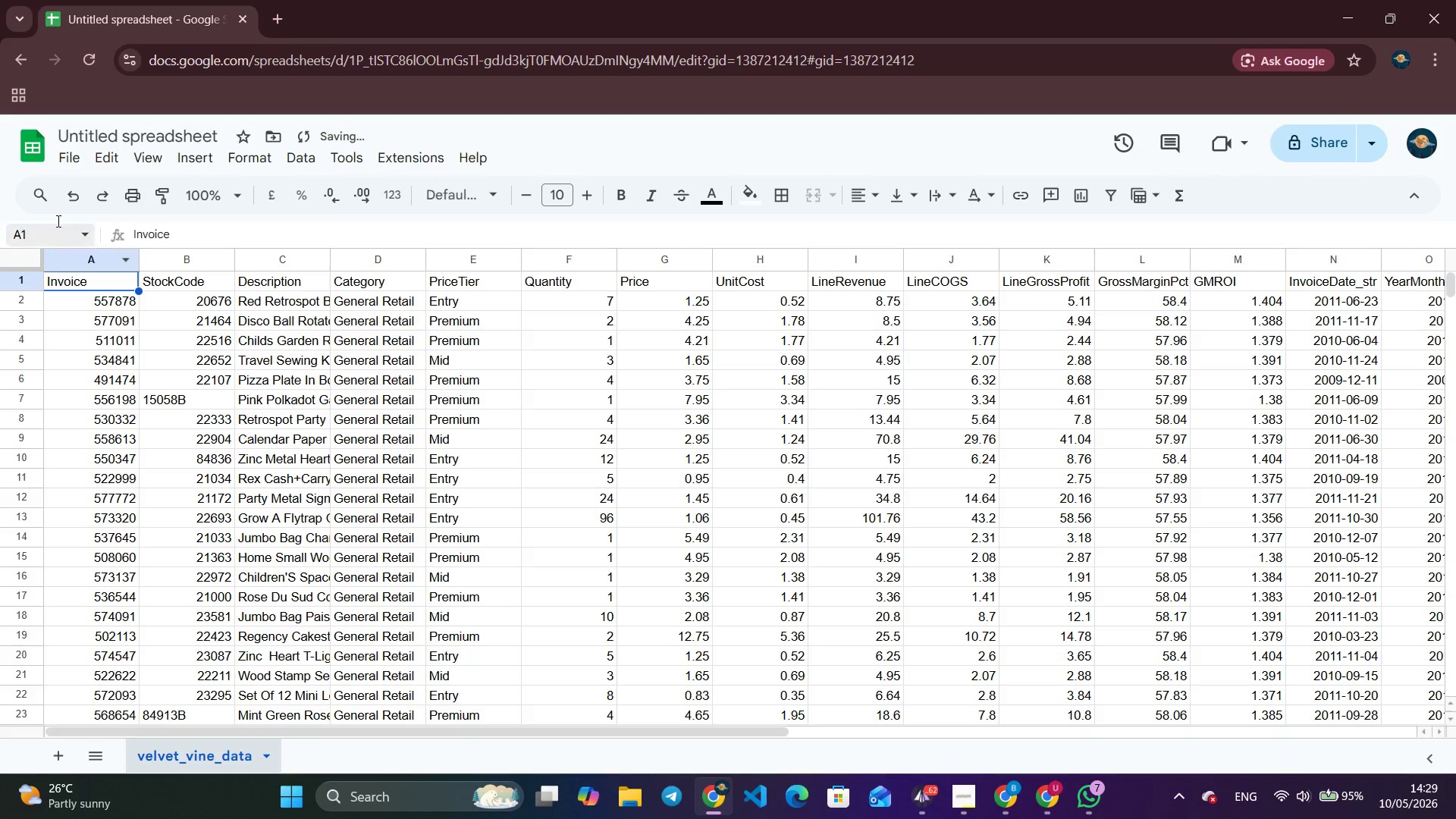 
left_click([70, 192])
 